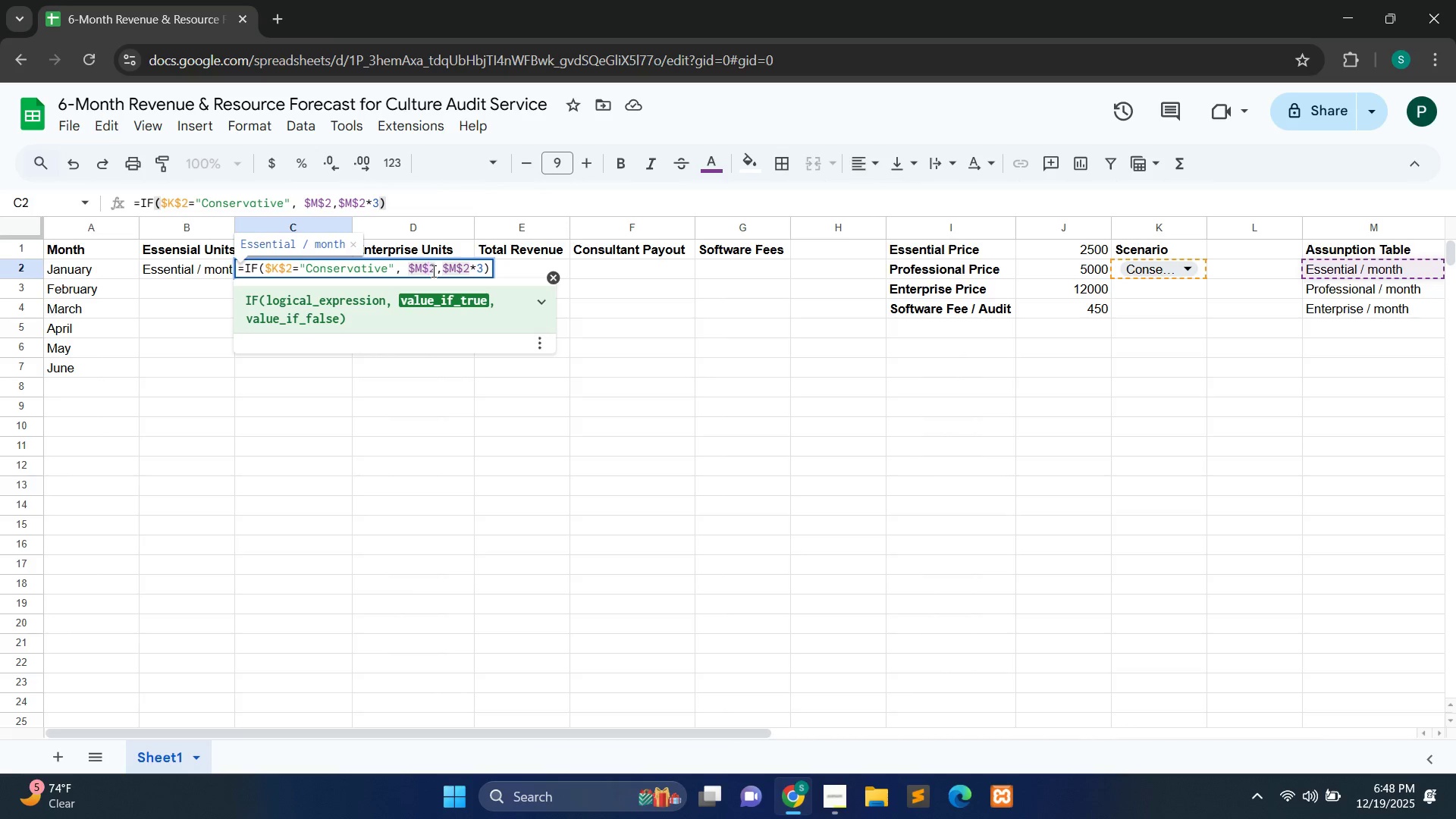 
left_click([432, 271])
 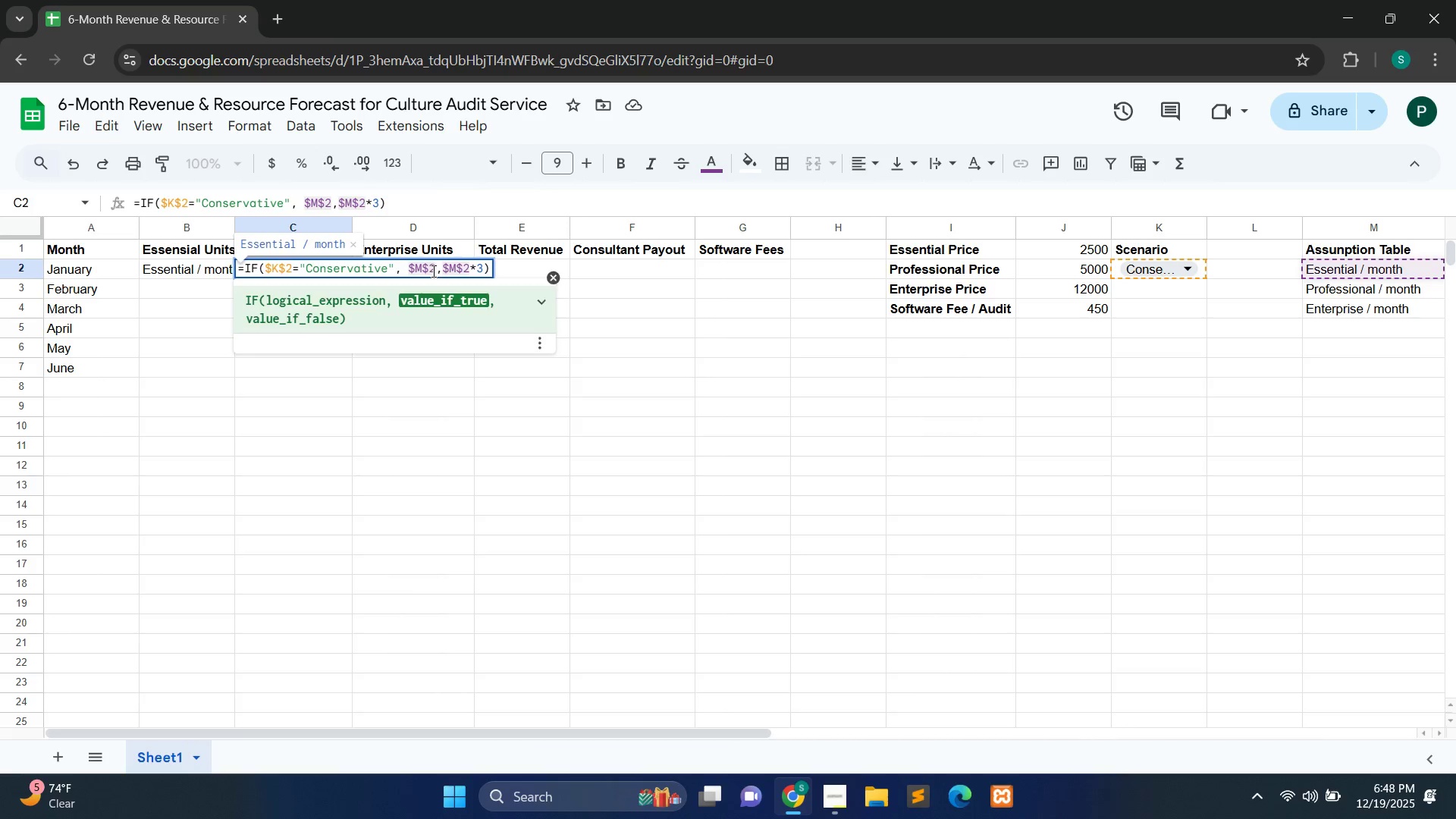 
key(Backspace)
 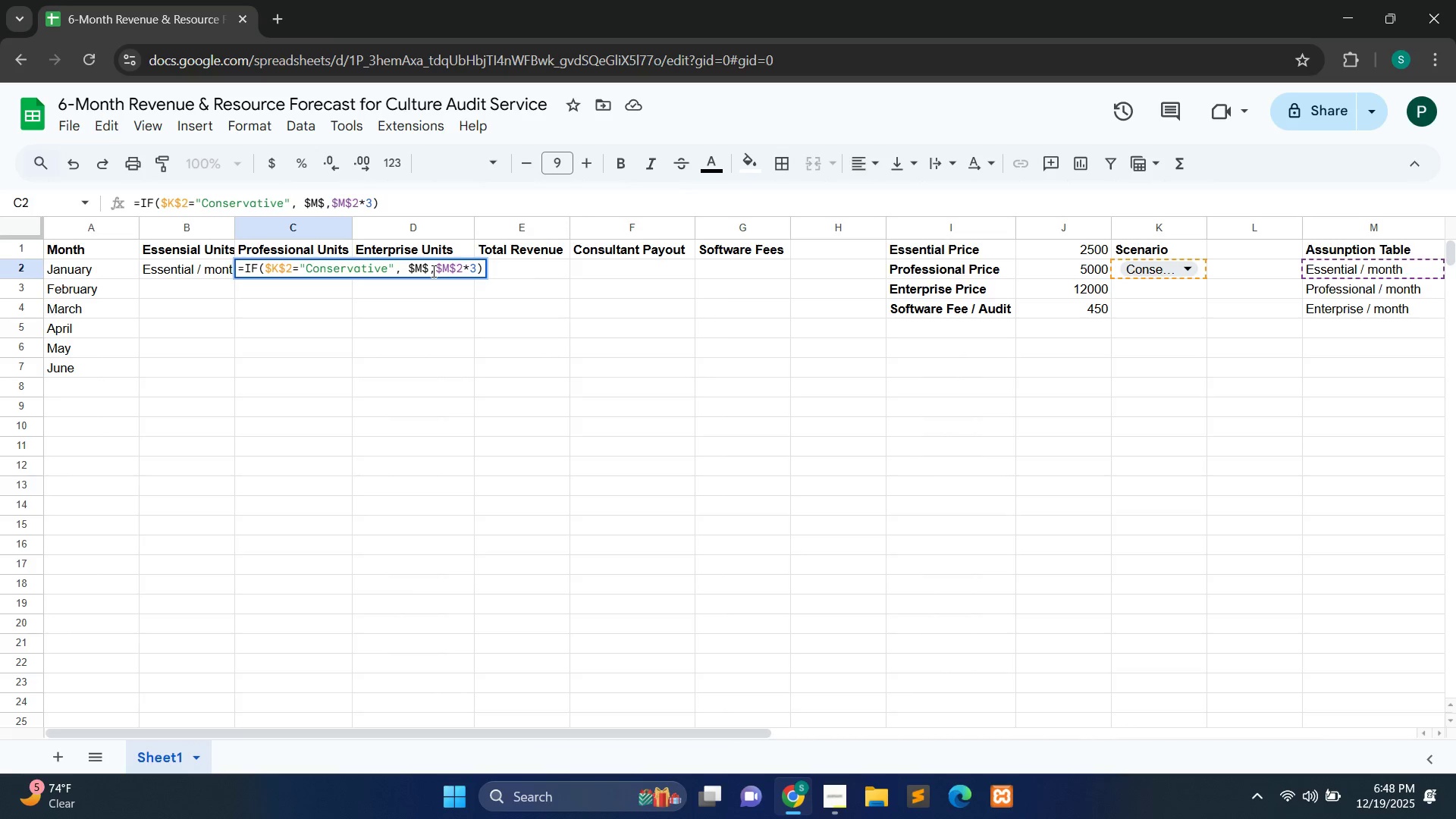 
key(3)
 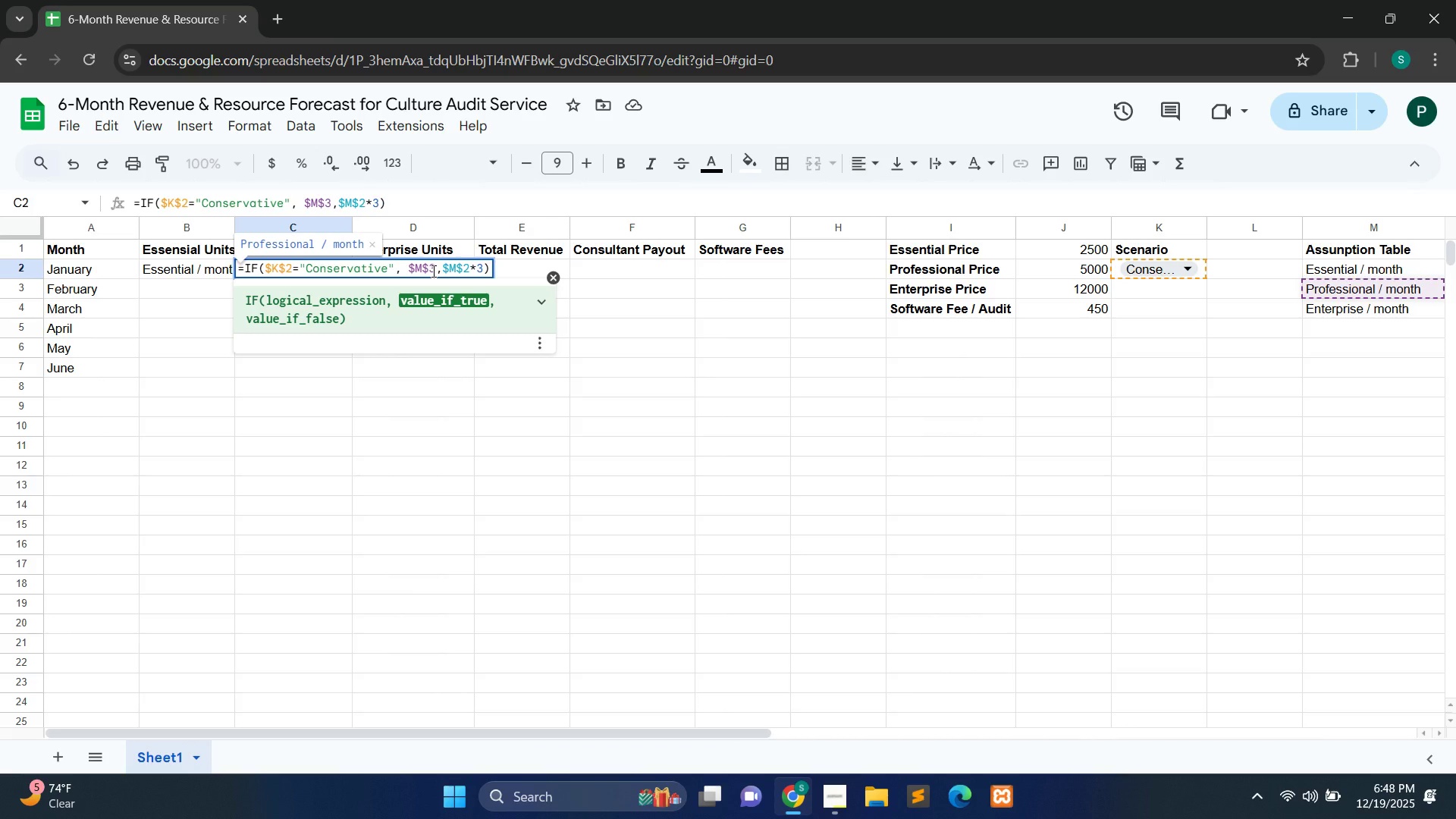 
key(ArrowRight)
 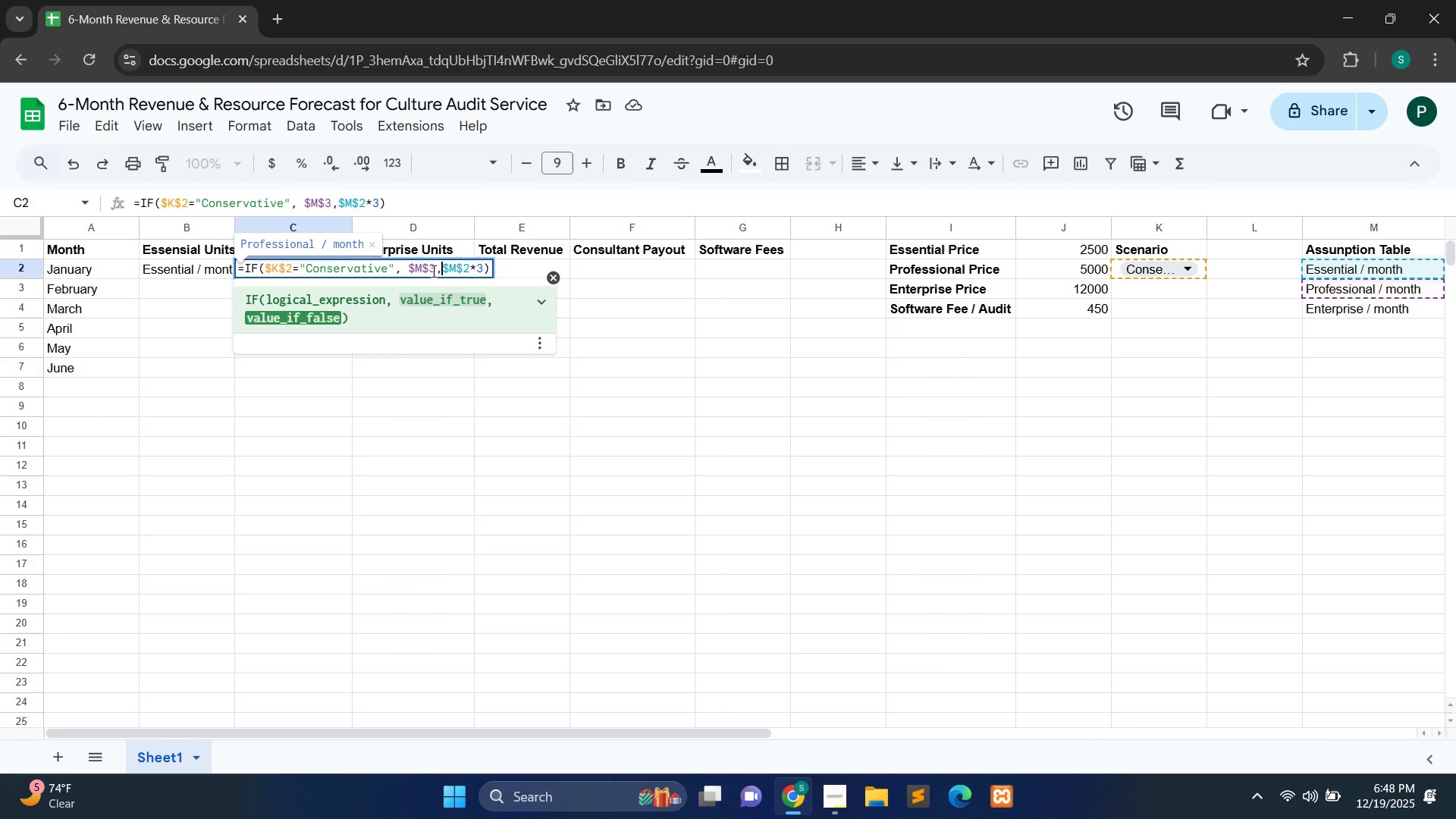 
key(ArrowRight)
 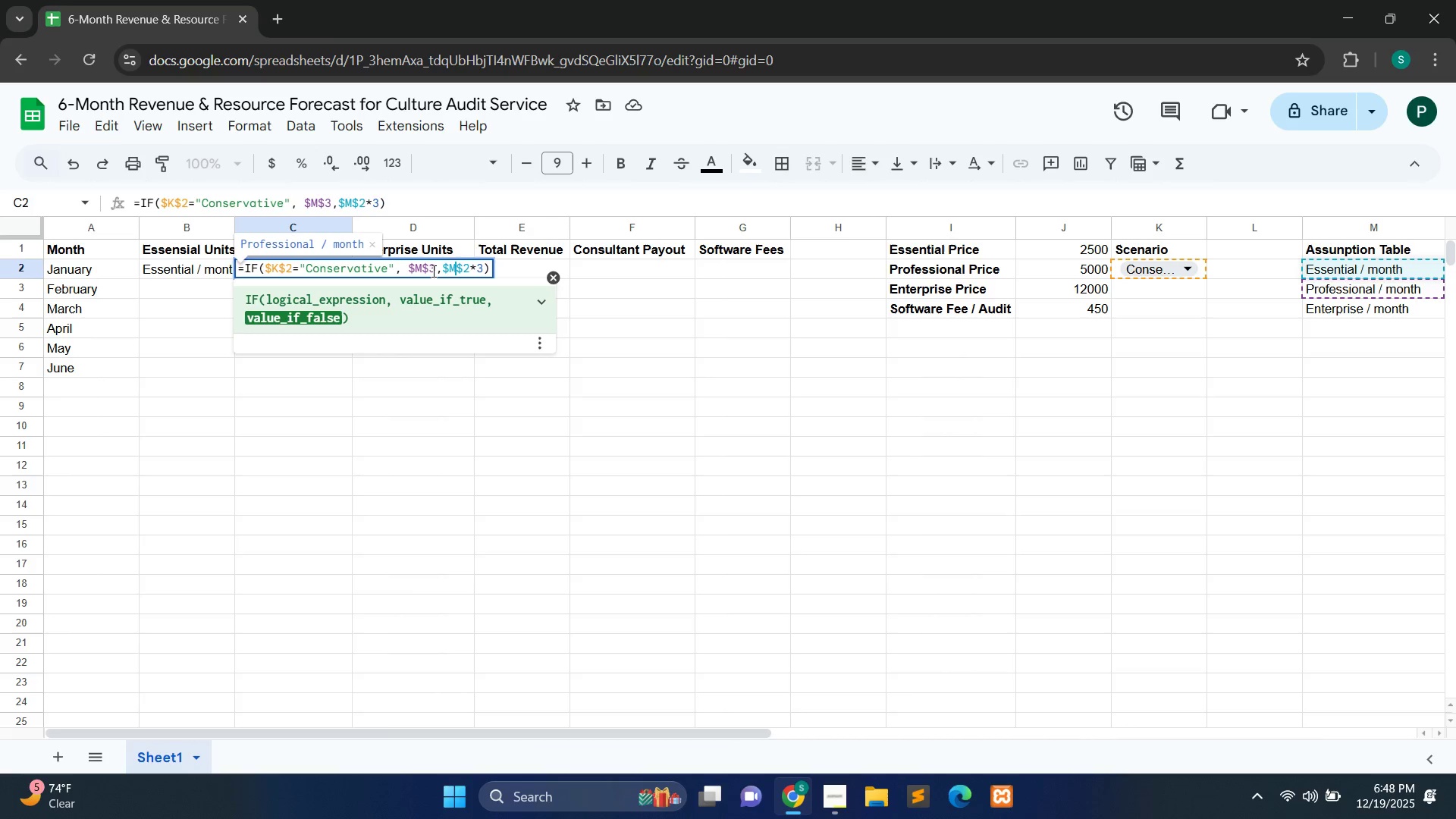 
key(ArrowRight)
 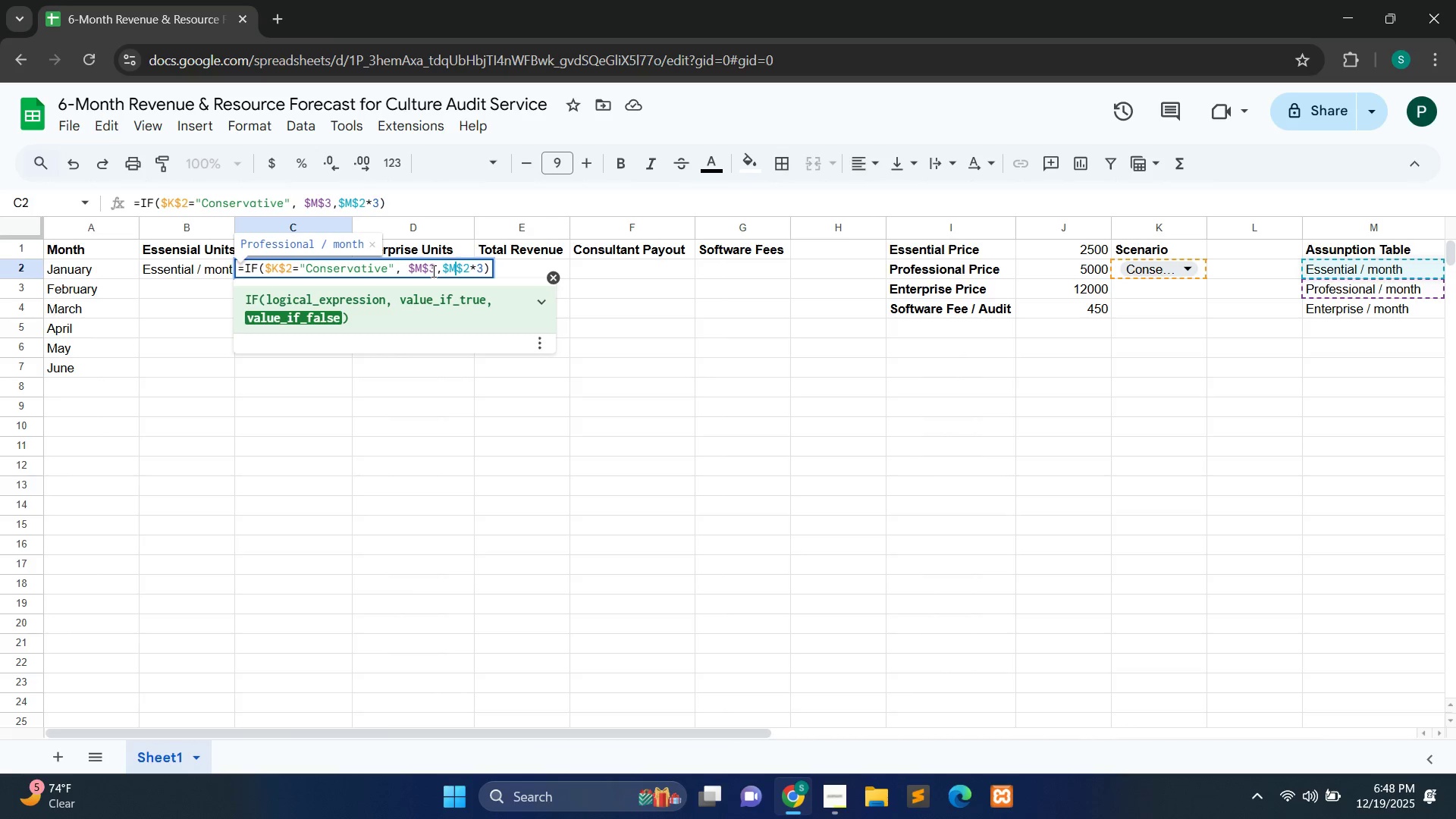 
key(ArrowRight)
 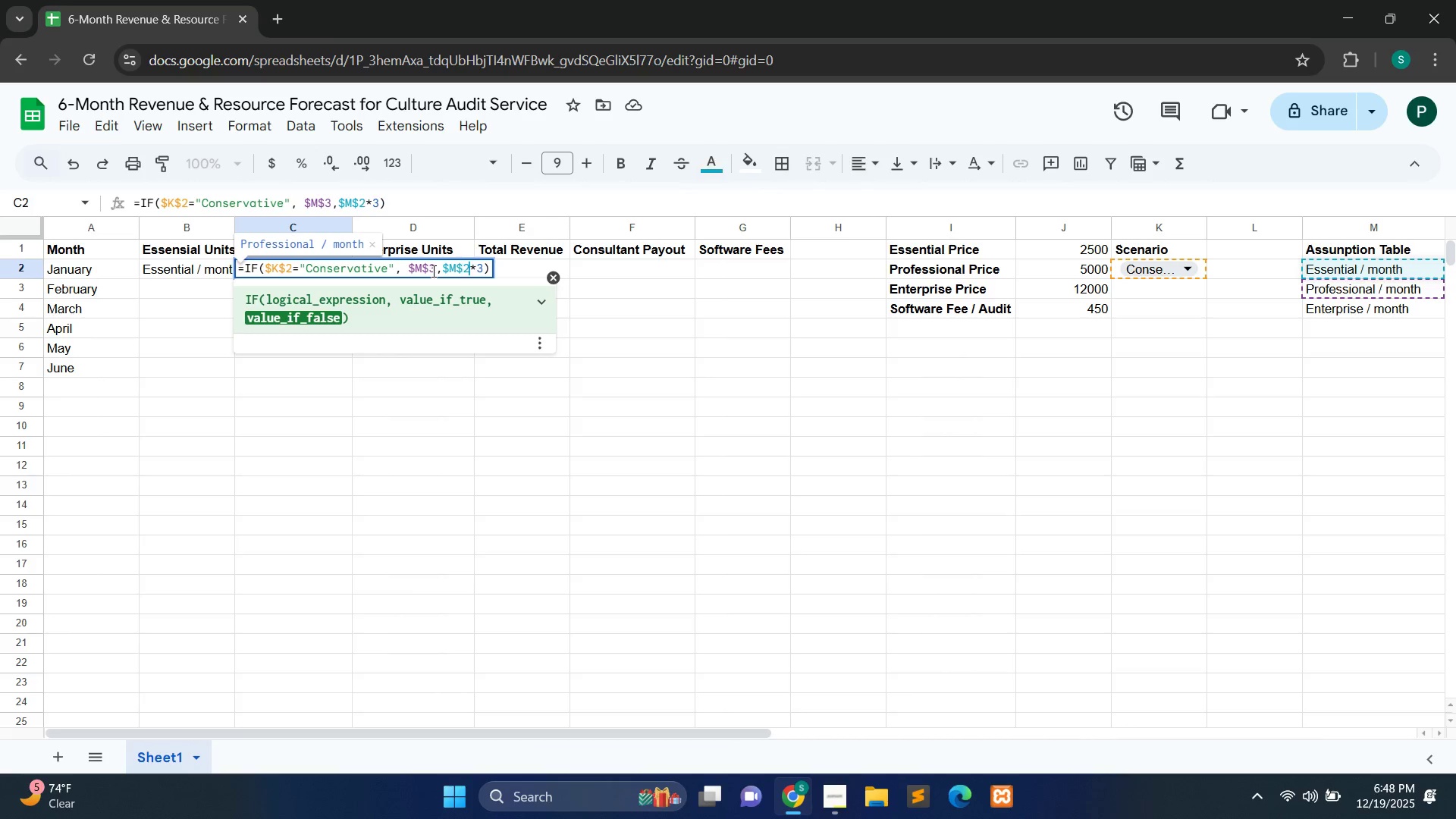 
key(ArrowRight)
 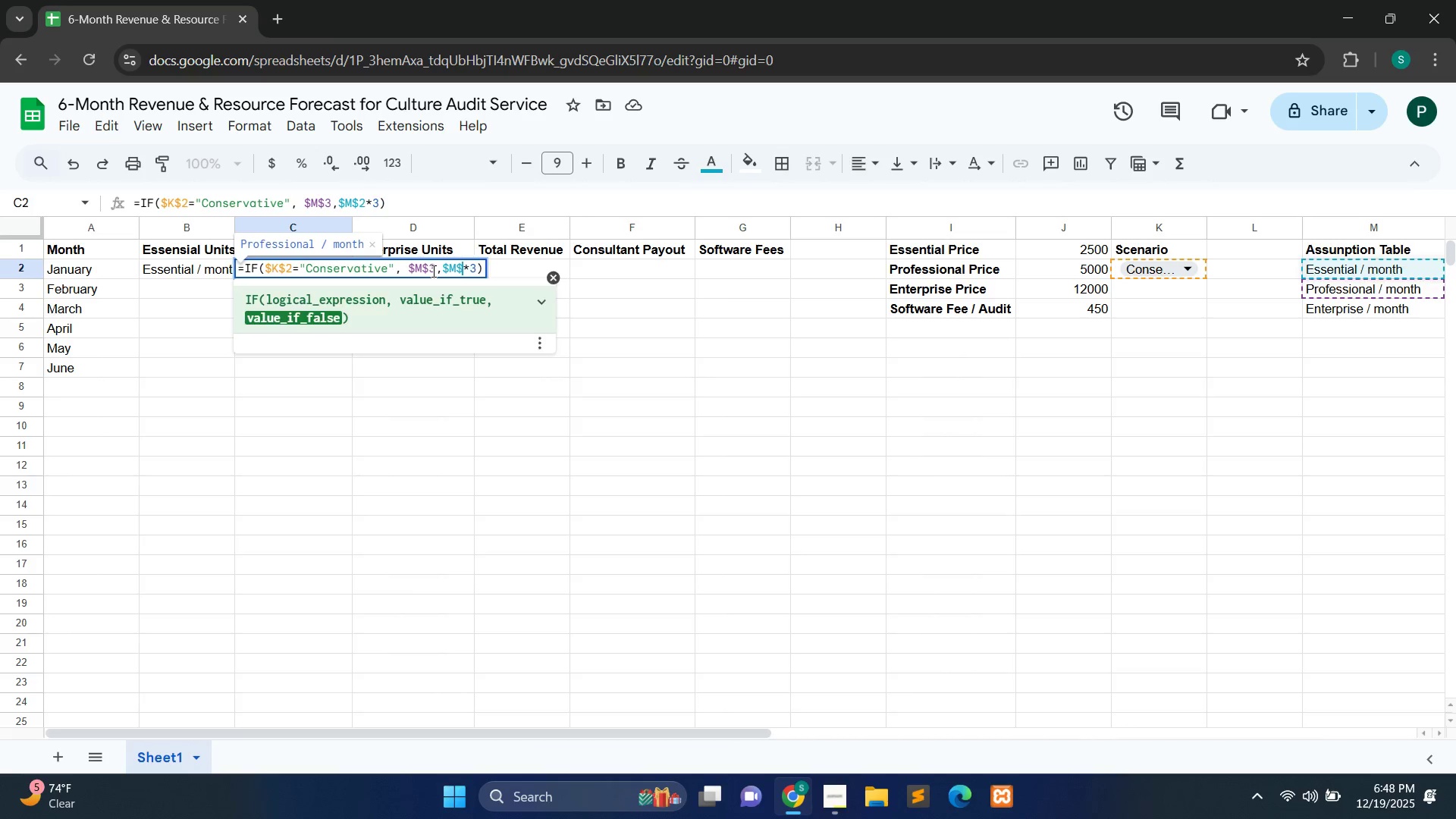 
key(Backspace)
 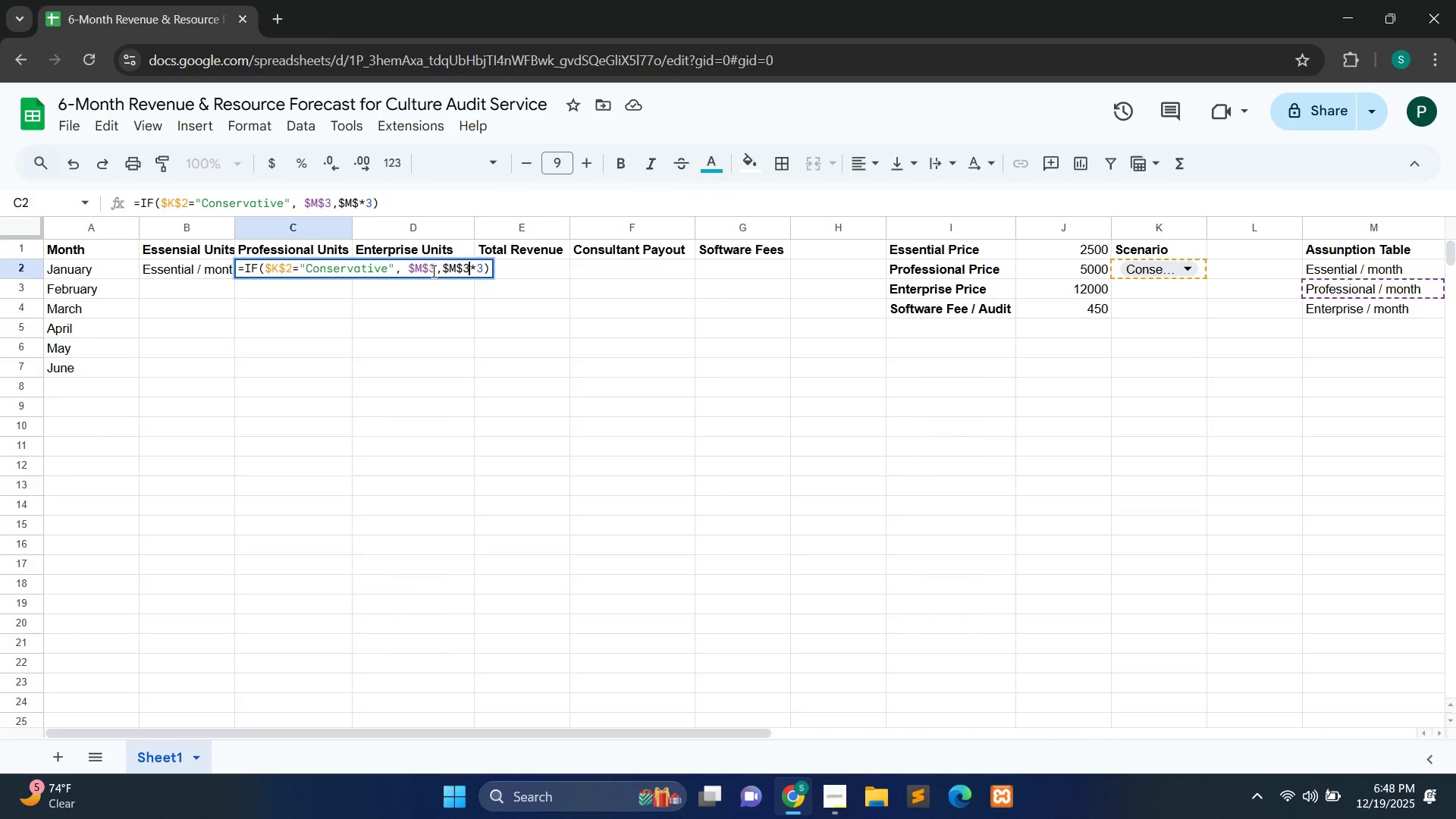 
key(3)
 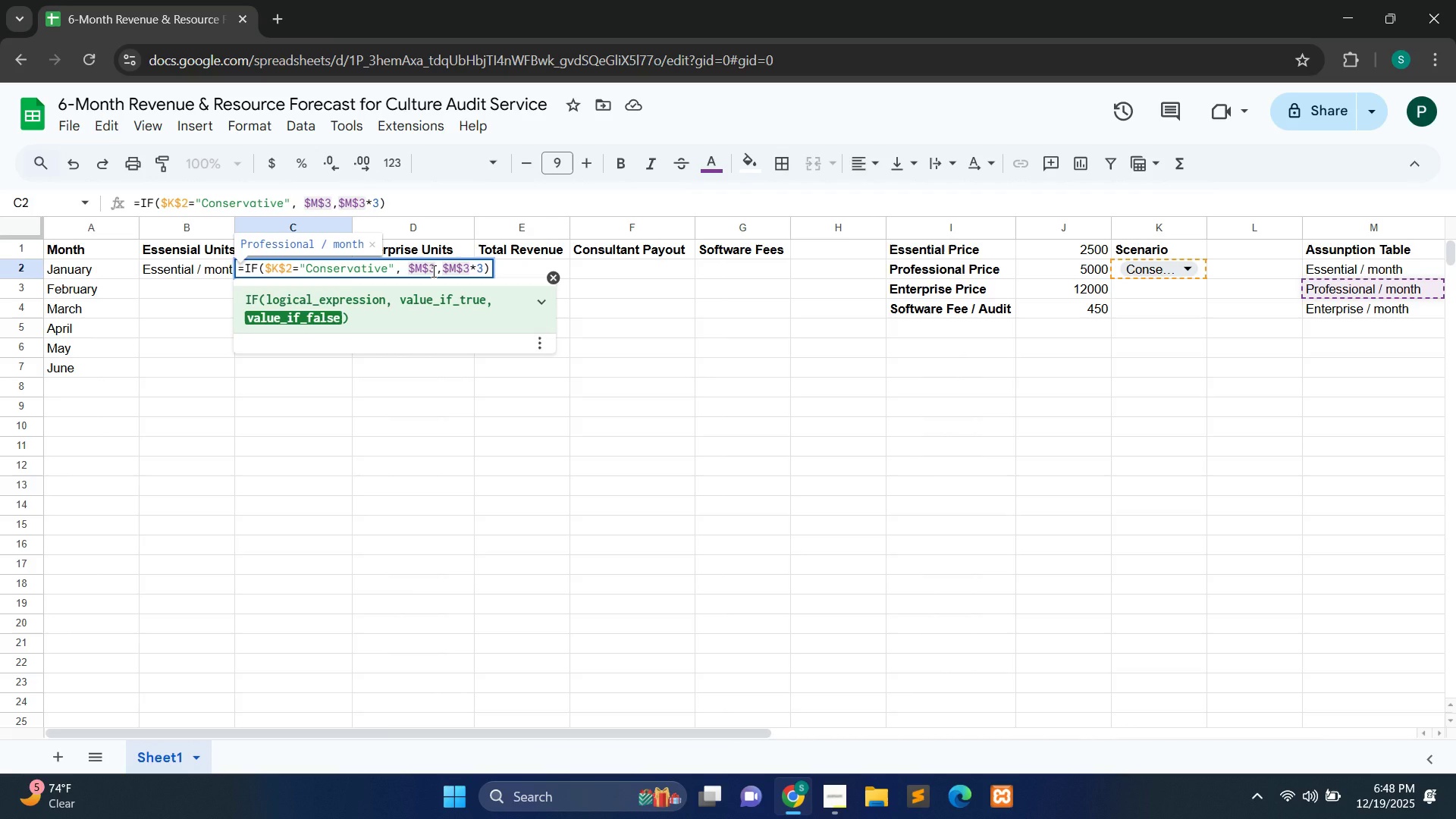 
key(Enter)
 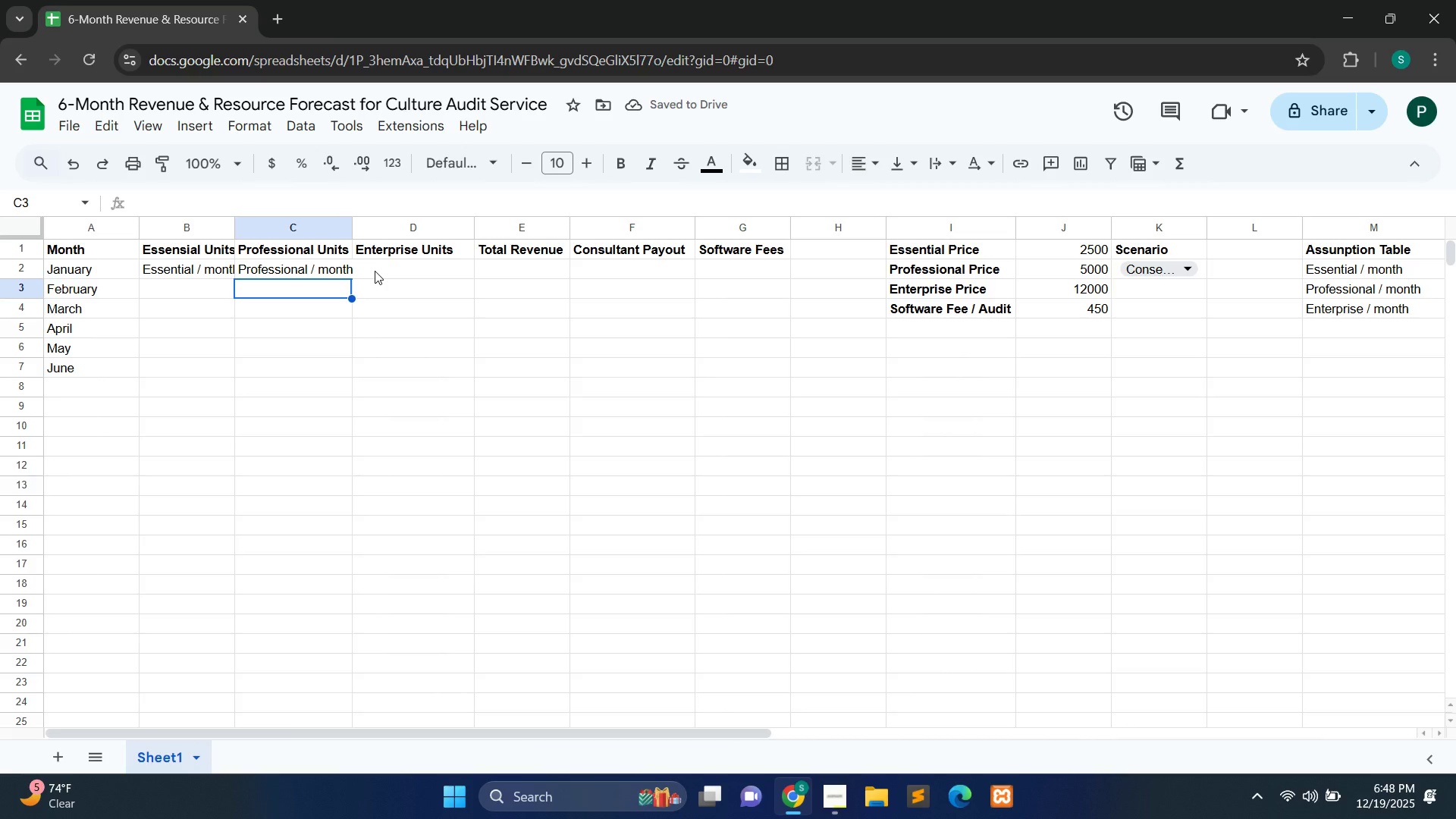 
double_click([375, 271])
 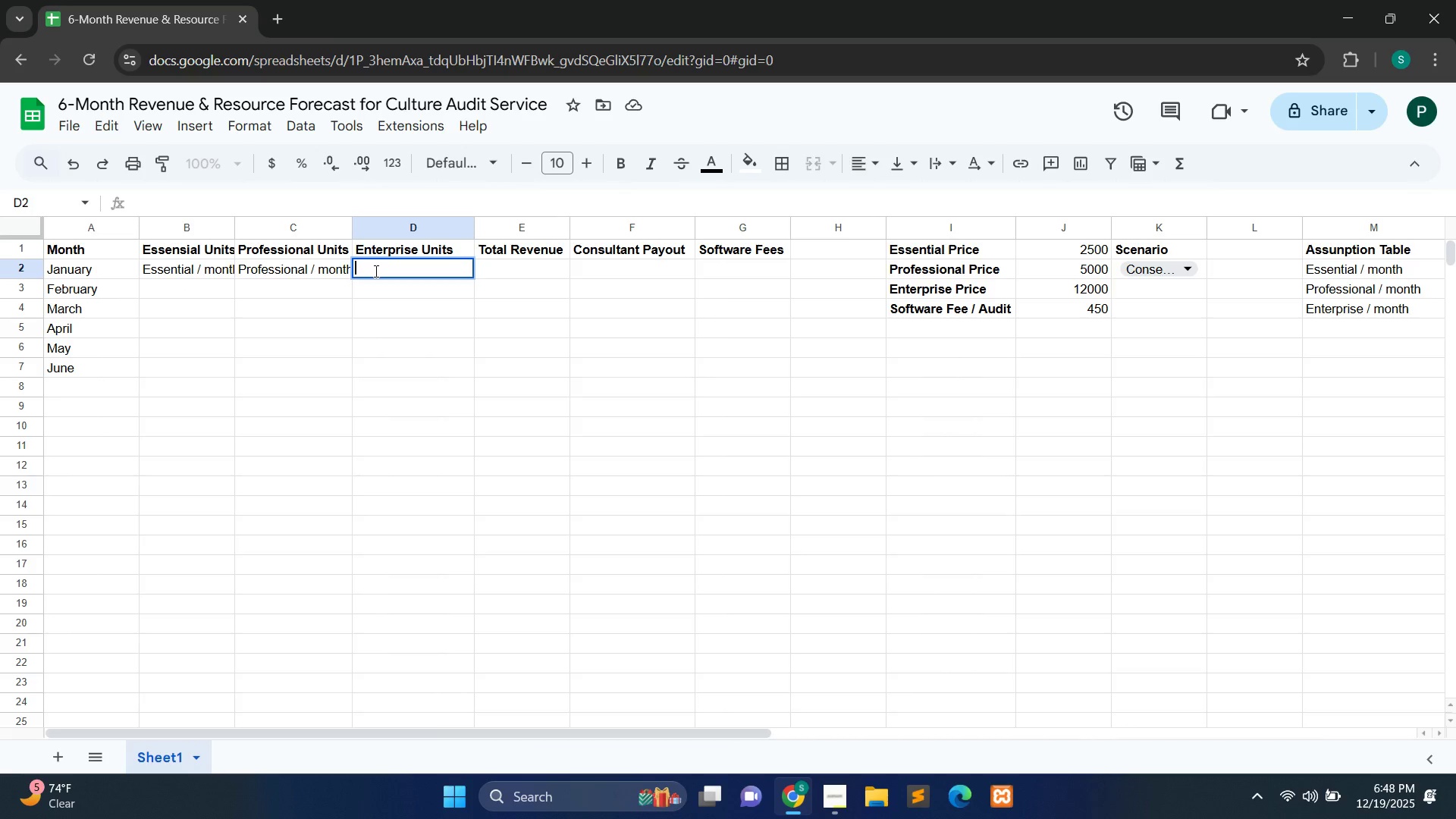 
key(Control+V)
 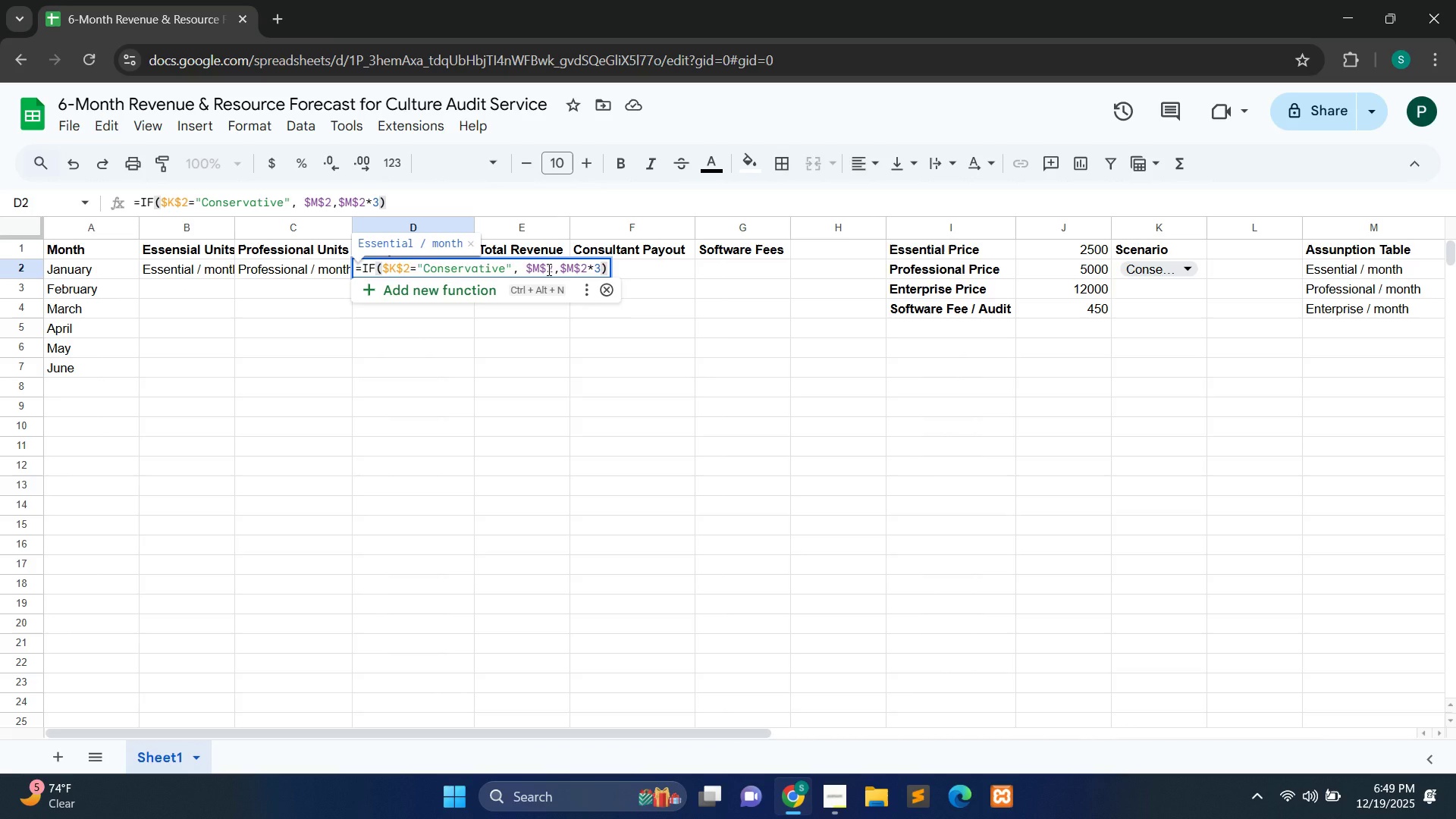 
left_click([551, 270])
 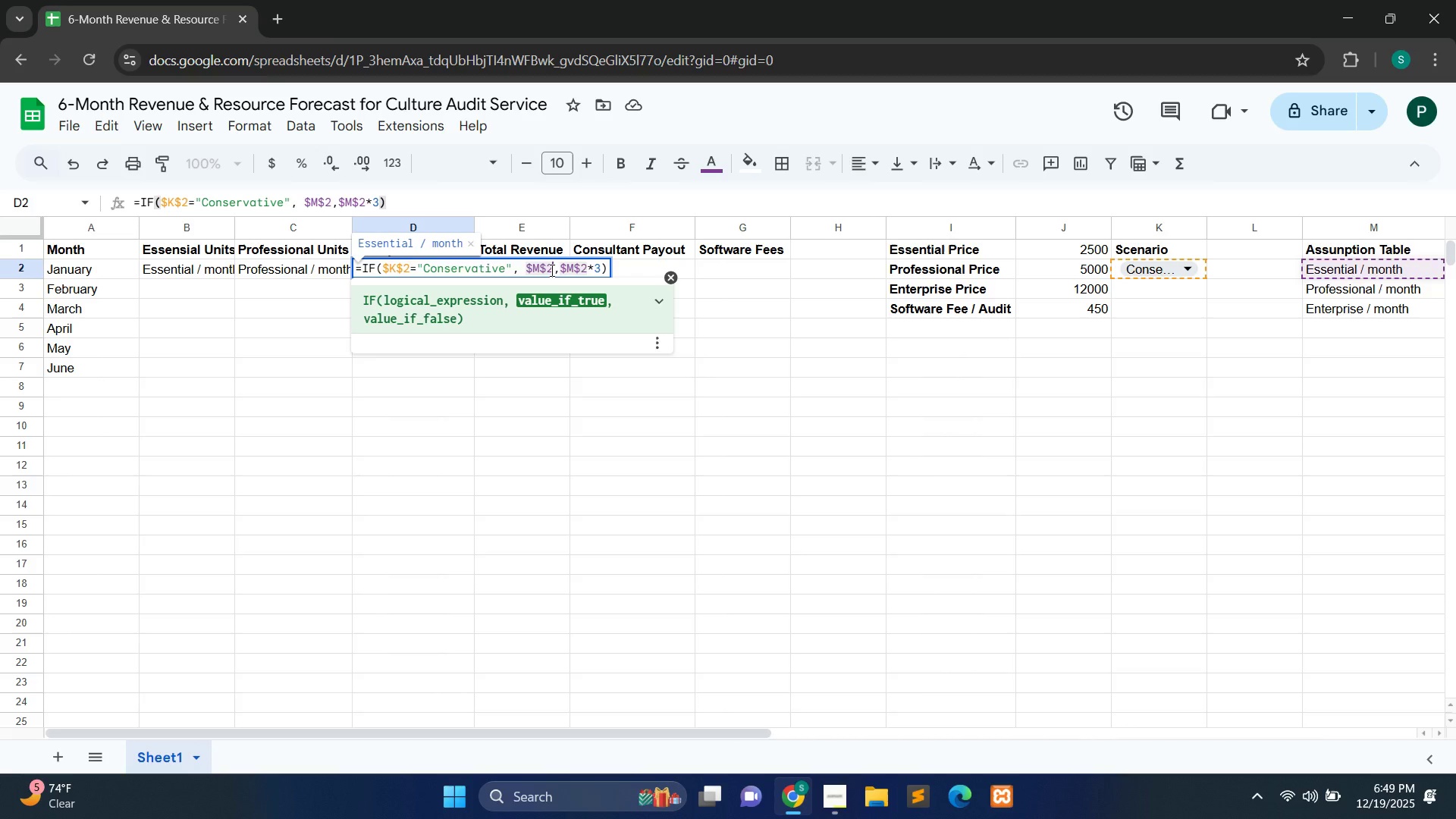 
key(Backspace)
 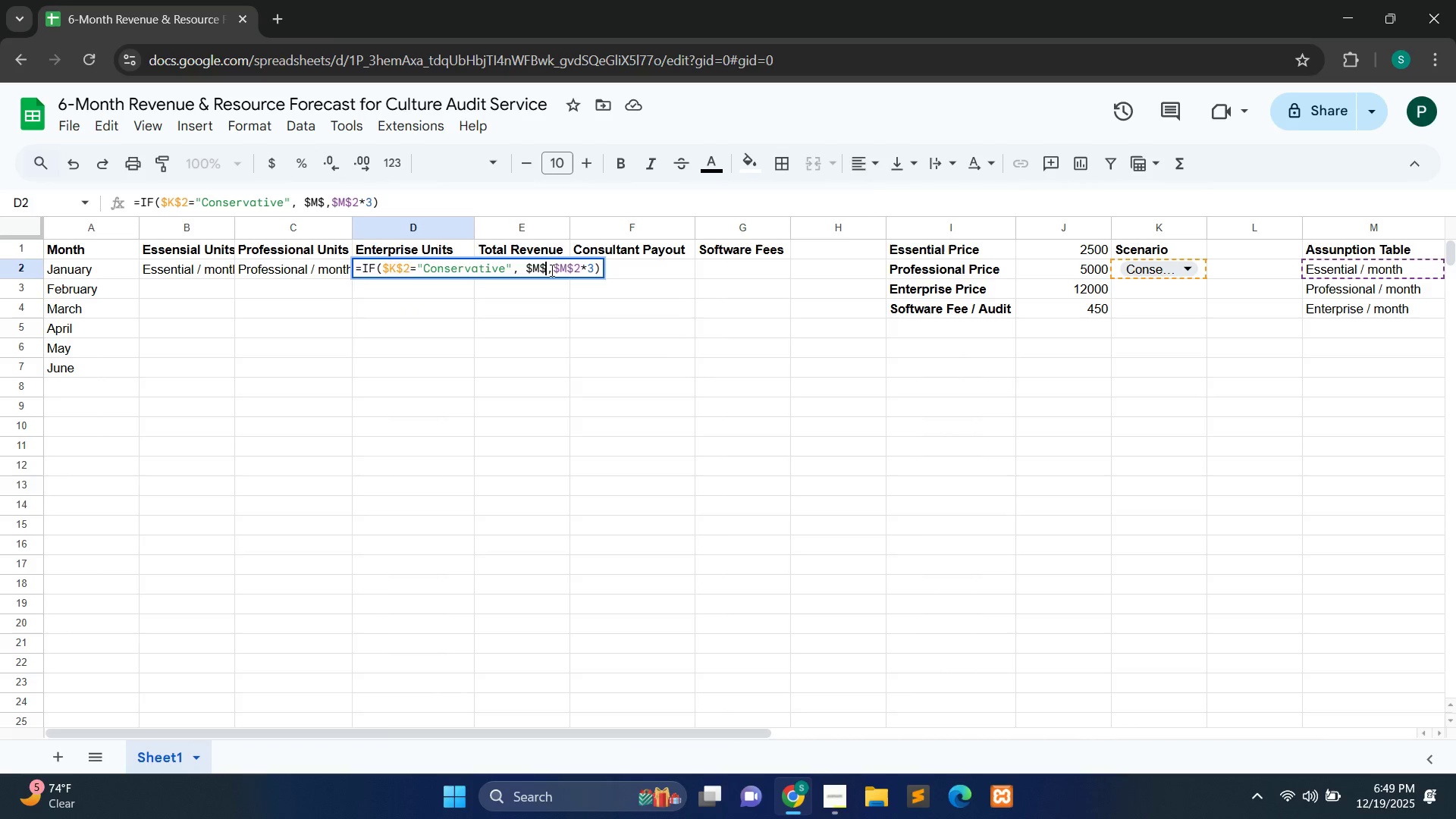 
key(4)
 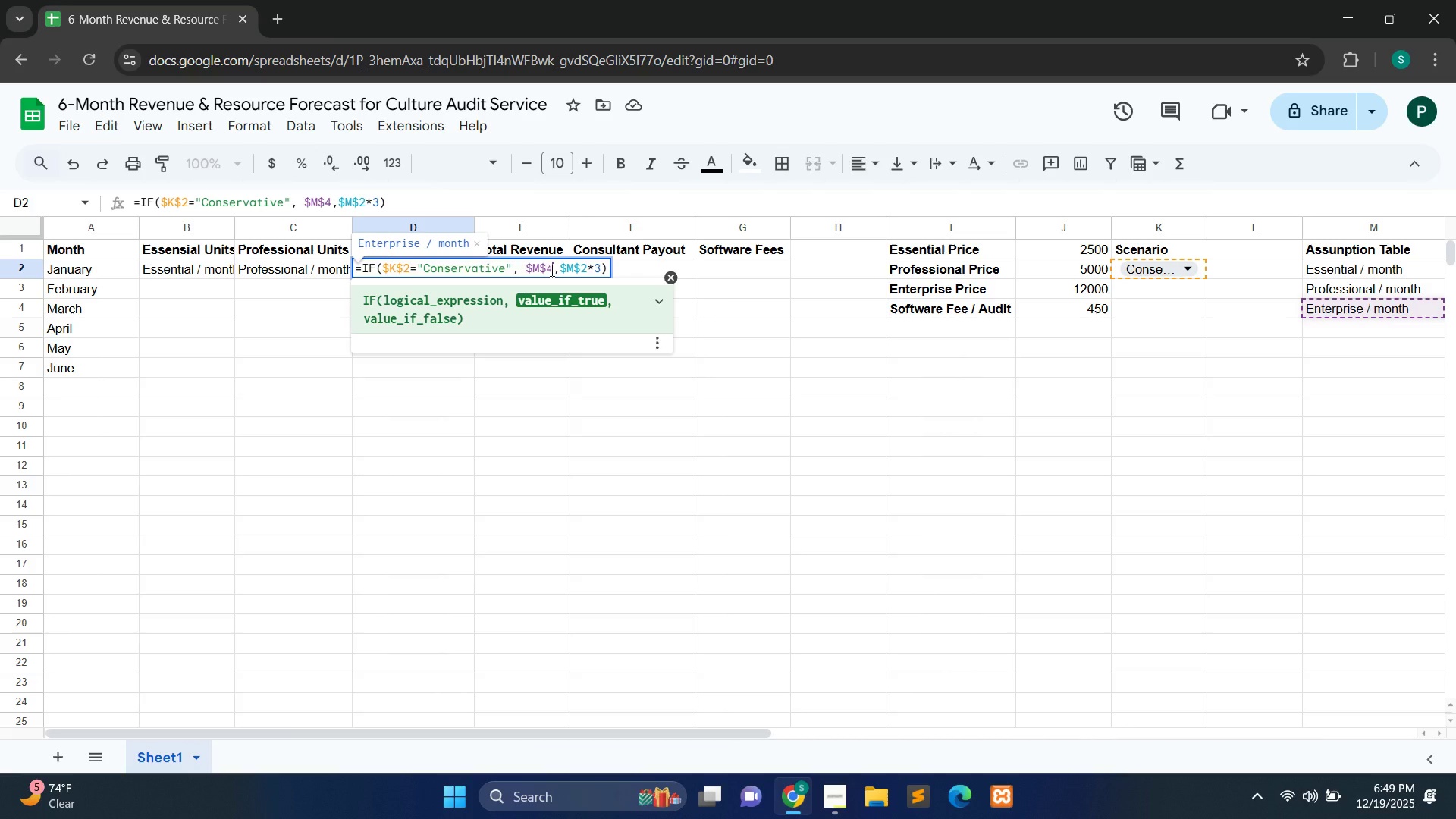 
key(ArrowRight)
 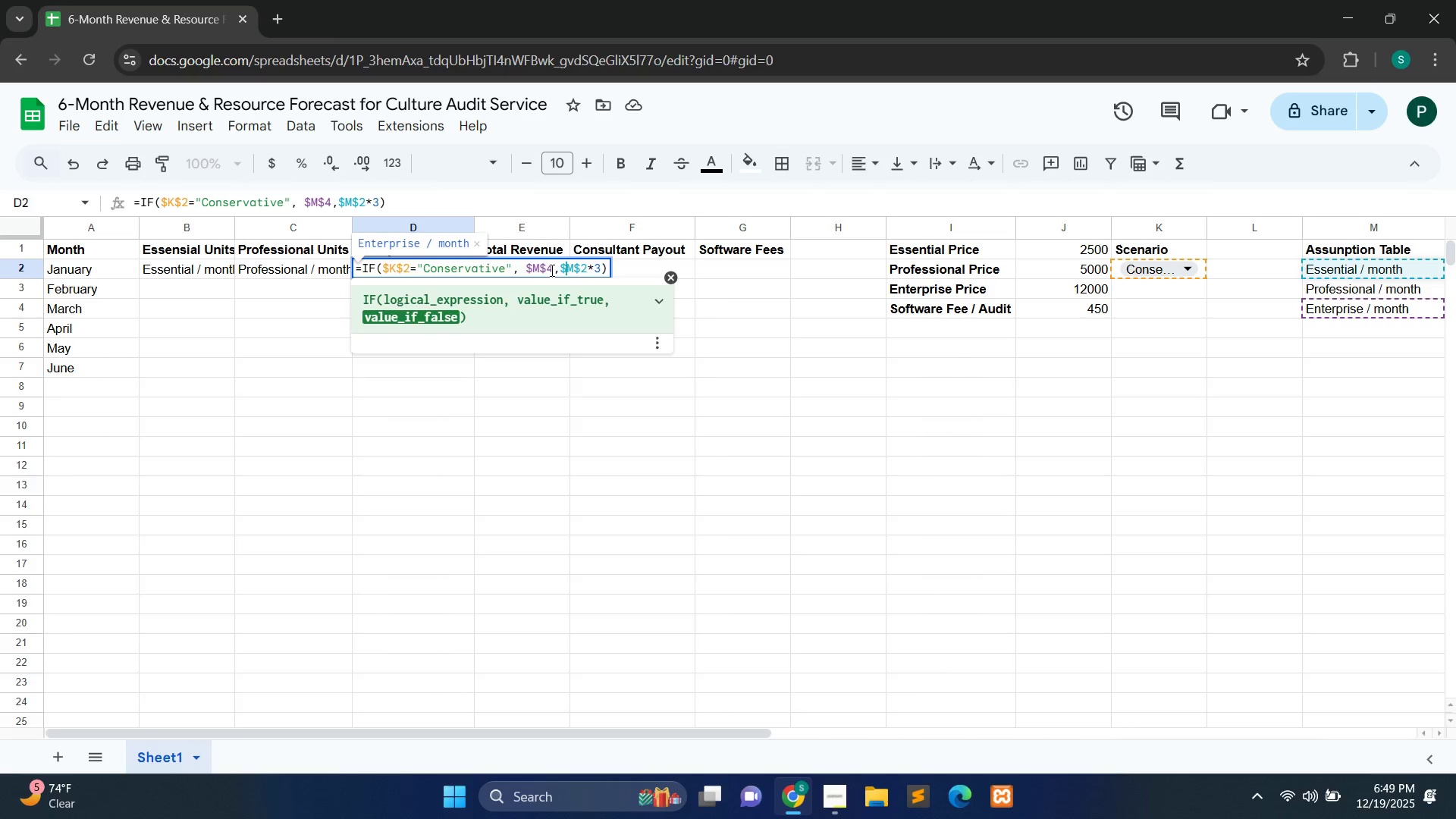 
key(ArrowRight)
 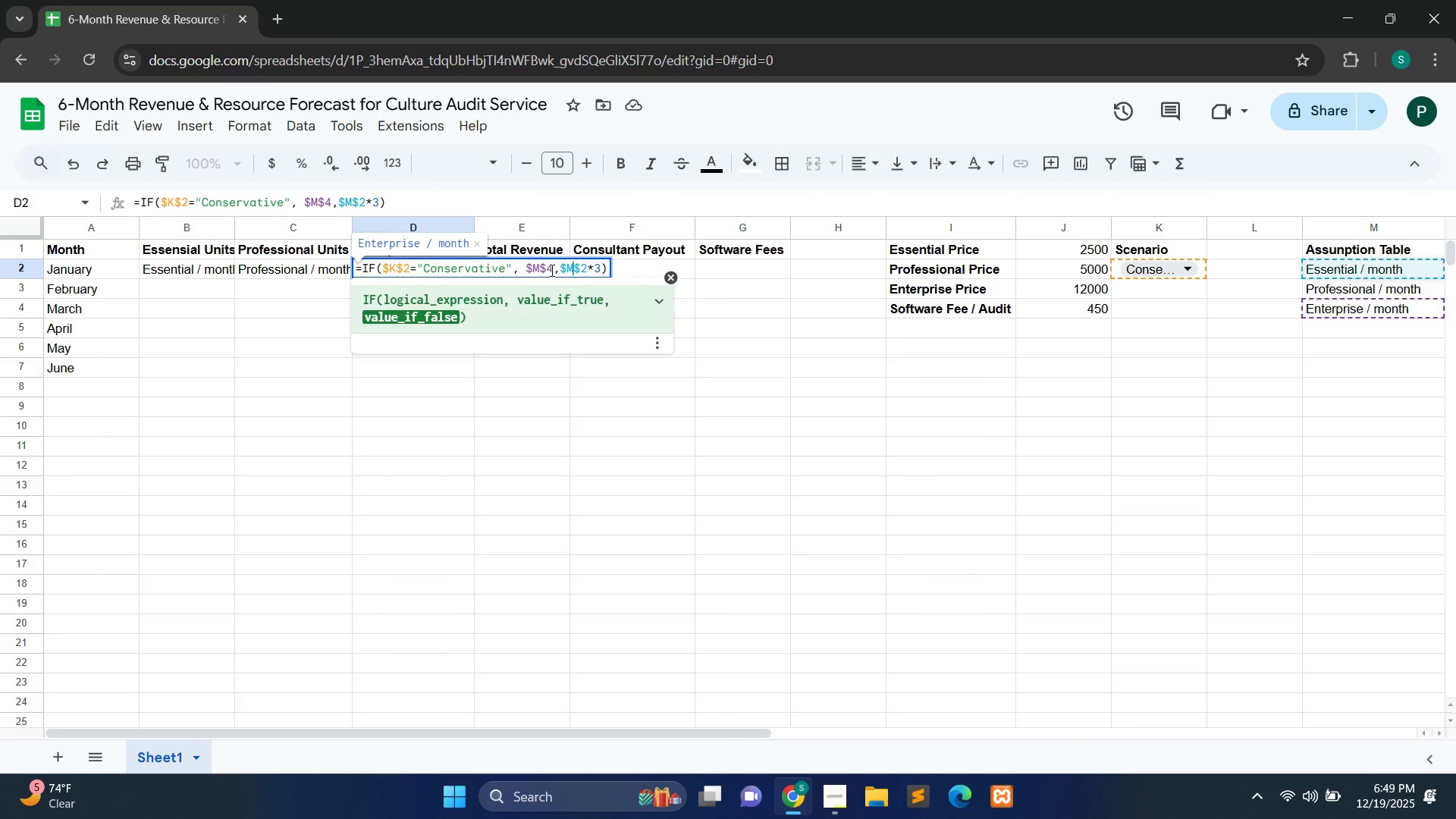 
key(ArrowRight)
 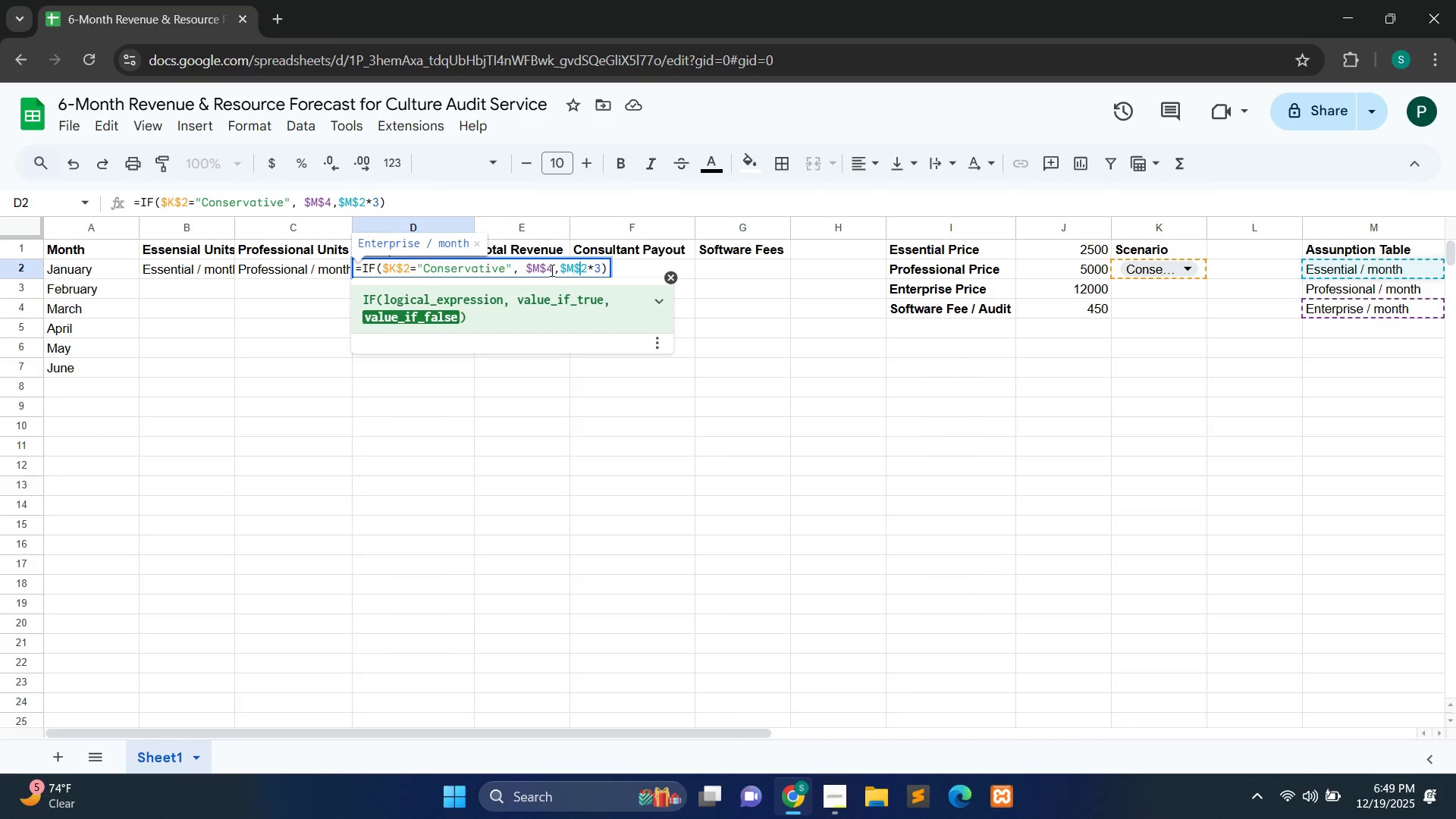 
key(ArrowRight)
 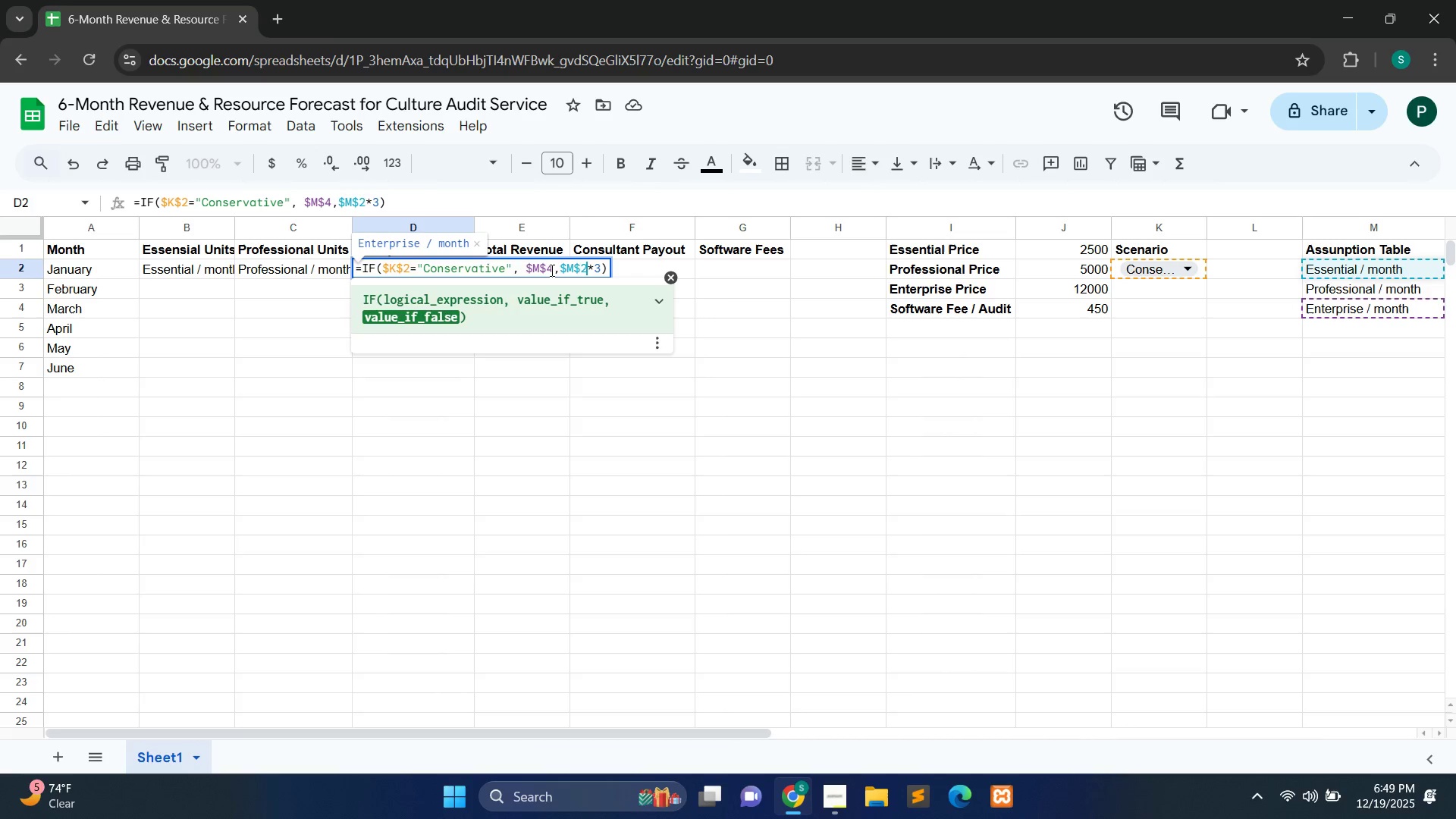 
key(ArrowRight)
 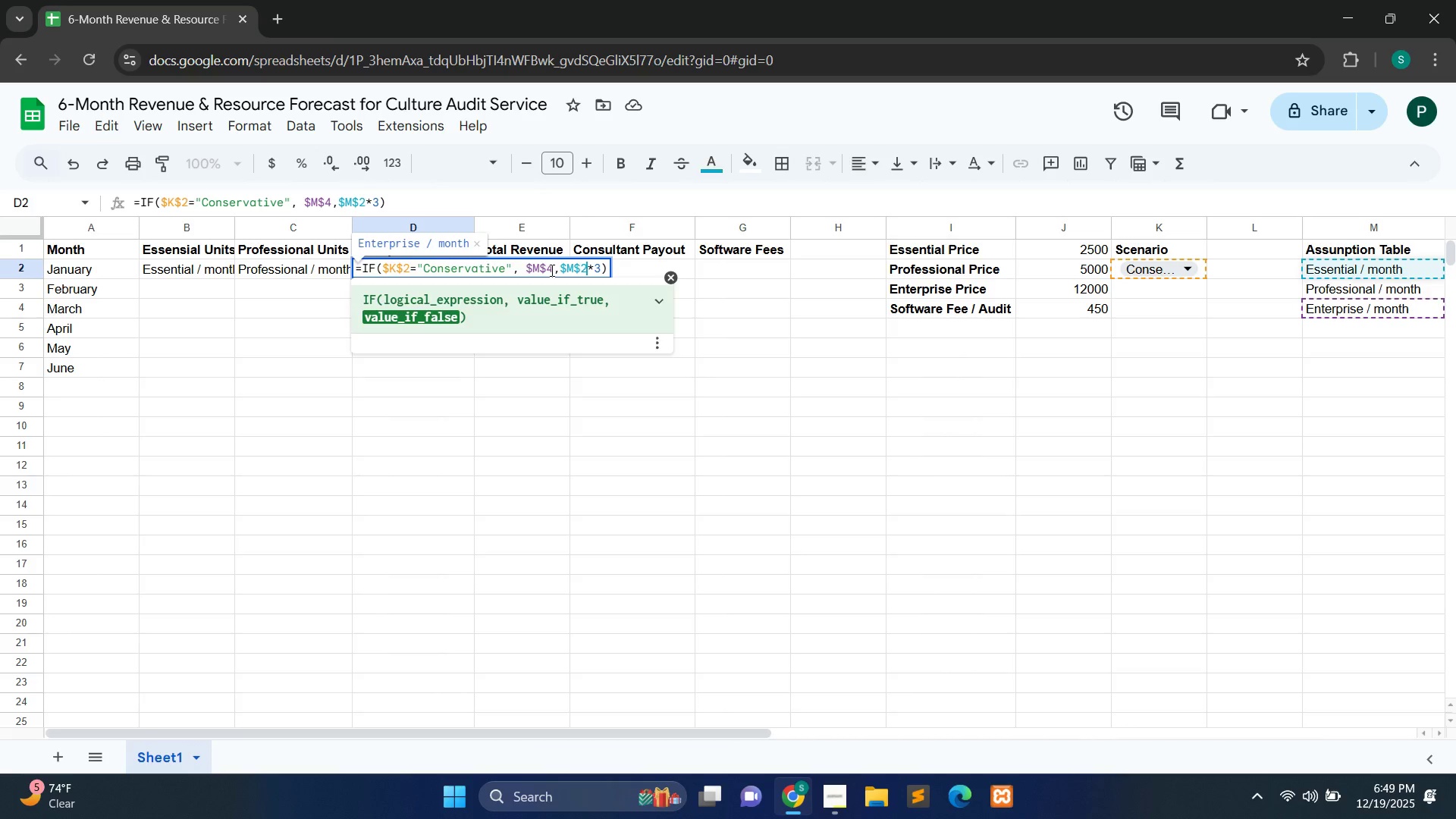 
key(Backspace)
 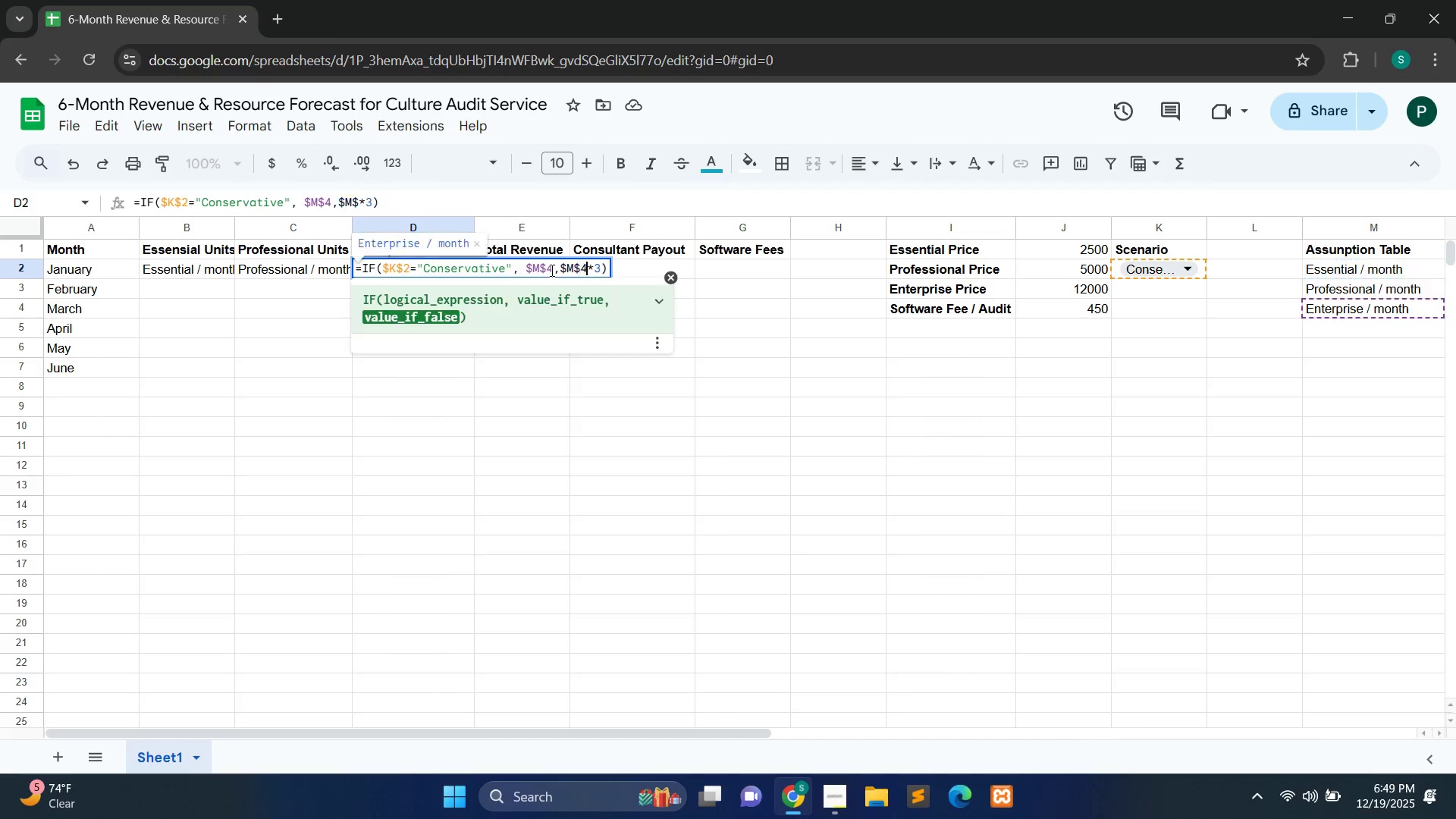 
key(4)
 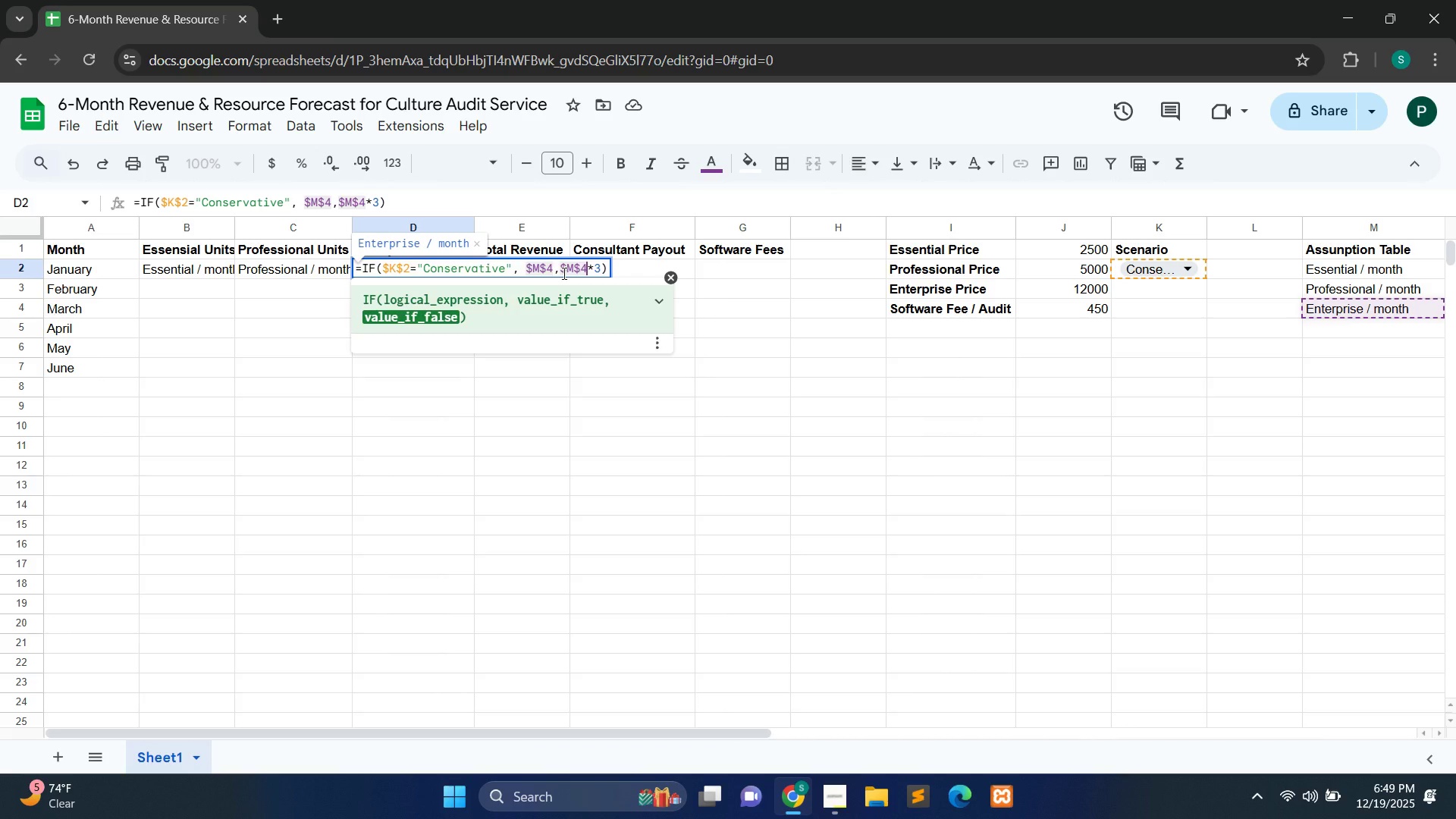 
key(Enter)
 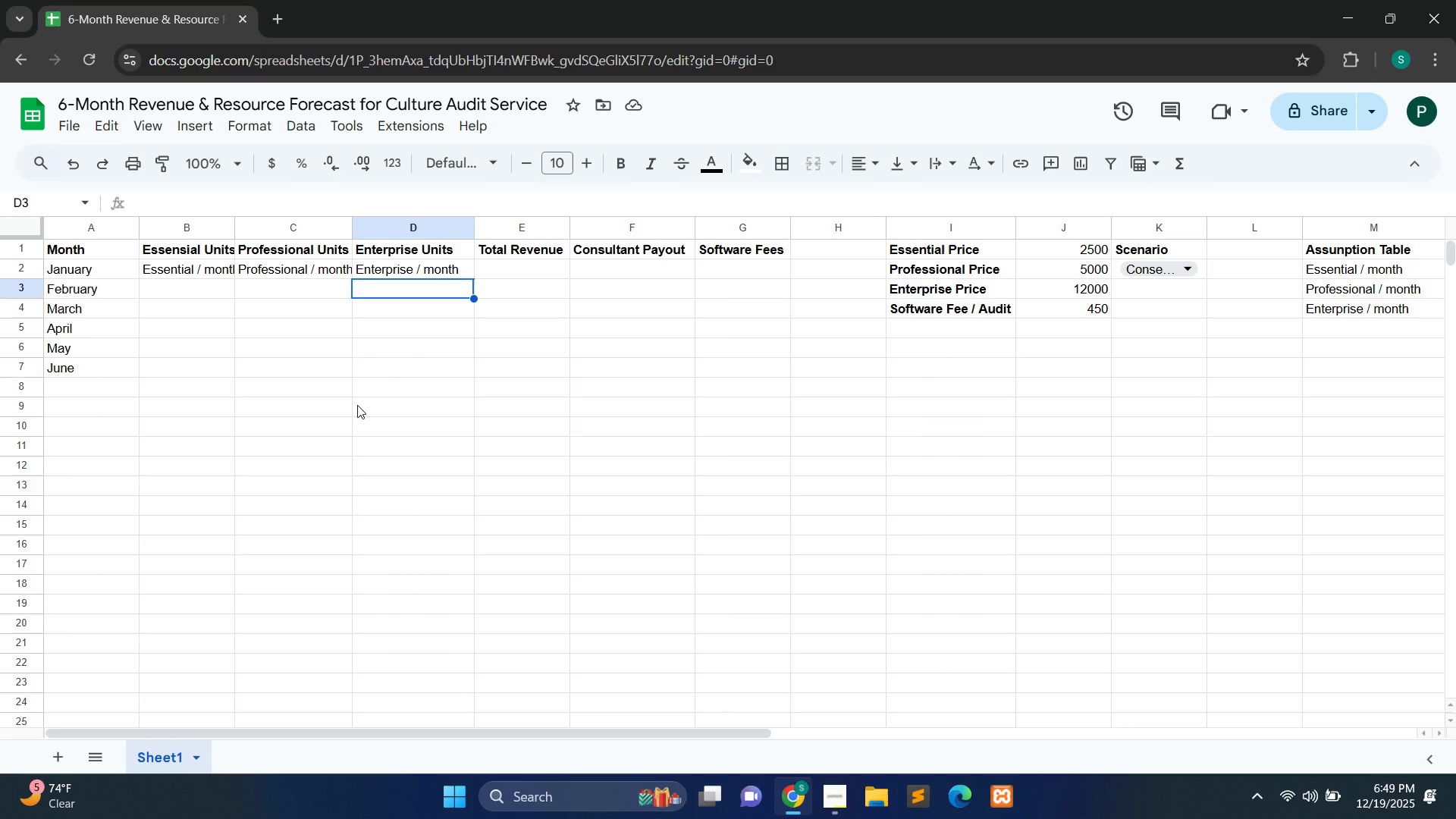 
wait(15.12)
 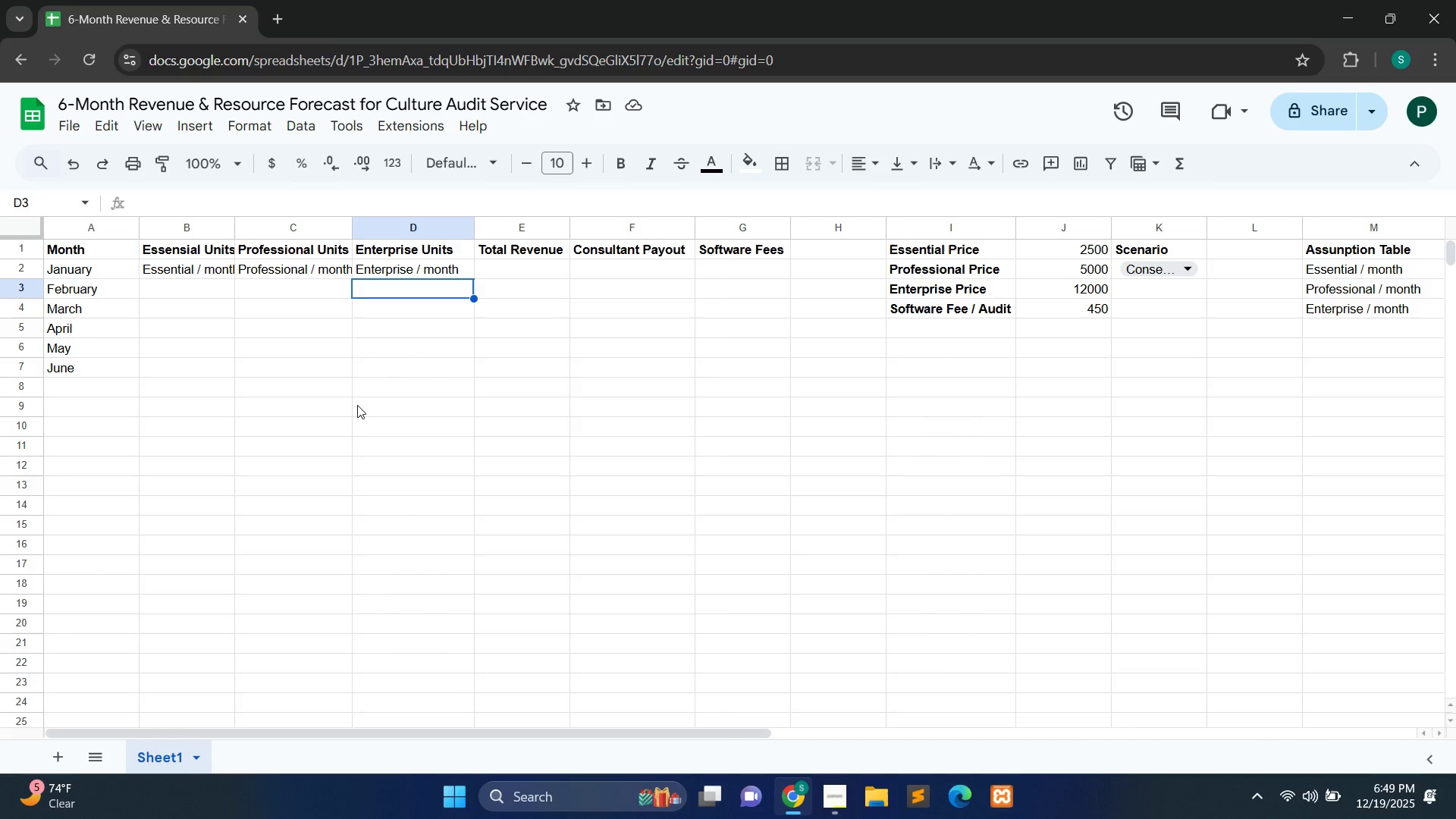 
left_click([169, 271])
 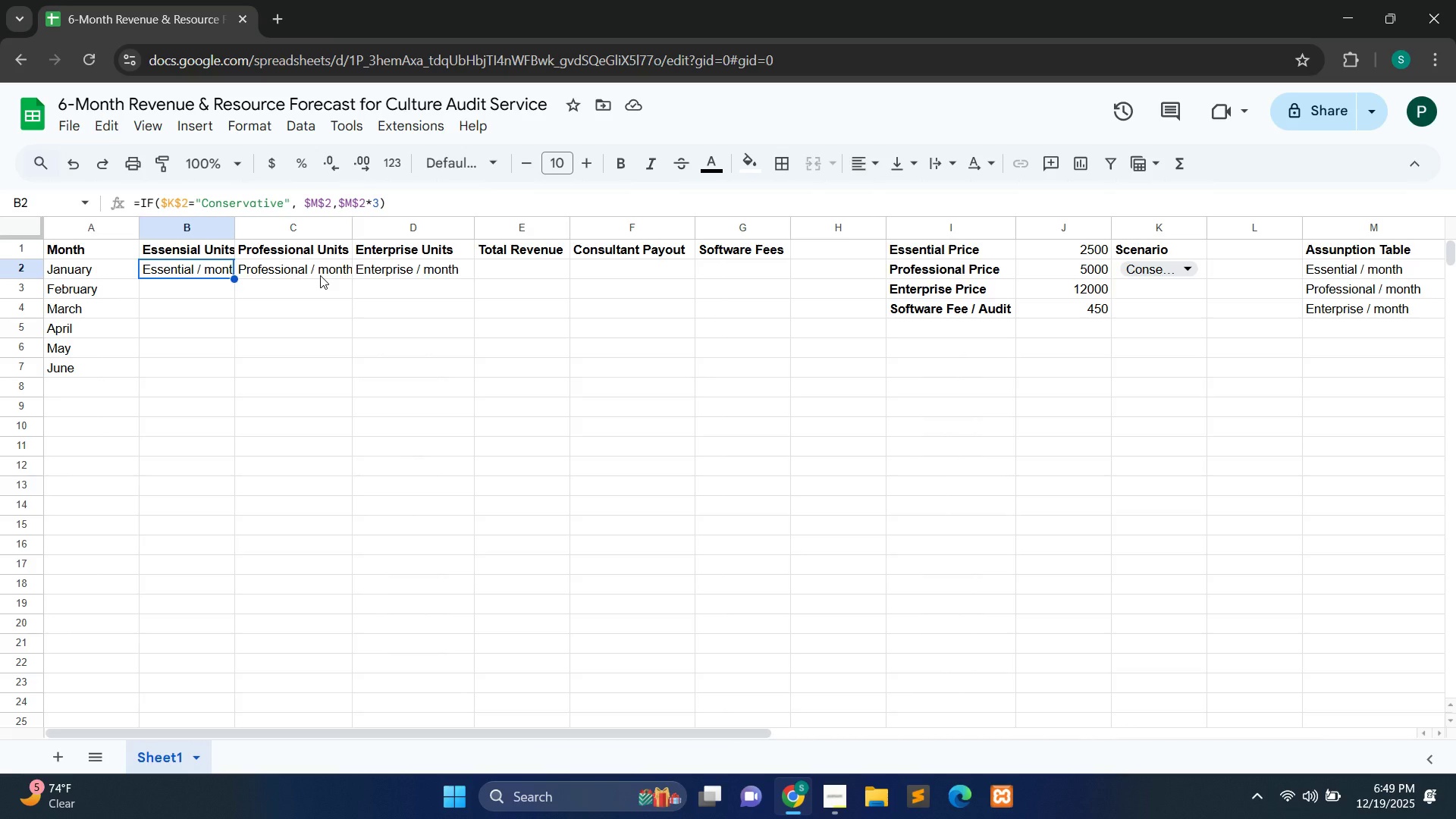 
hold_key(key=ControlLeft, duration=1.5)
left_click([284, 266])
 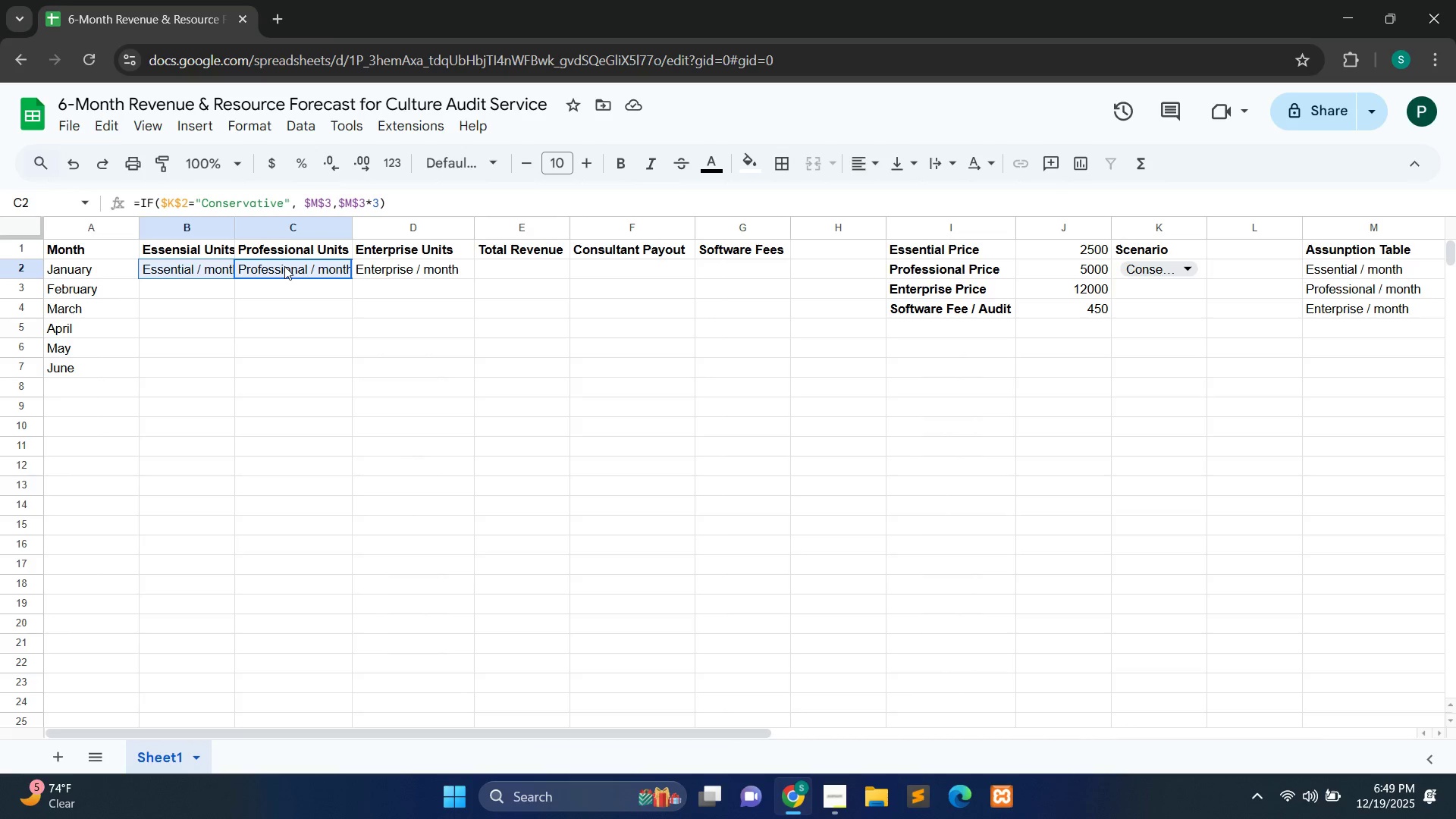 
key(Control+ControlLeft)
 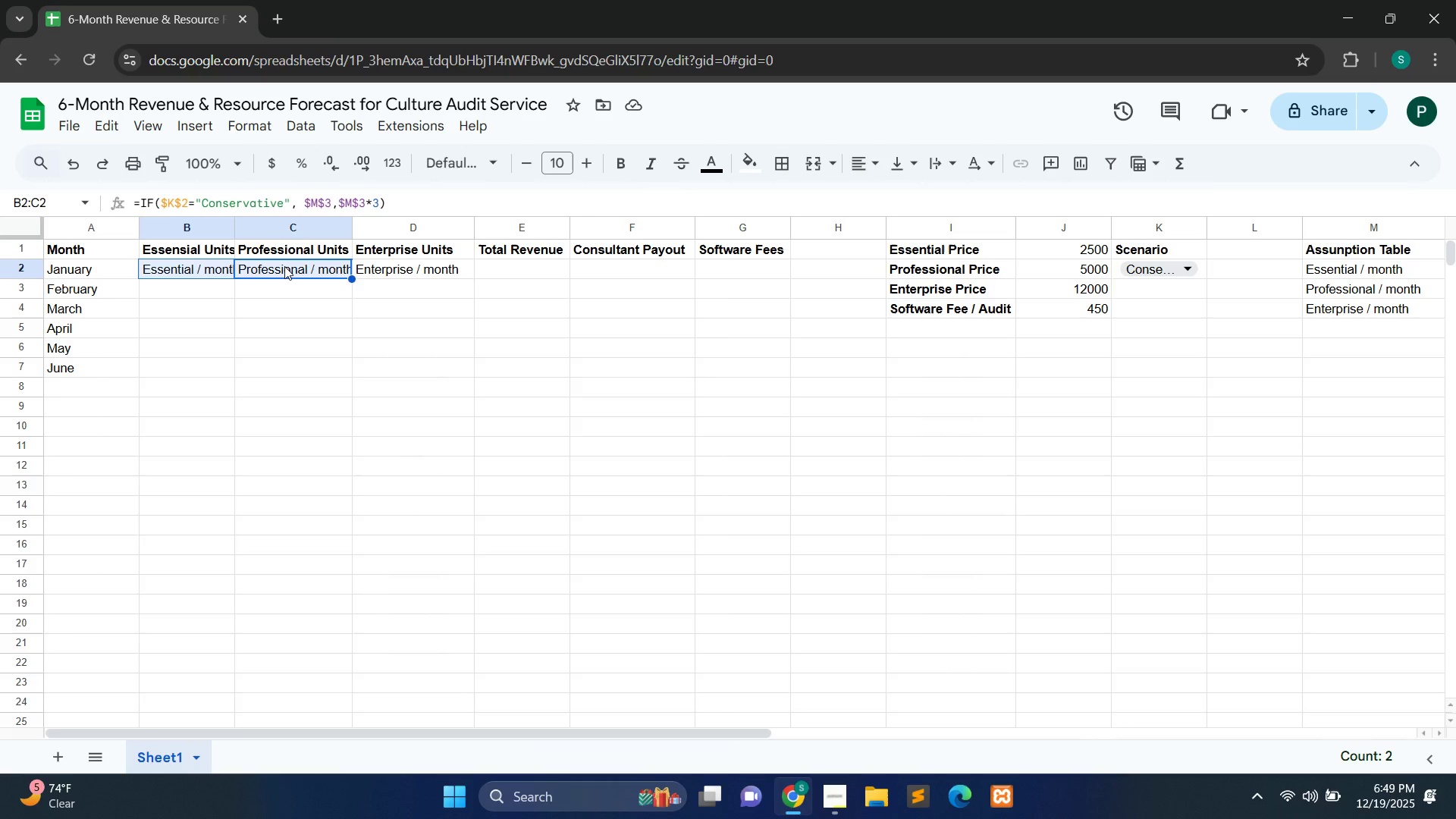 
key(Control+ControlLeft)
 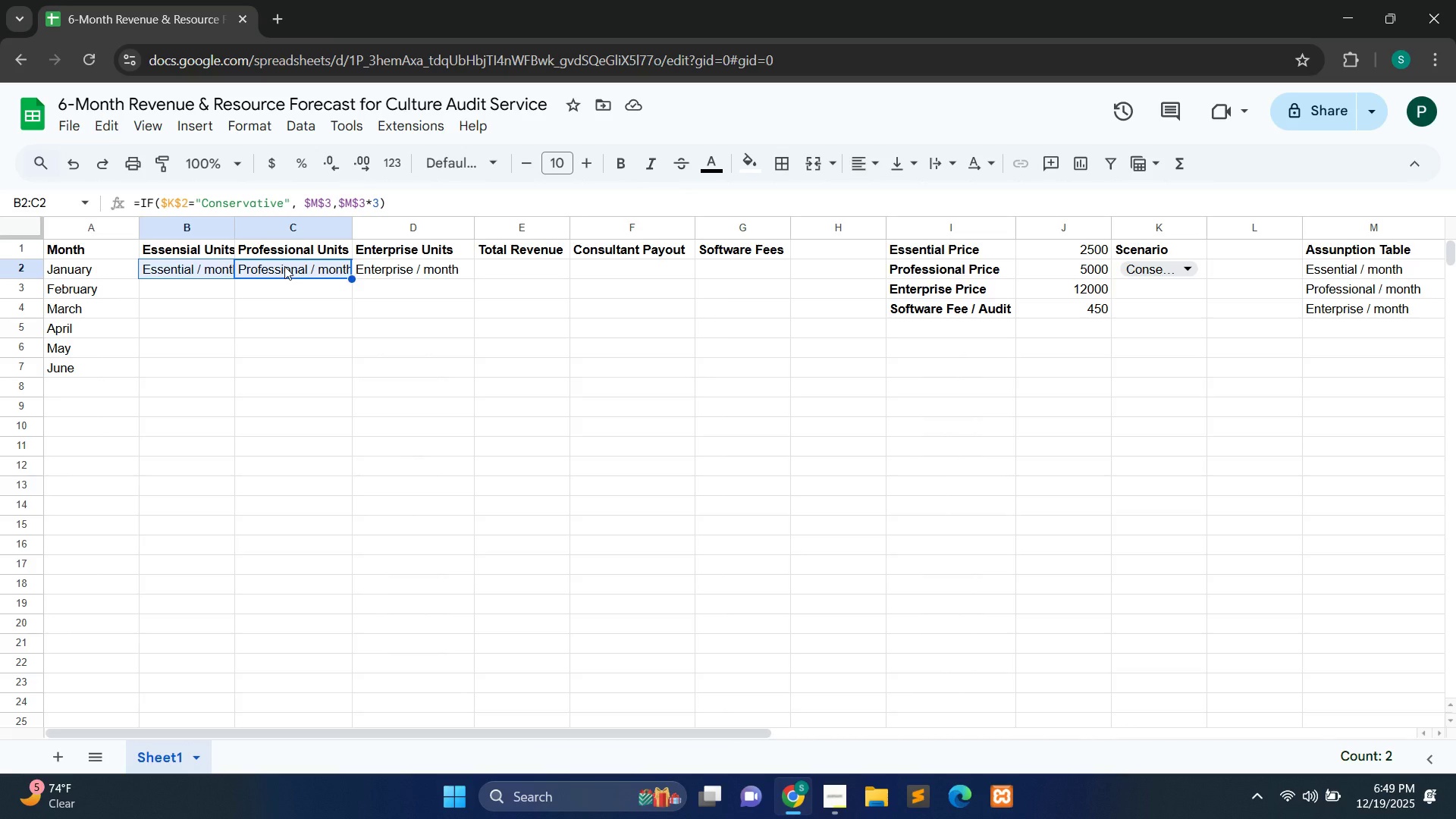 
key(Shift+ShiftLeft)
 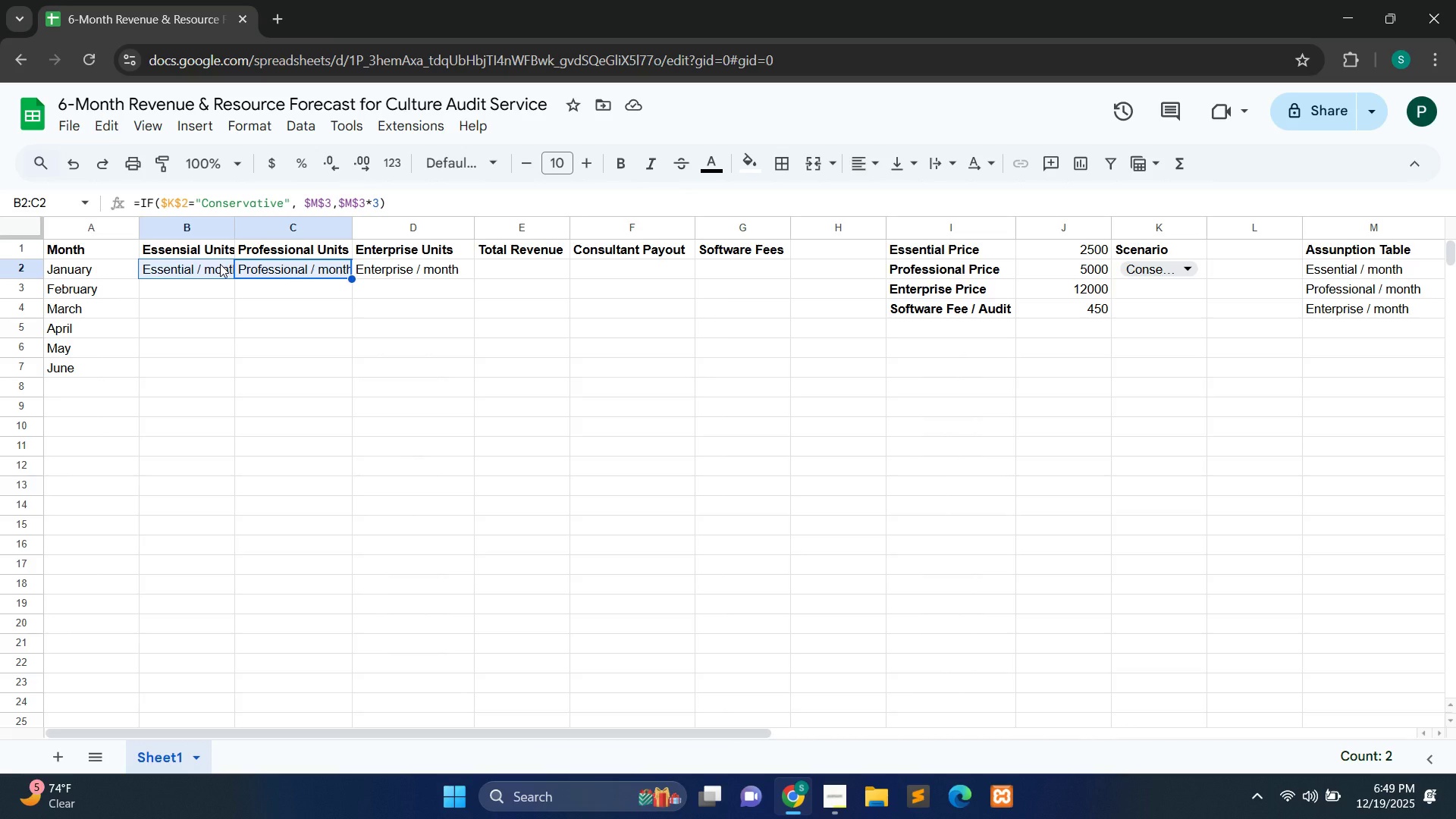 
left_click([220, 264])
 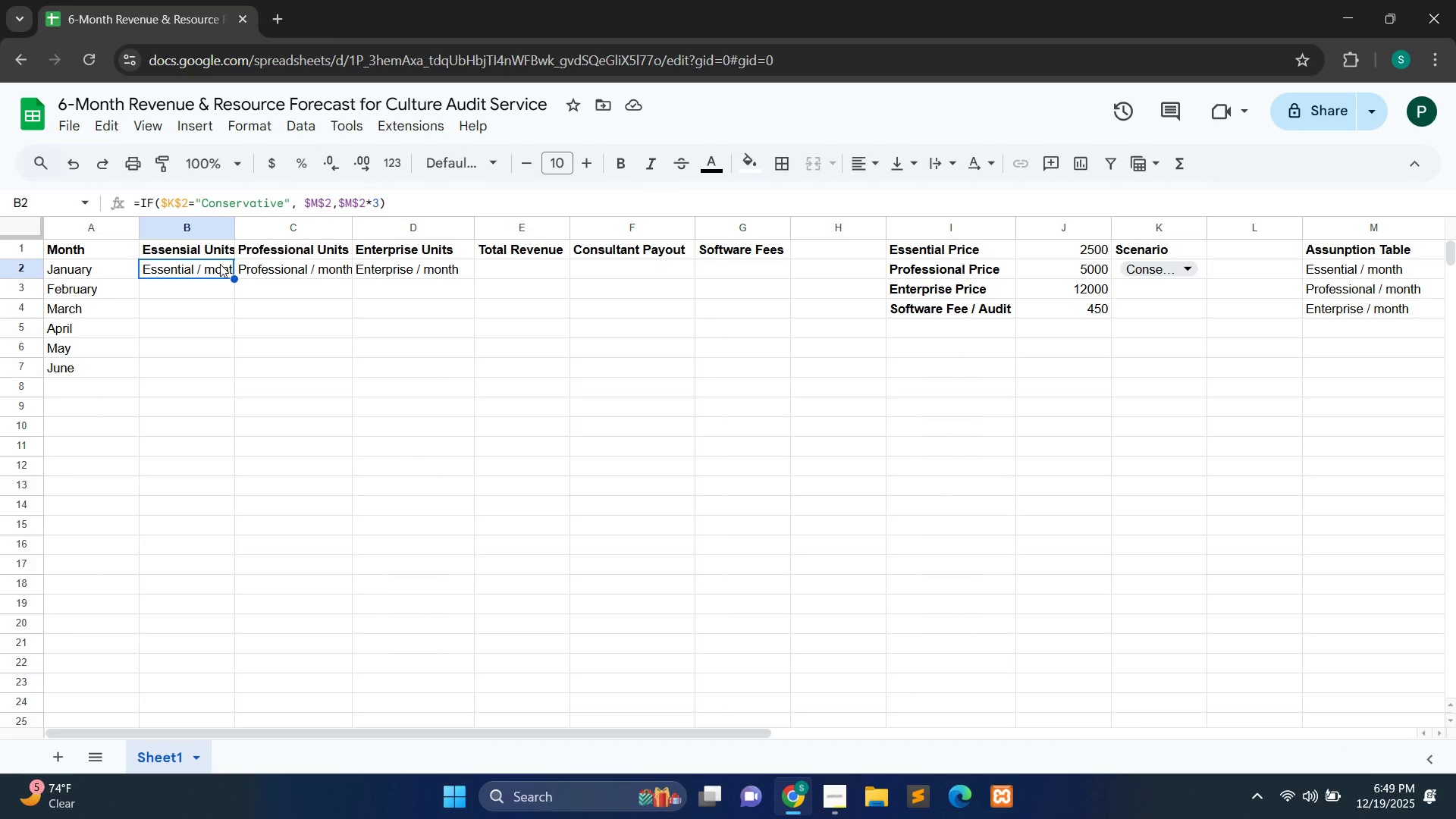 
hold_key(key=ShiftLeft, duration=1.5)
left_click([249, 264])
 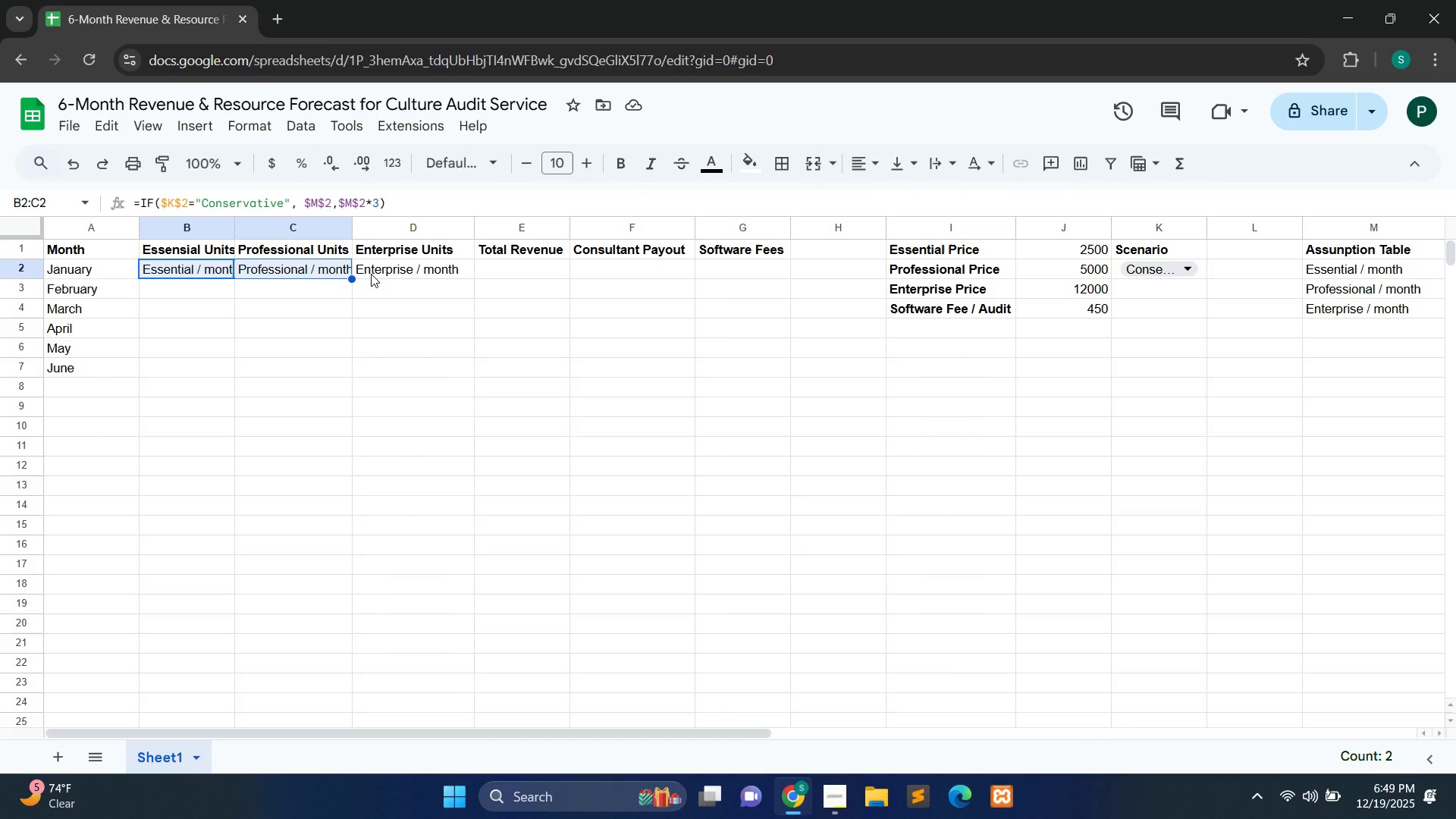 
hold_key(key=ShiftLeft, duration=0.66)
left_click([378, 278])
 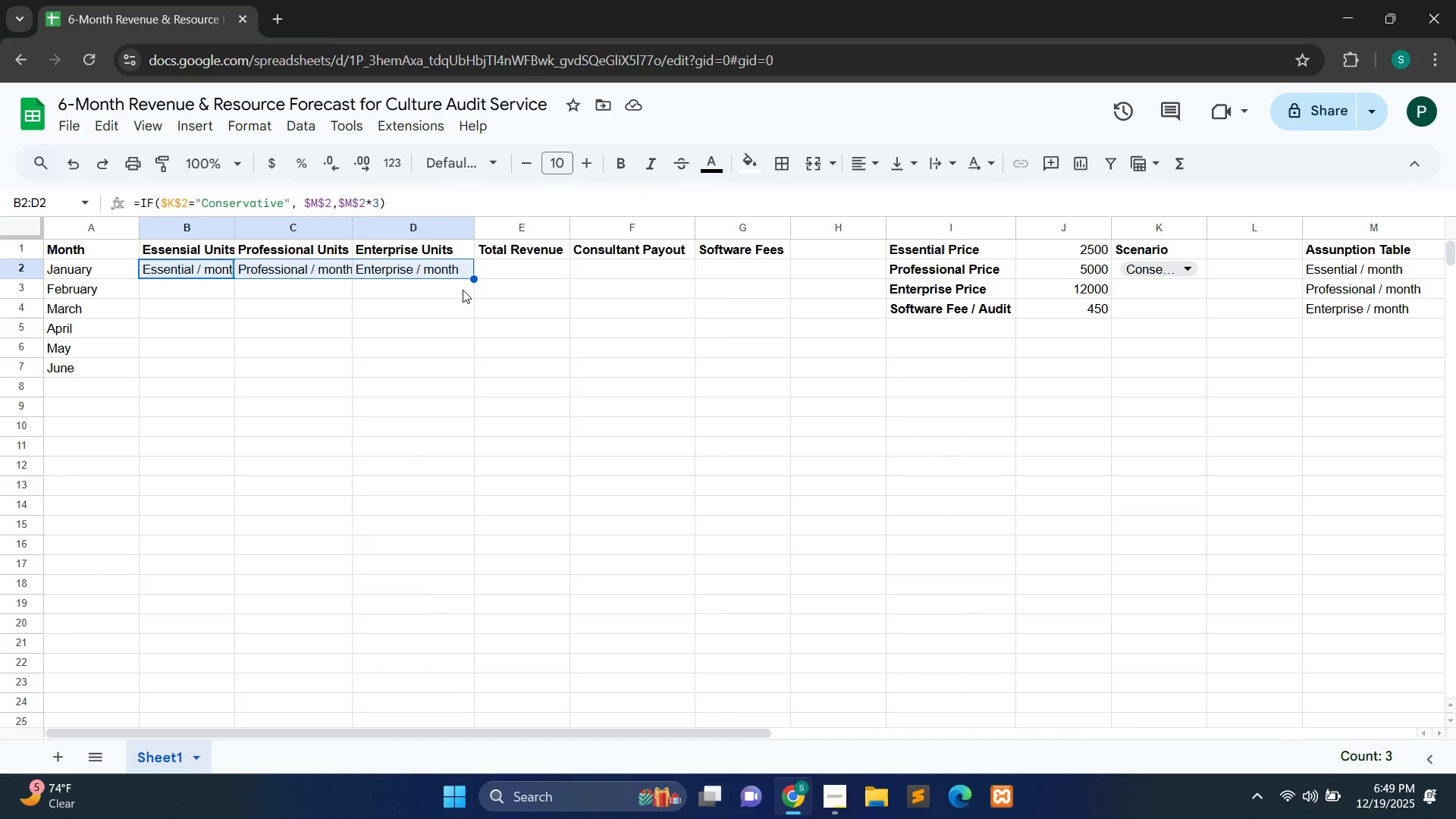 
wait(8.64)
 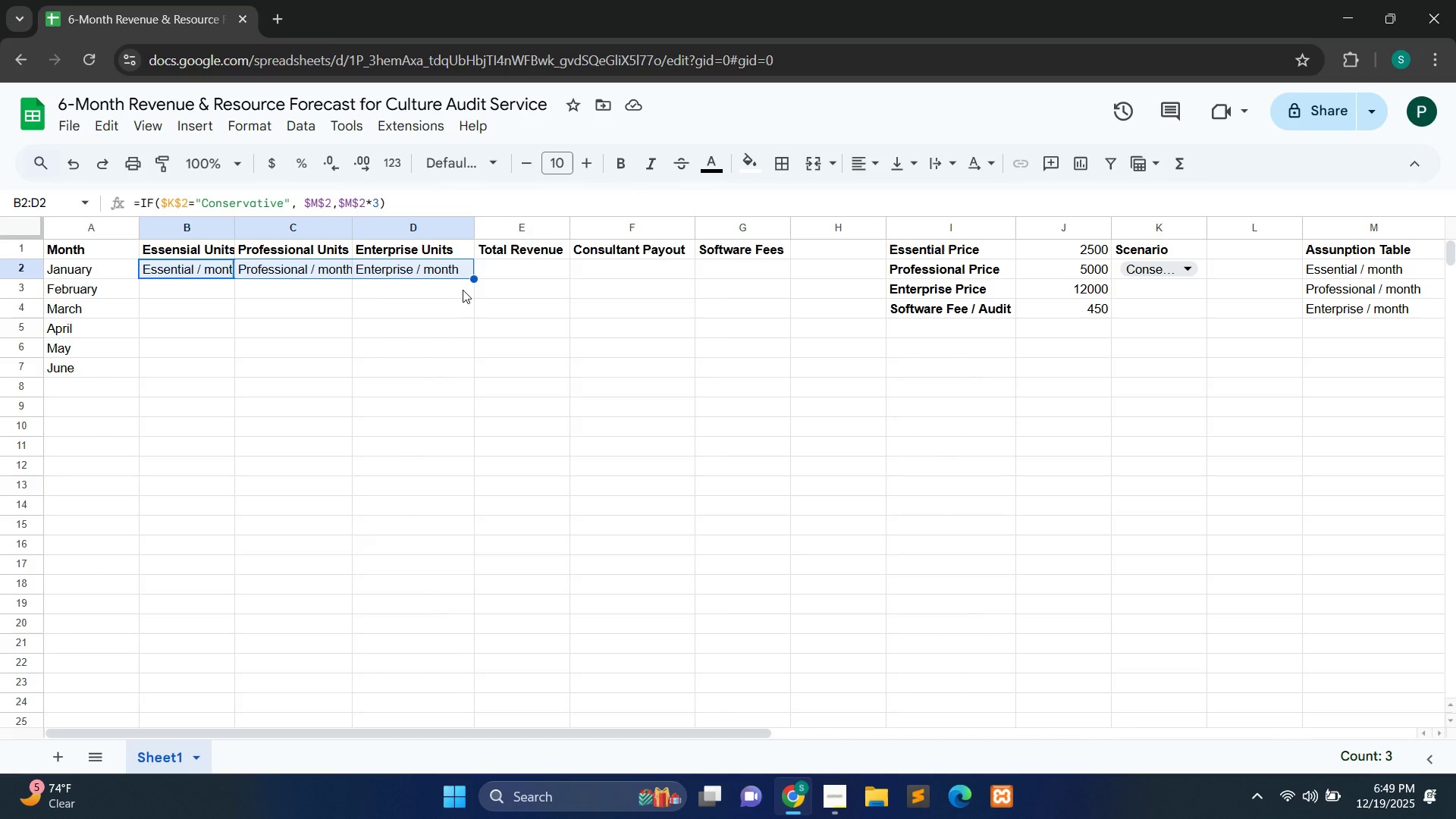 
left_click_drag(start_coordinate=[470, 281], to_coordinate=[452, 362])
 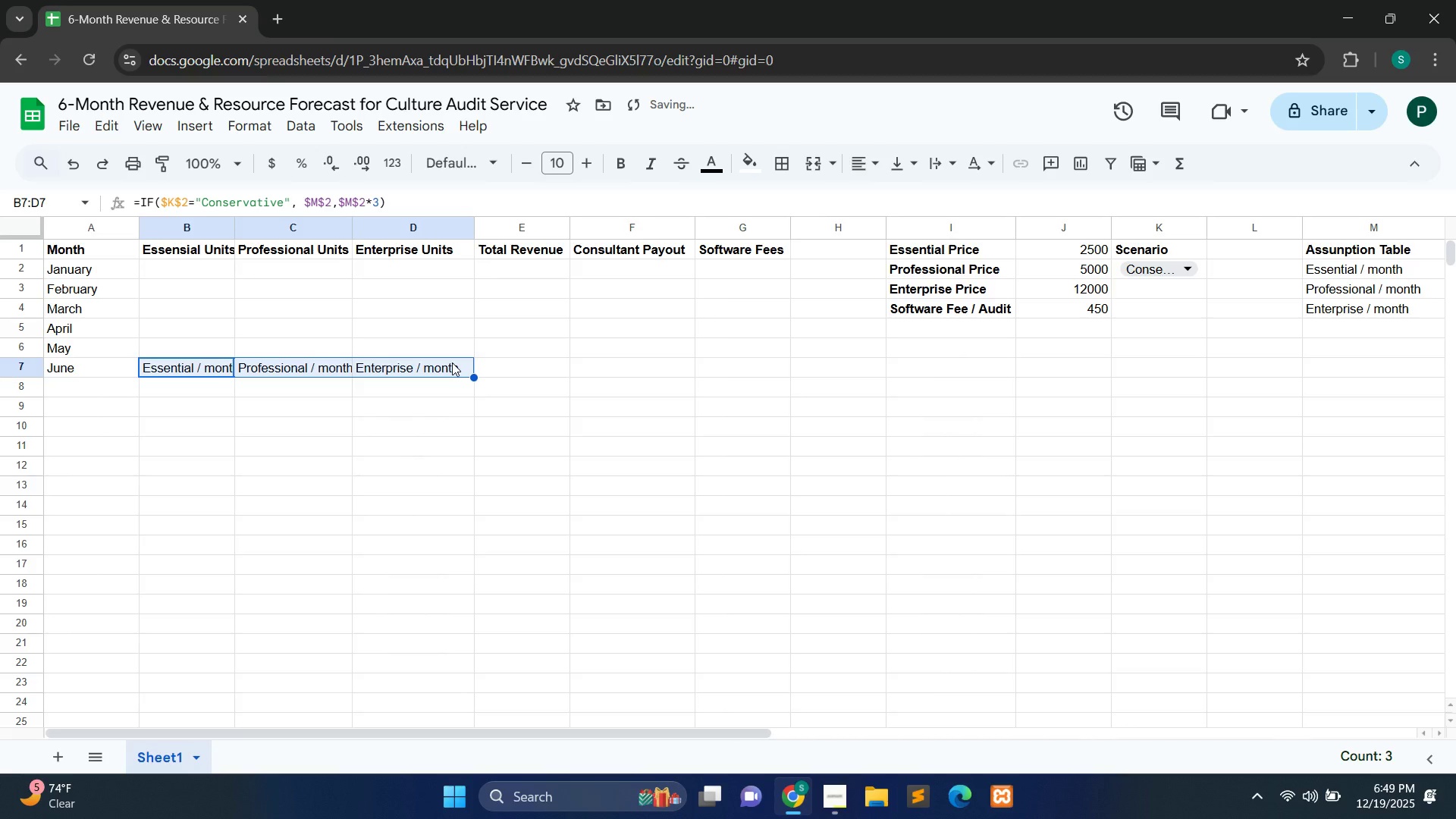 
hold_key(key=ControlLeft, duration=1.52)
 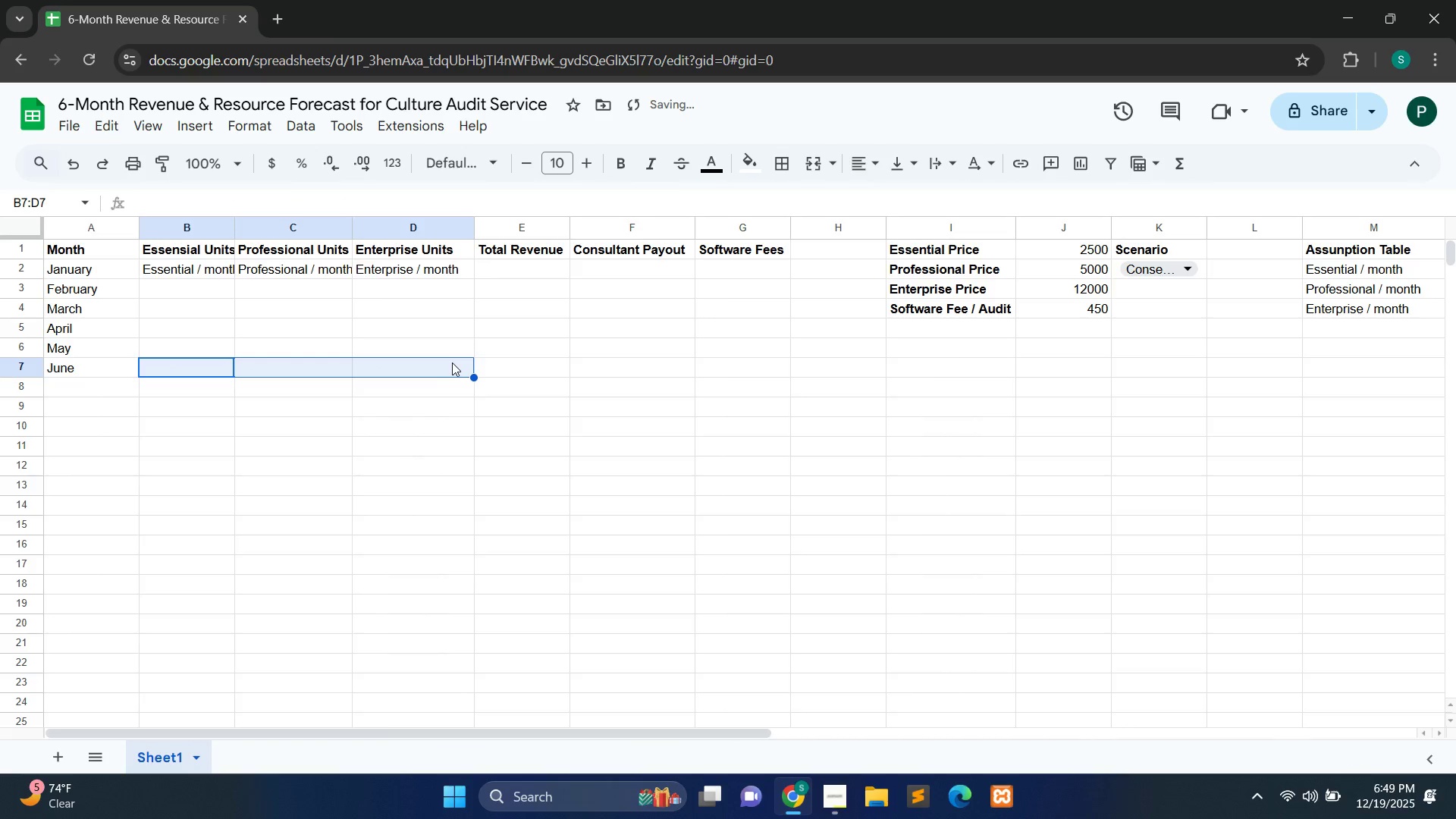 
key(Control+Z)
 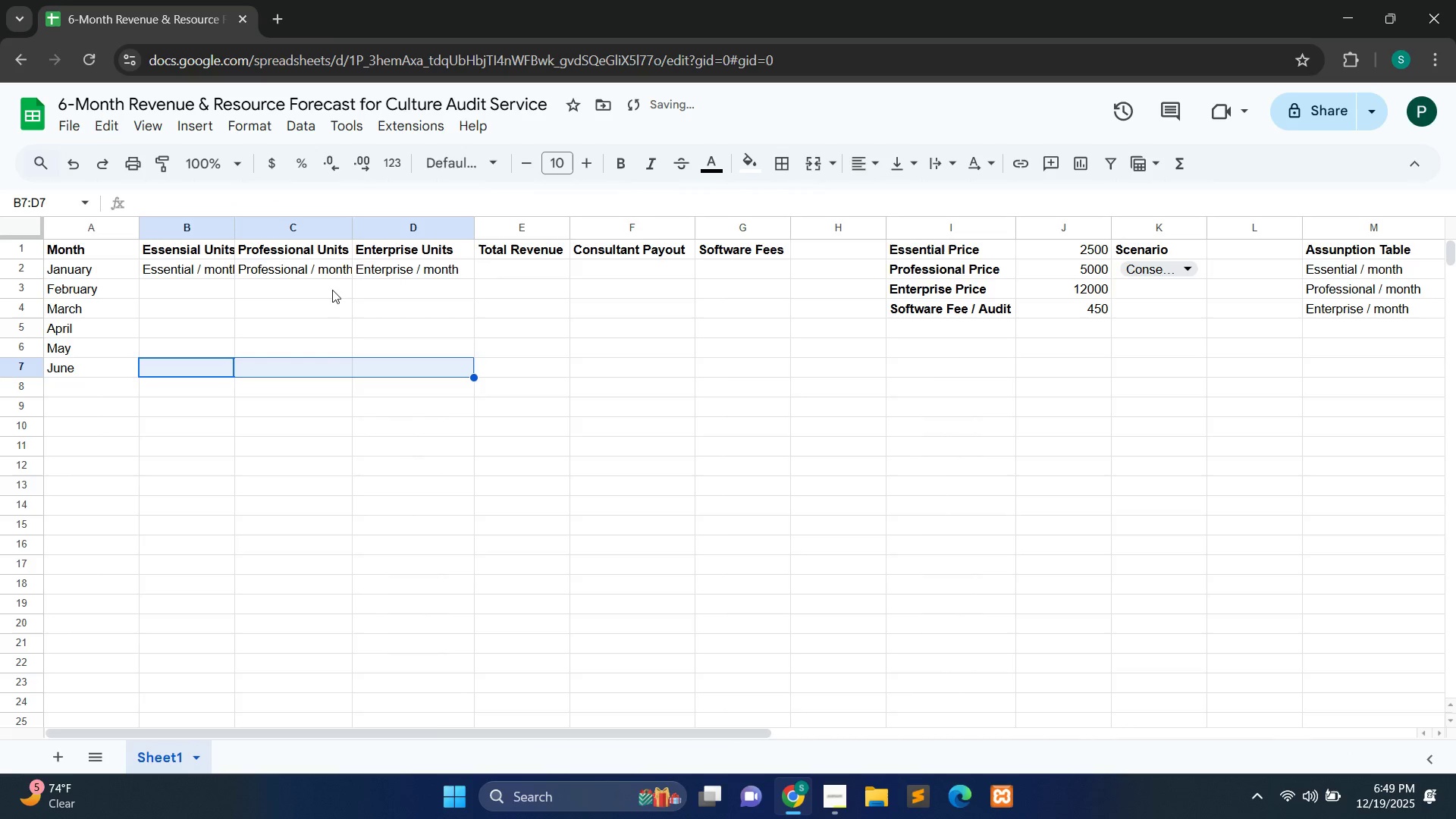 
left_click([199, 274])
 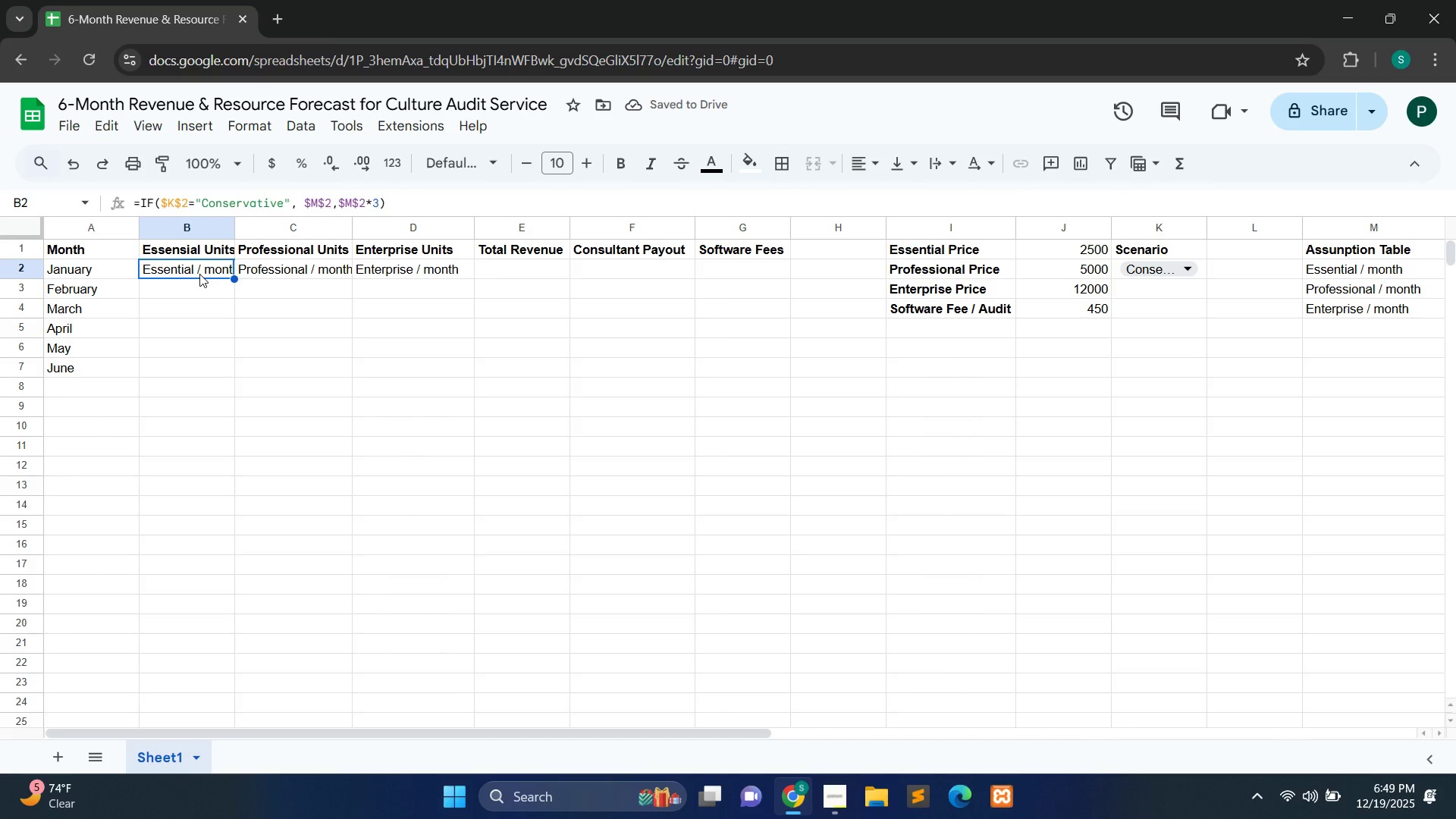 
hold_key(key=ShiftLeft, duration=1.5)
left_click([265, 272])
 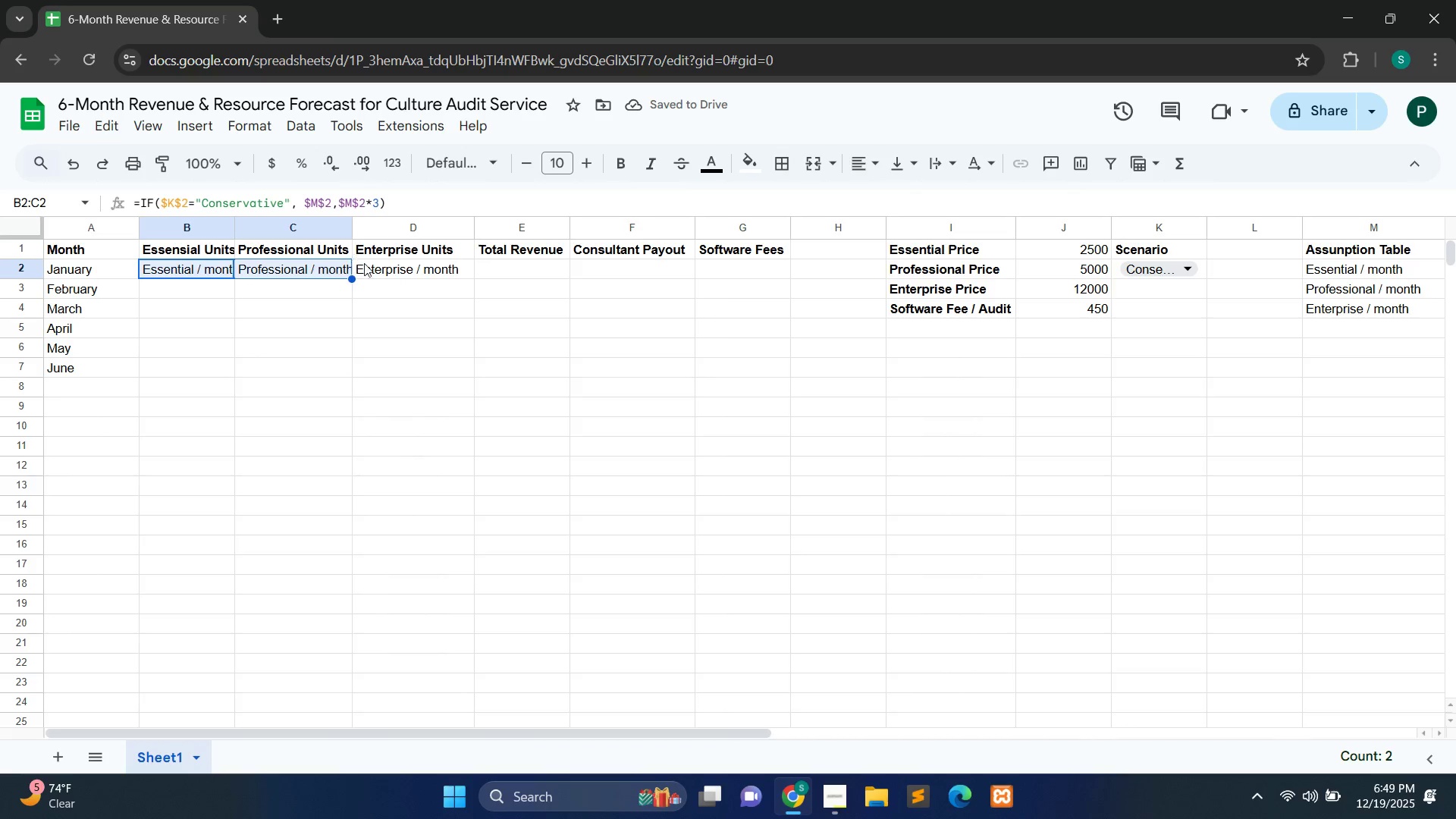 
hold_key(key=ShiftLeft, duration=0.92)
left_click([384, 269])
 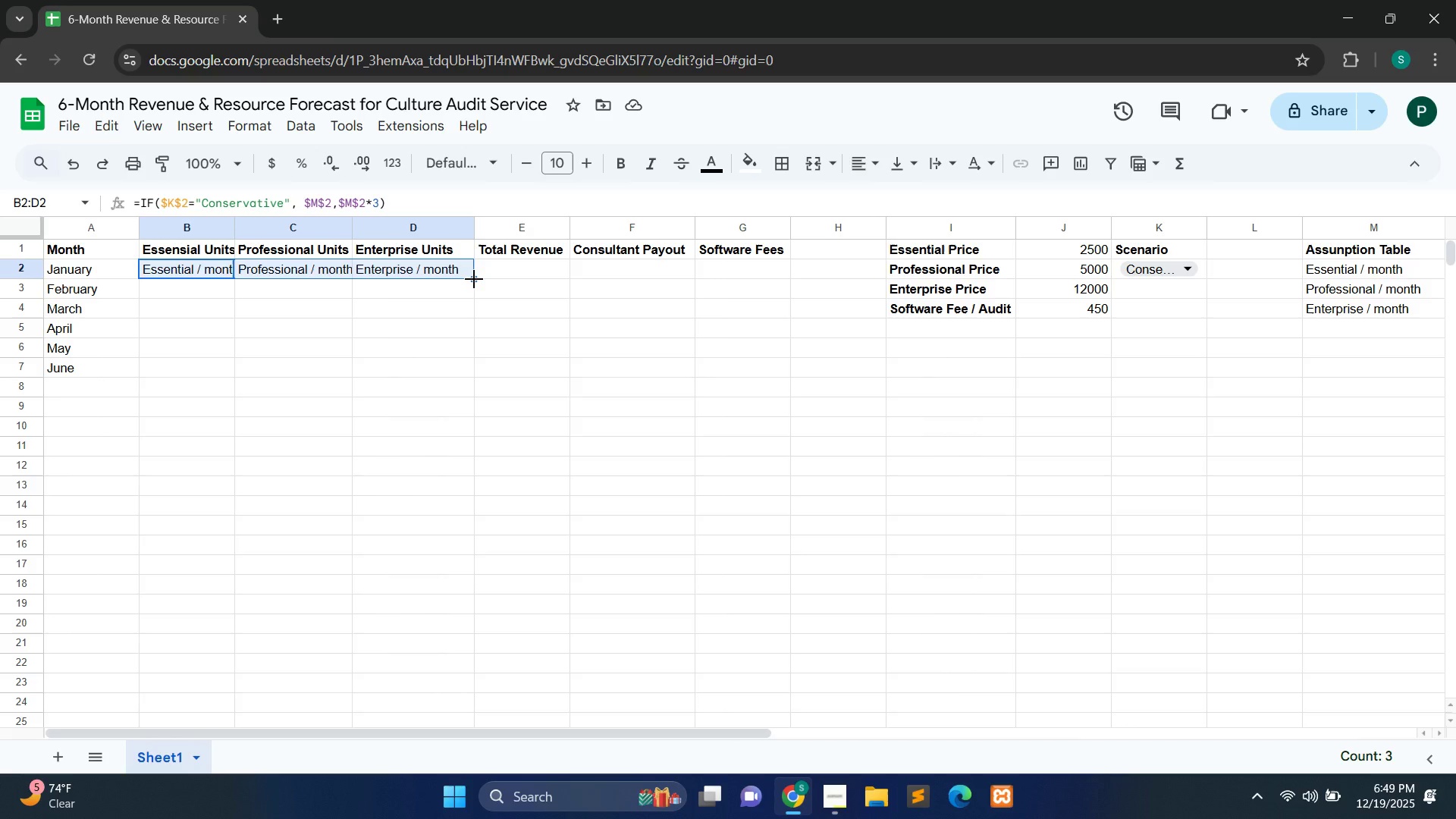 
left_click_drag(start_coordinate=[474, 279], to_coordinate=[468, 360])
 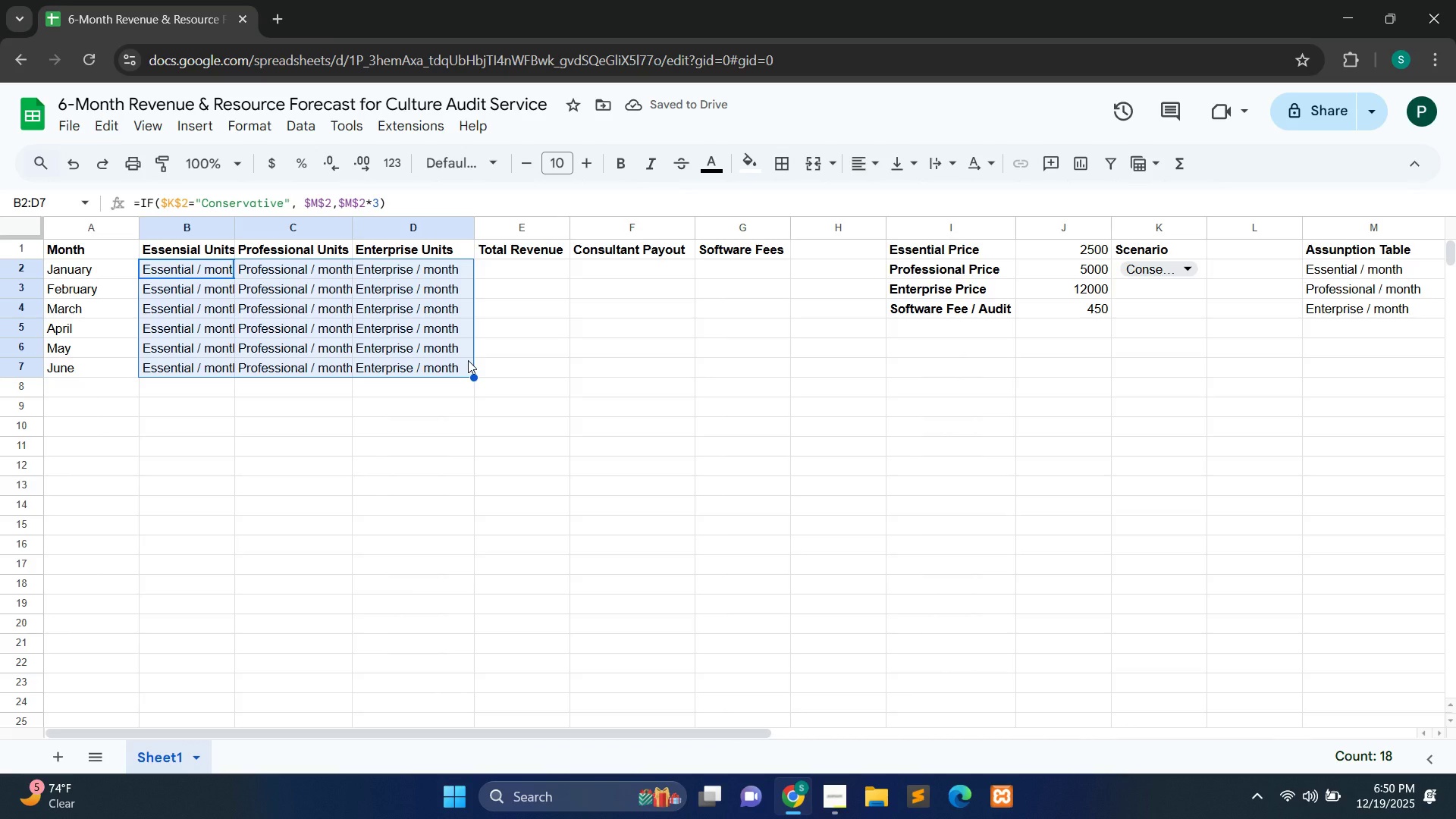 
wait(8.22)
 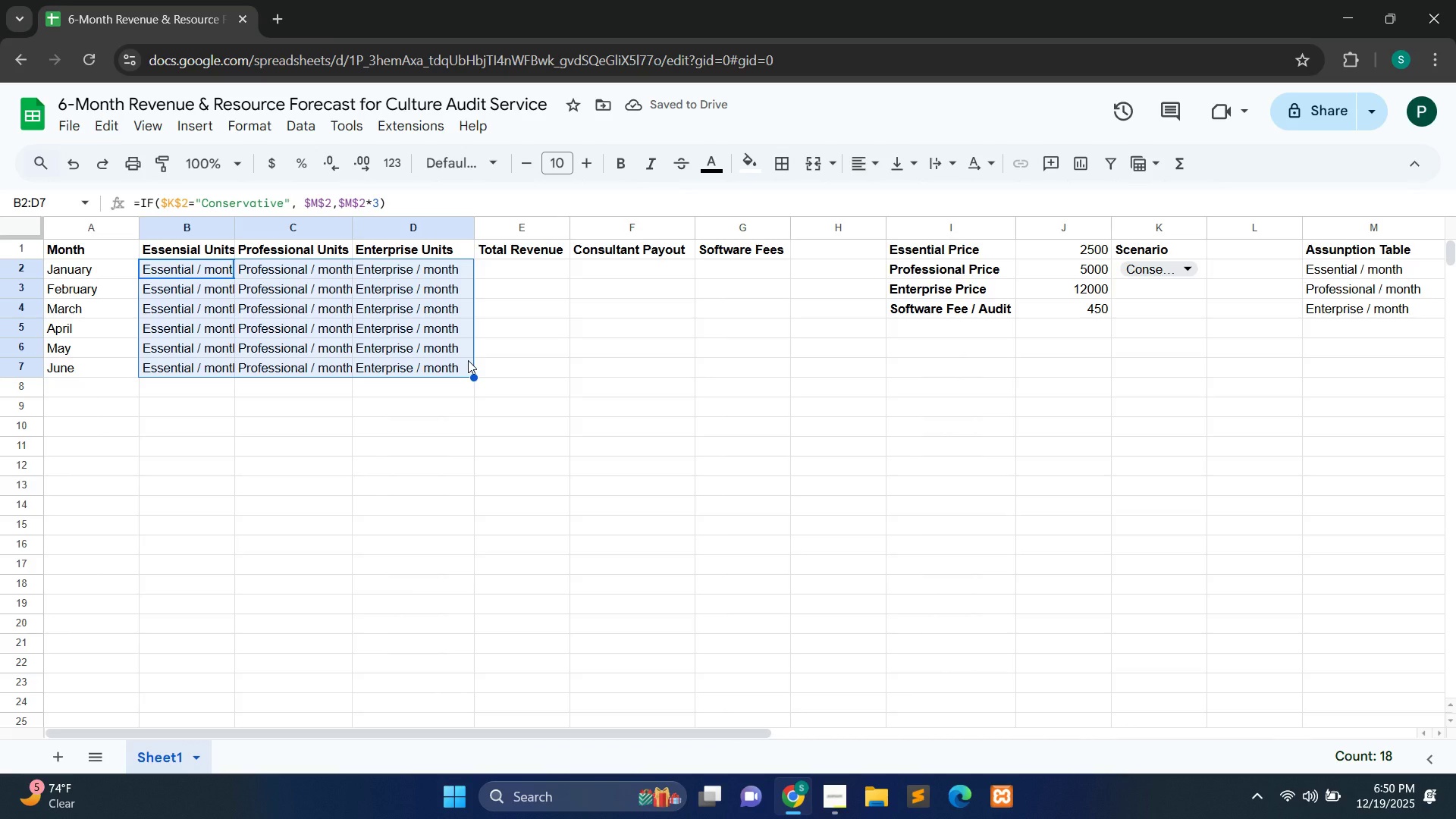 
double_click([524, 269])
 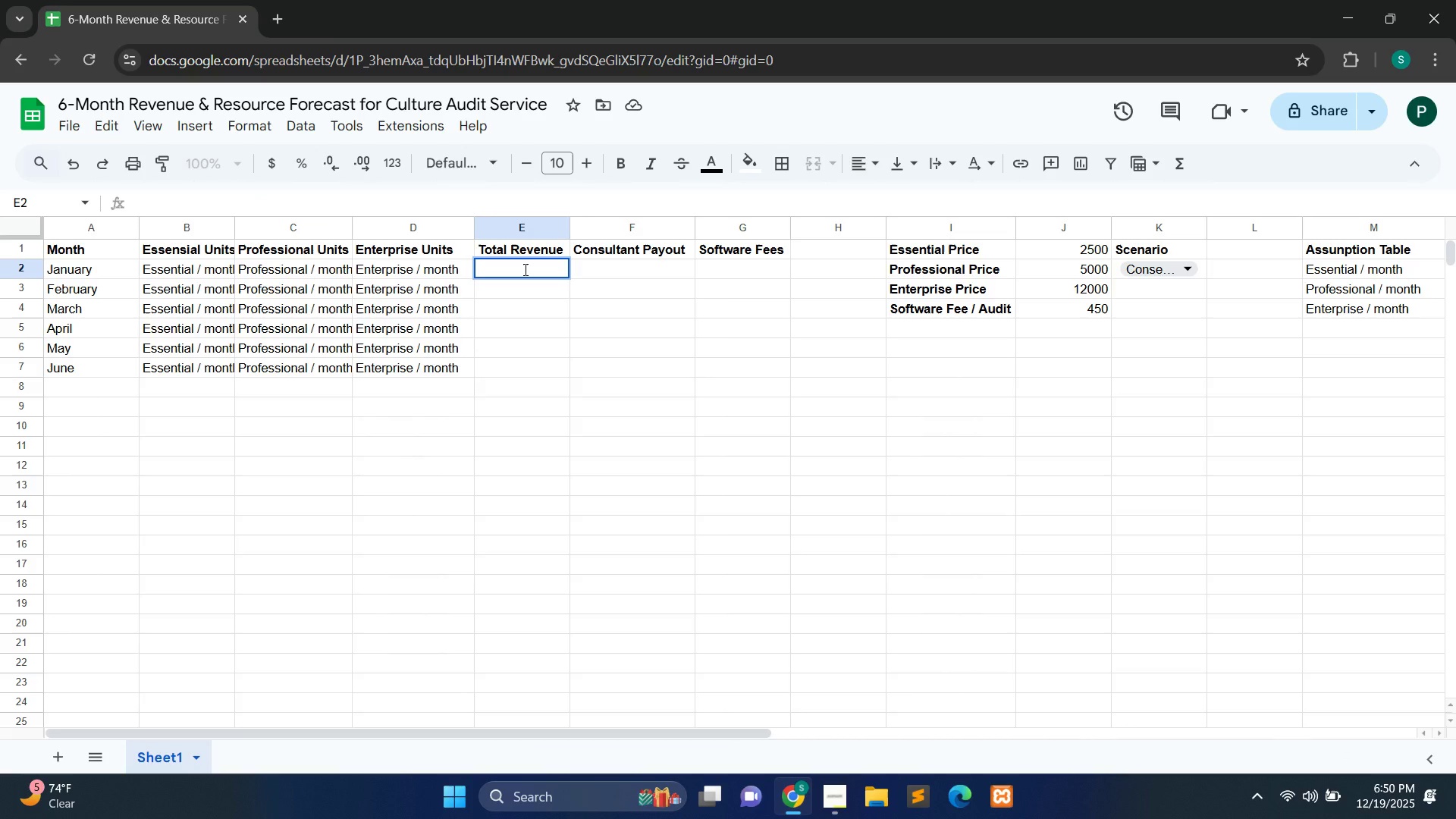 
type(=B2)
 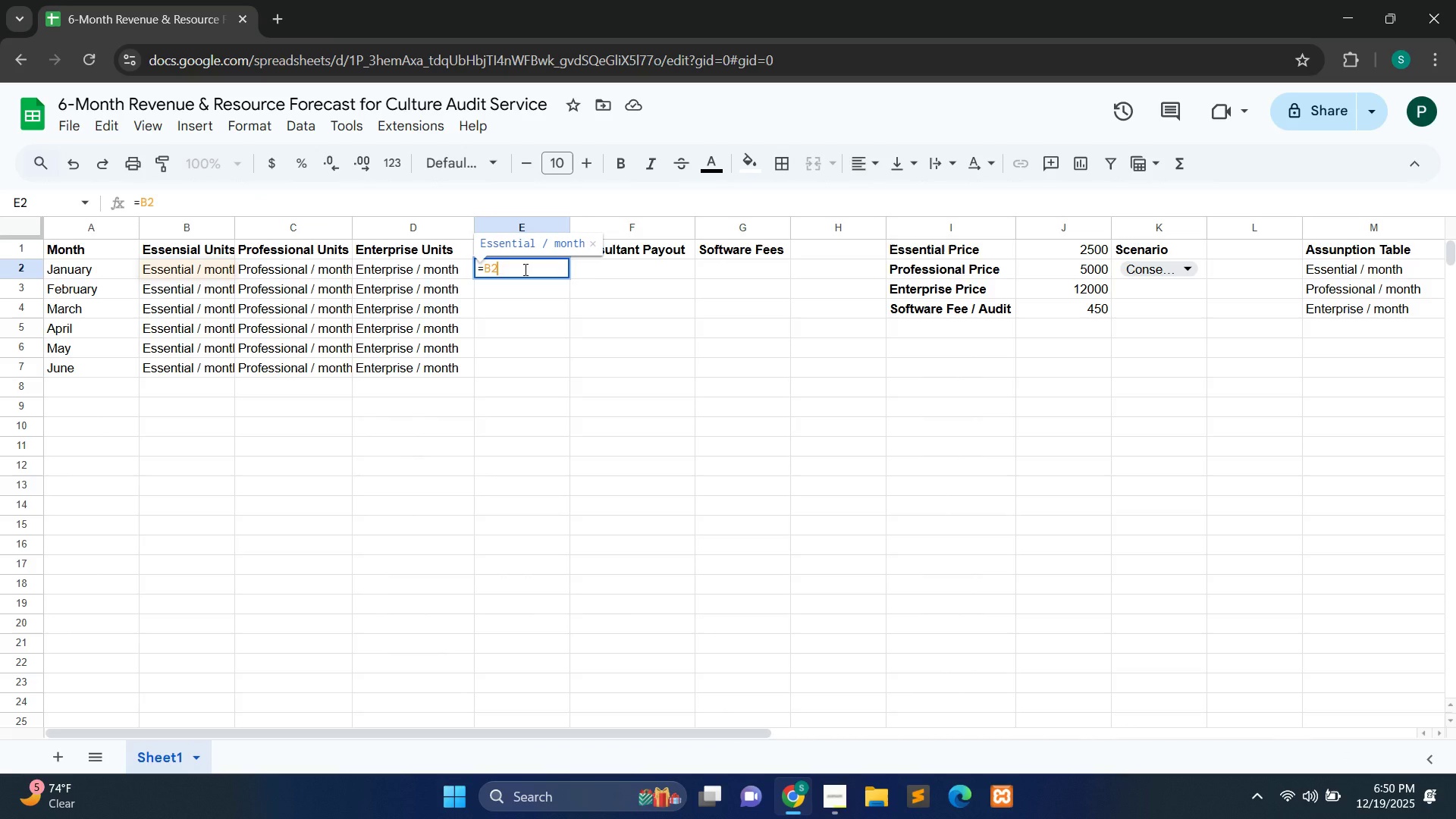 
type(*$I$1 + C2$I$1 + D2*)
 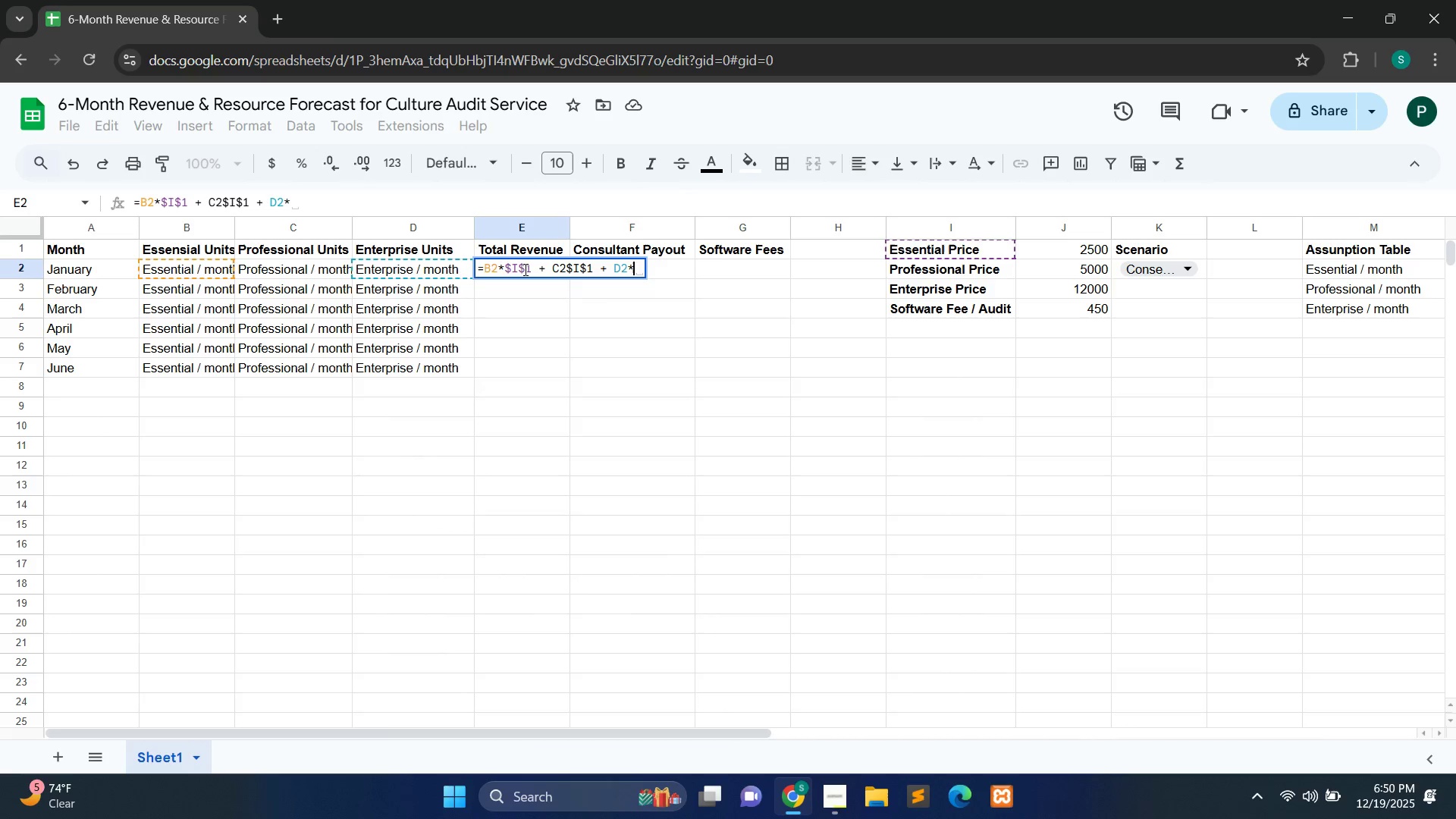 
type($I$3)
 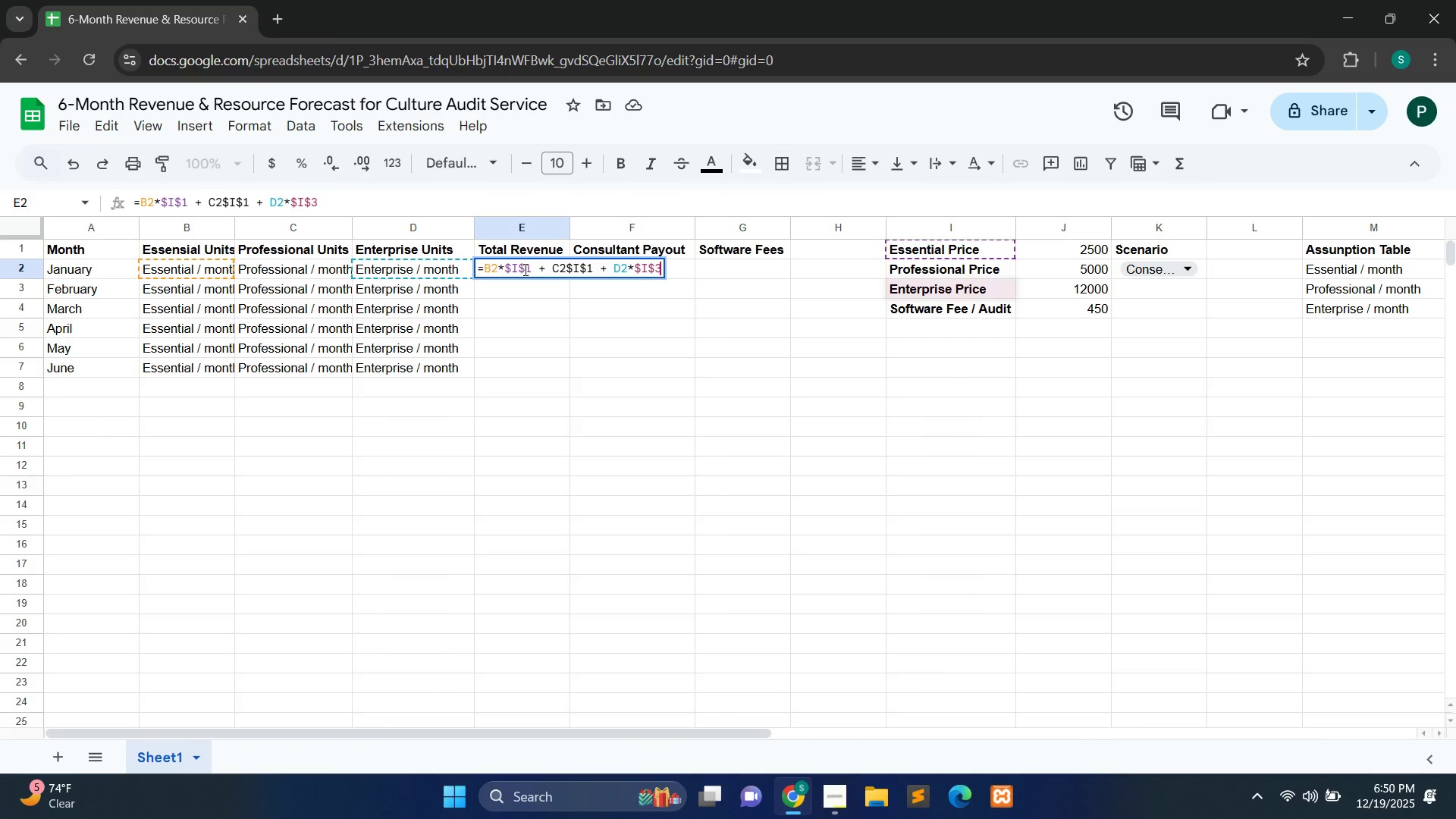 
wait(7.14)
 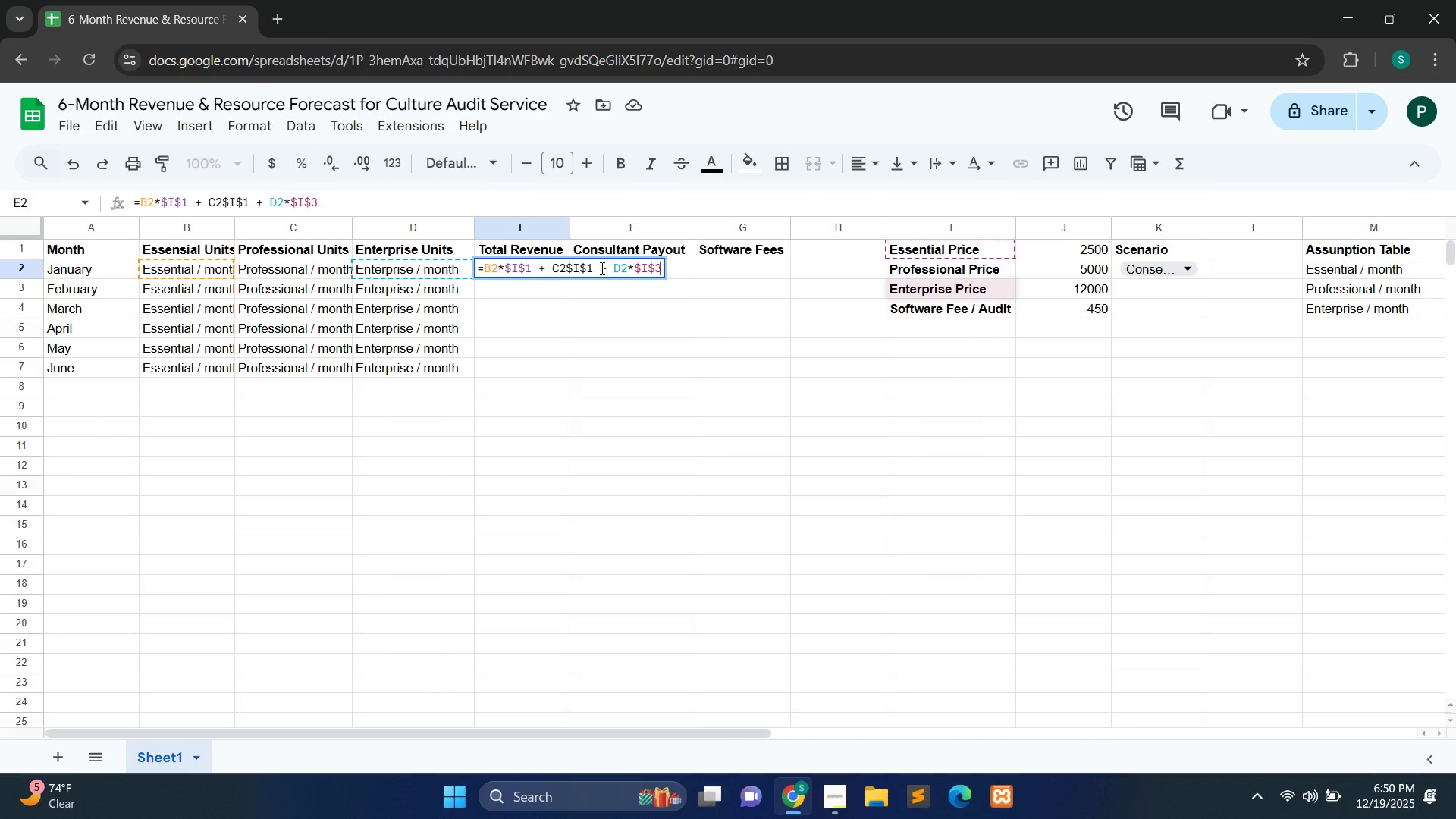 
left_click([567, 265])
 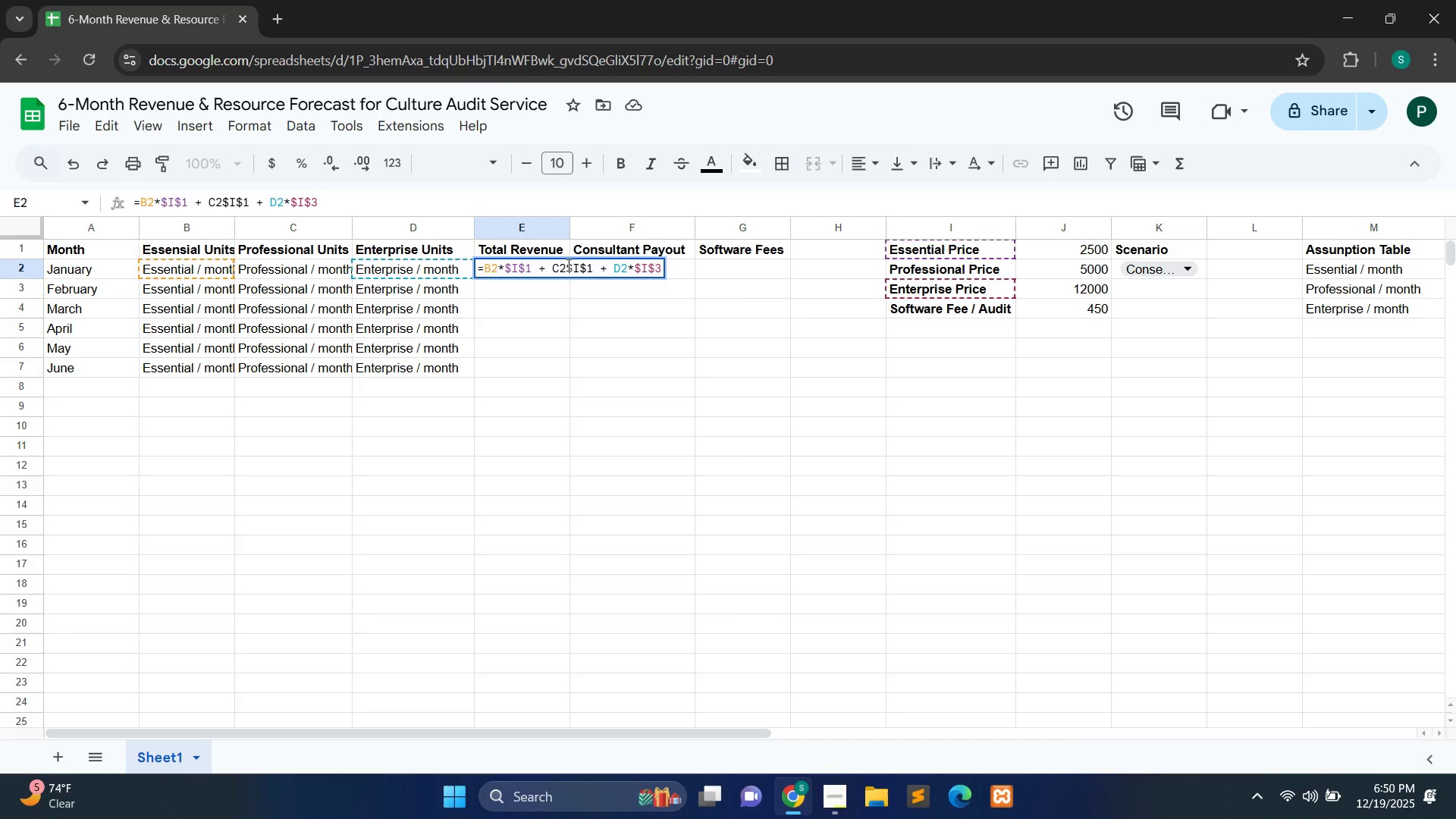 
key(Shift+8)
 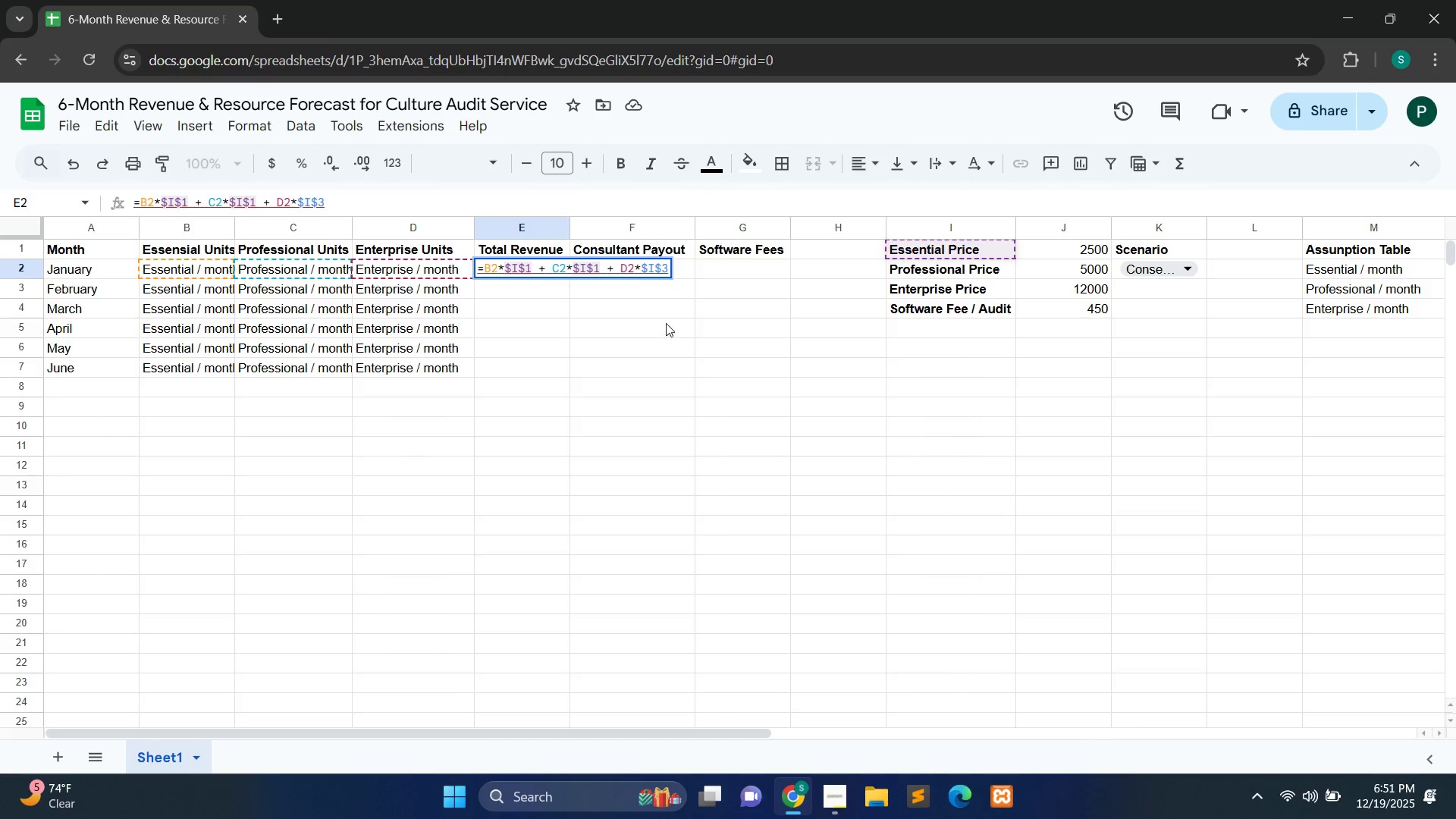 
wait(5.56)
 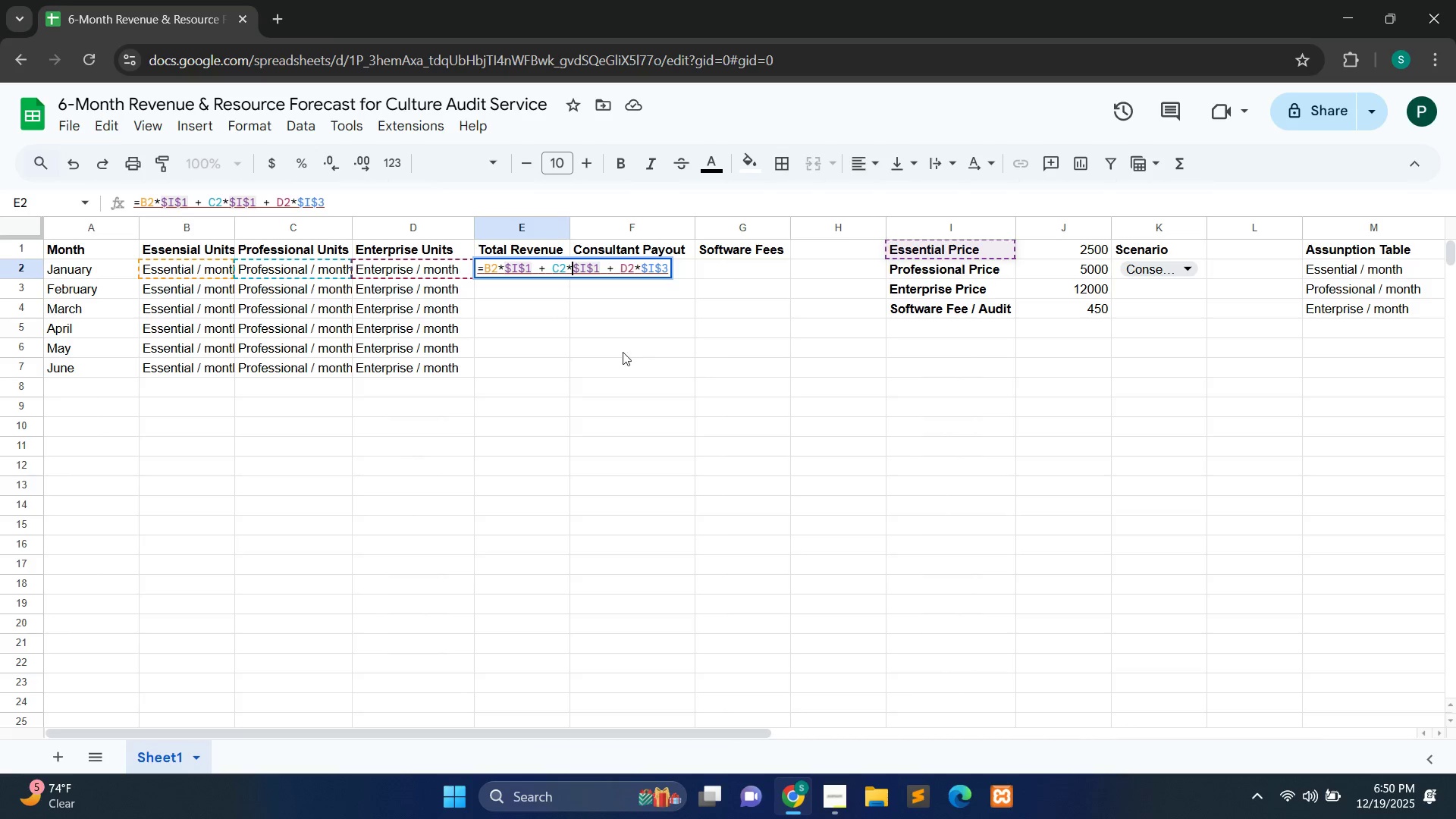 
key(Enter)
 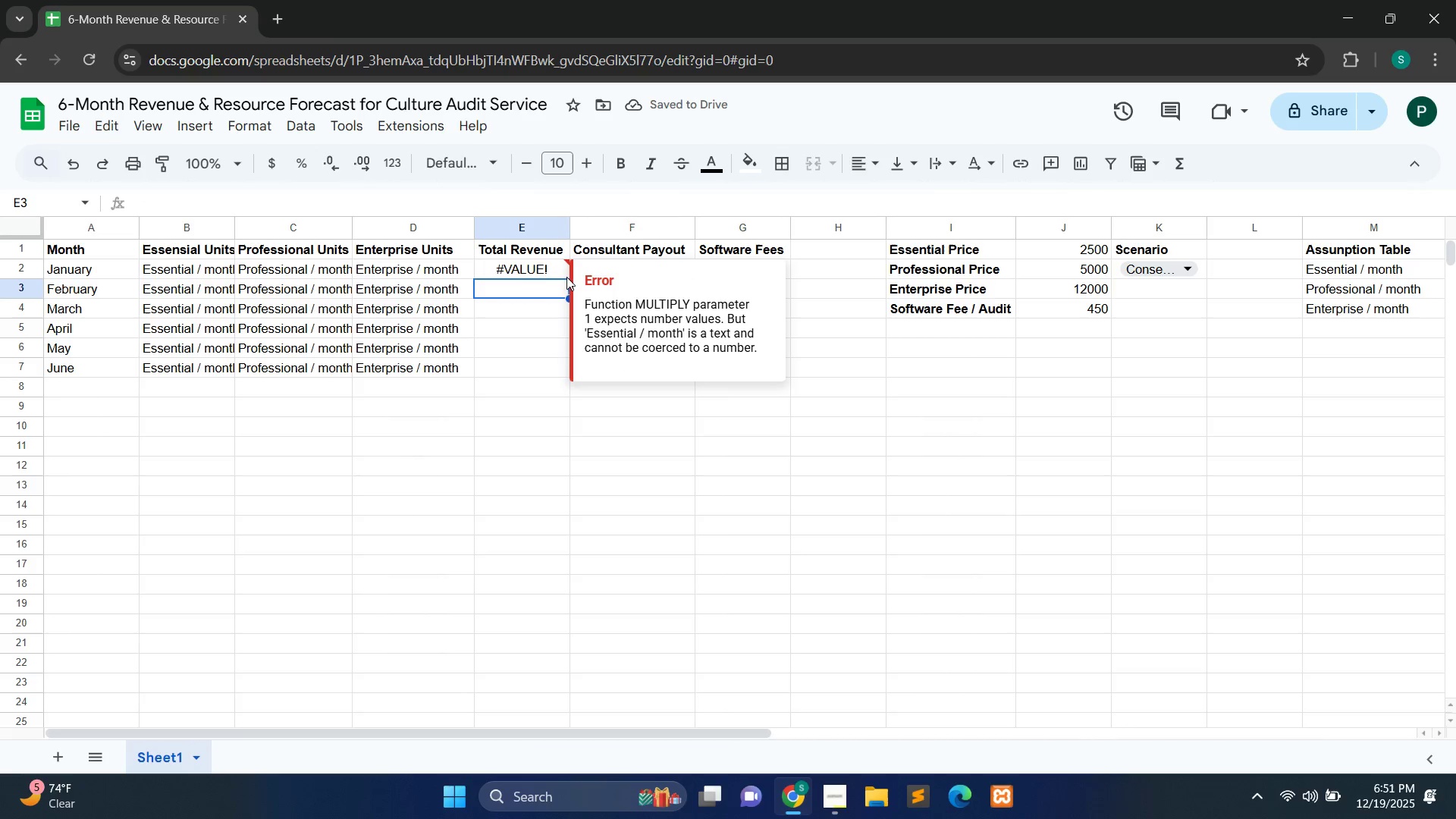 
wait(5.67)
 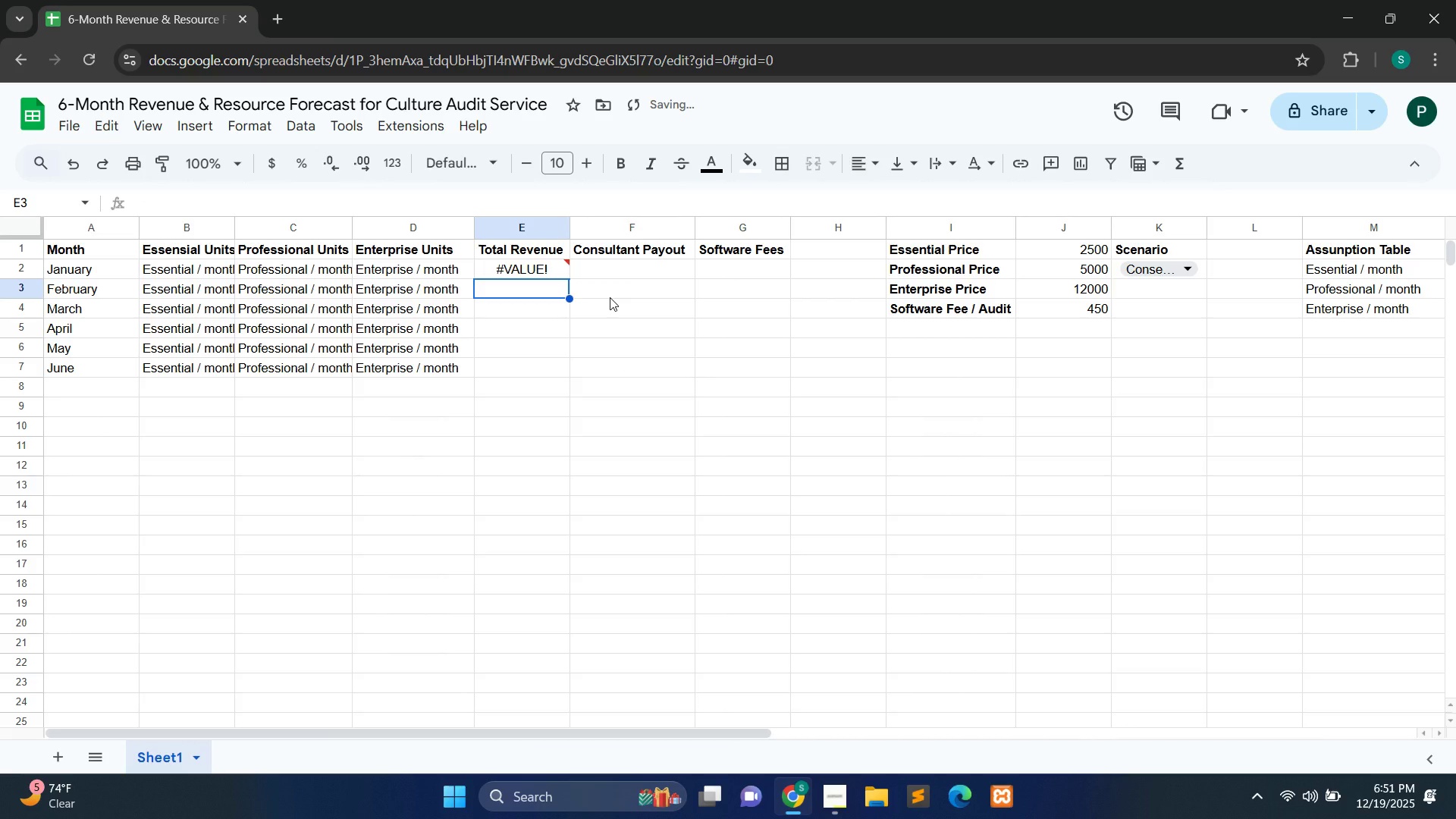 
left_click([536, 271])
 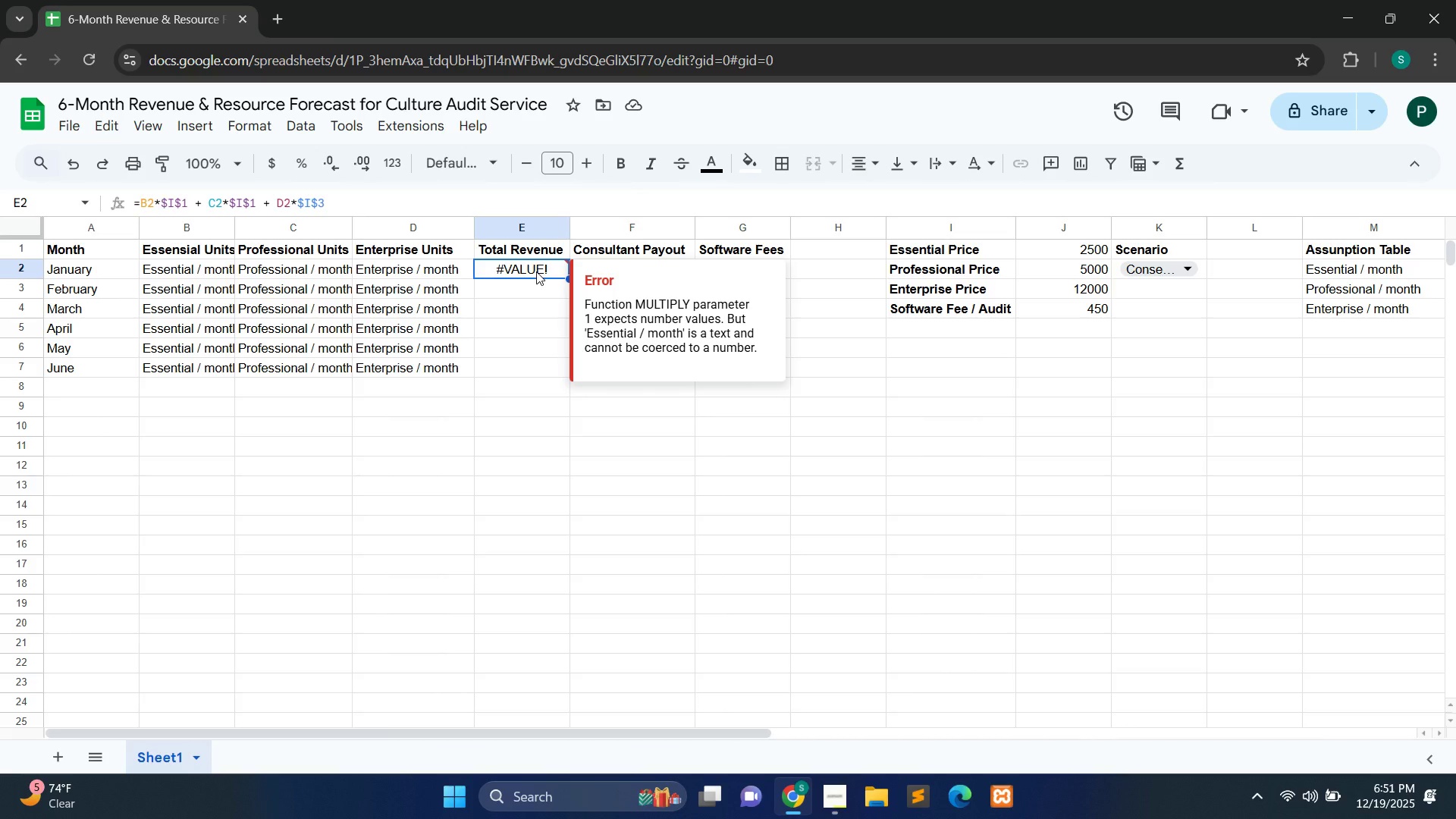 
double_click([536, 271])
 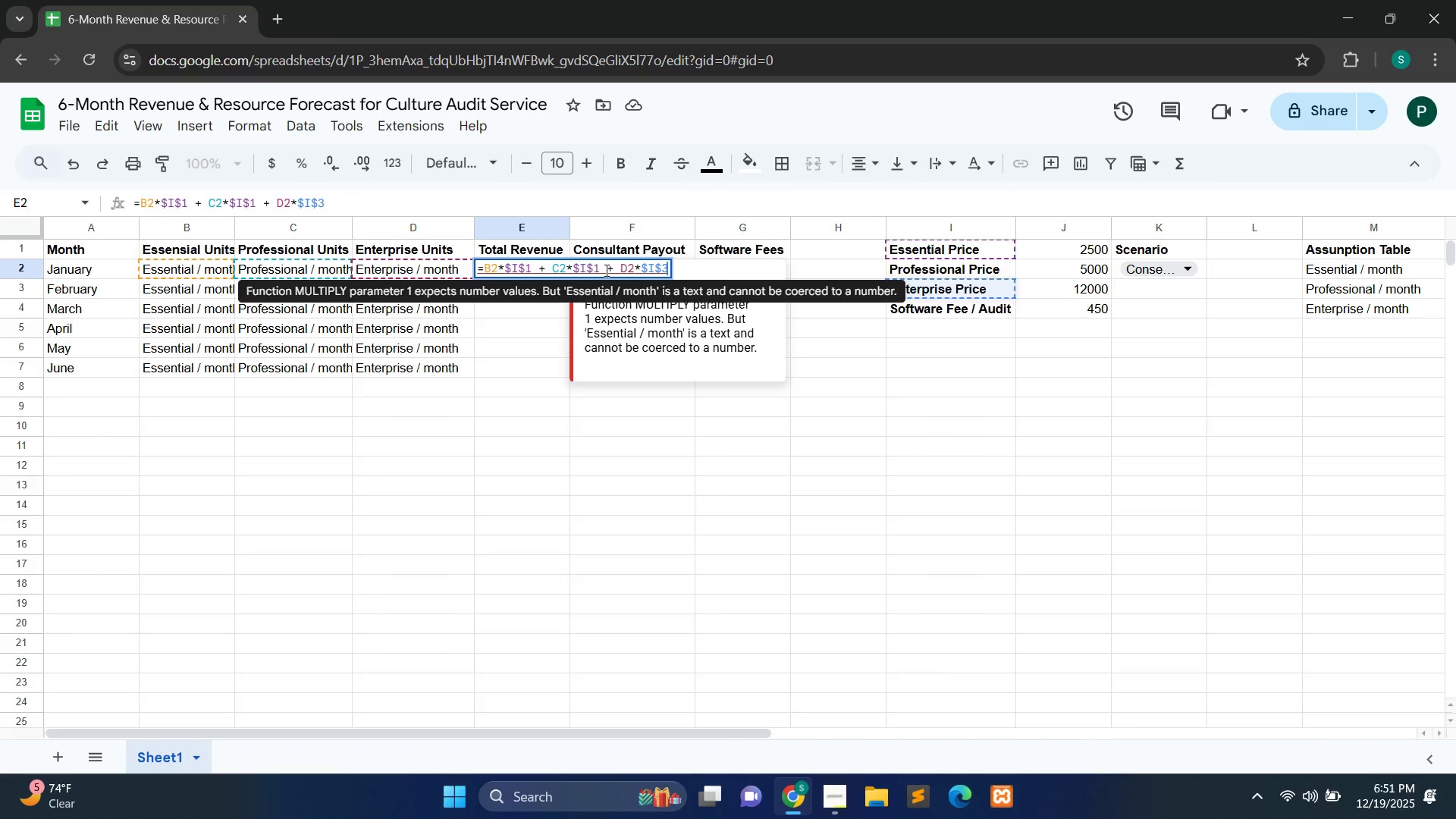 
wait(22.36)
 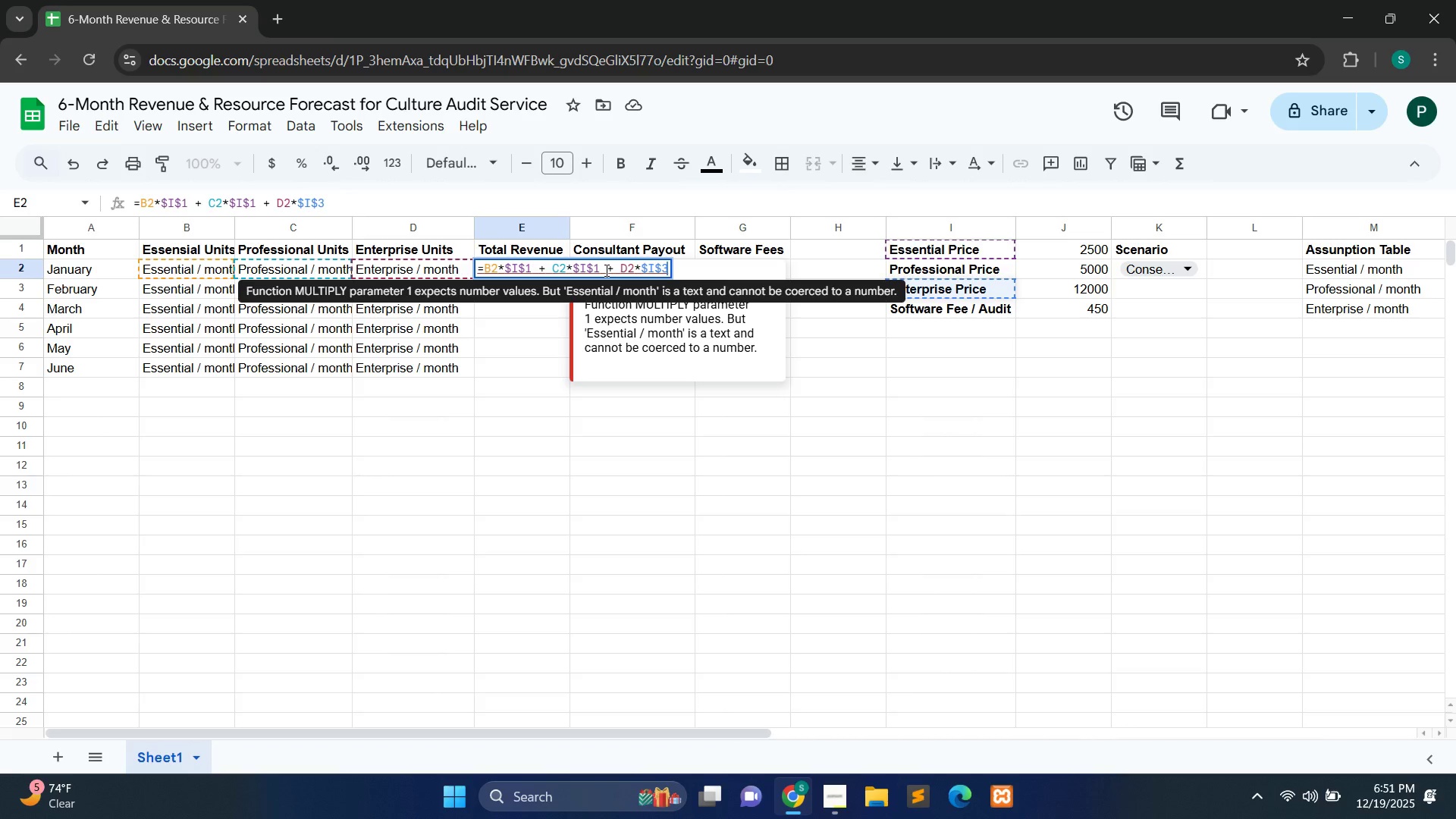 
key(Enter)
 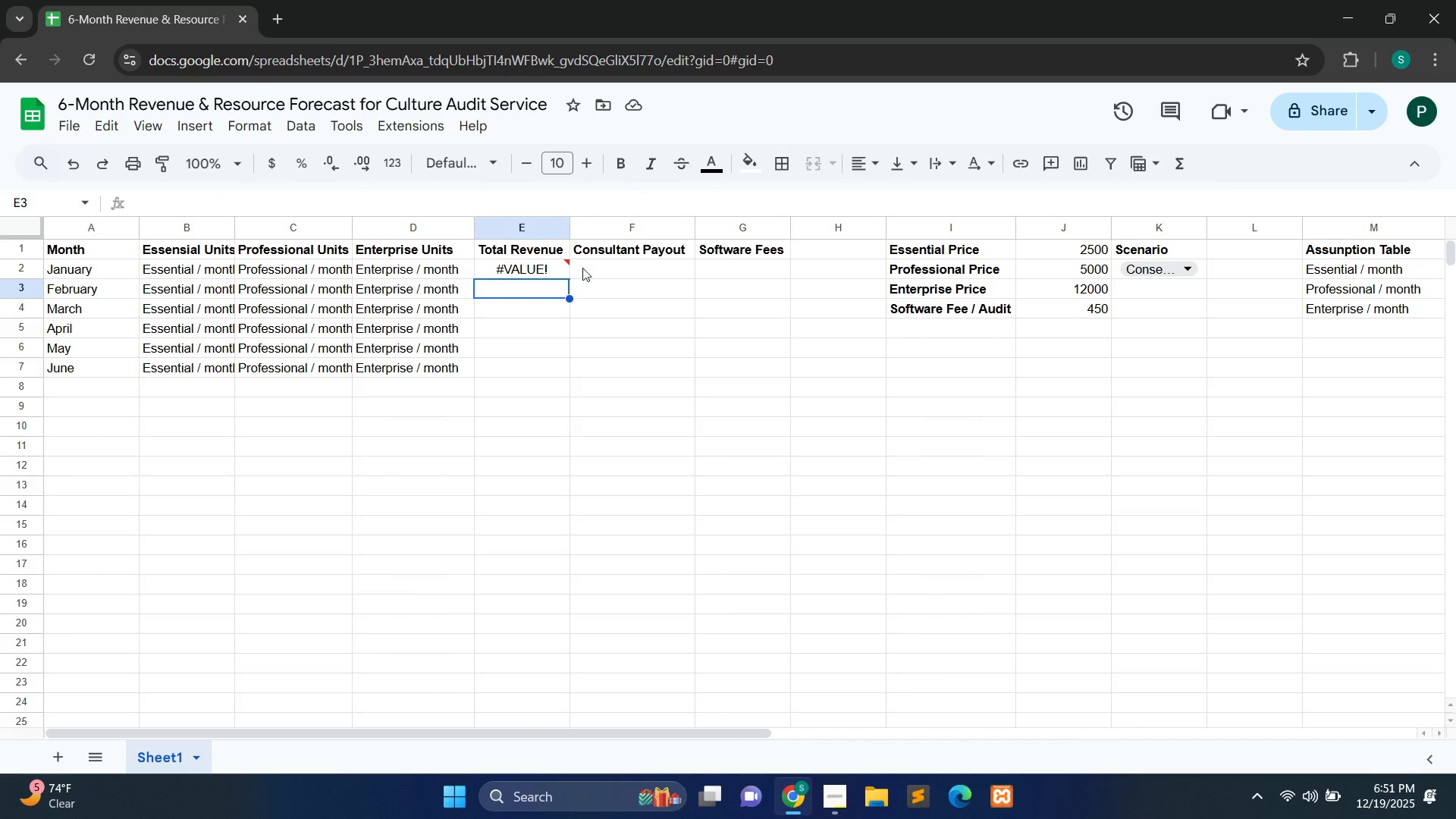 
left_click([560, 268])
 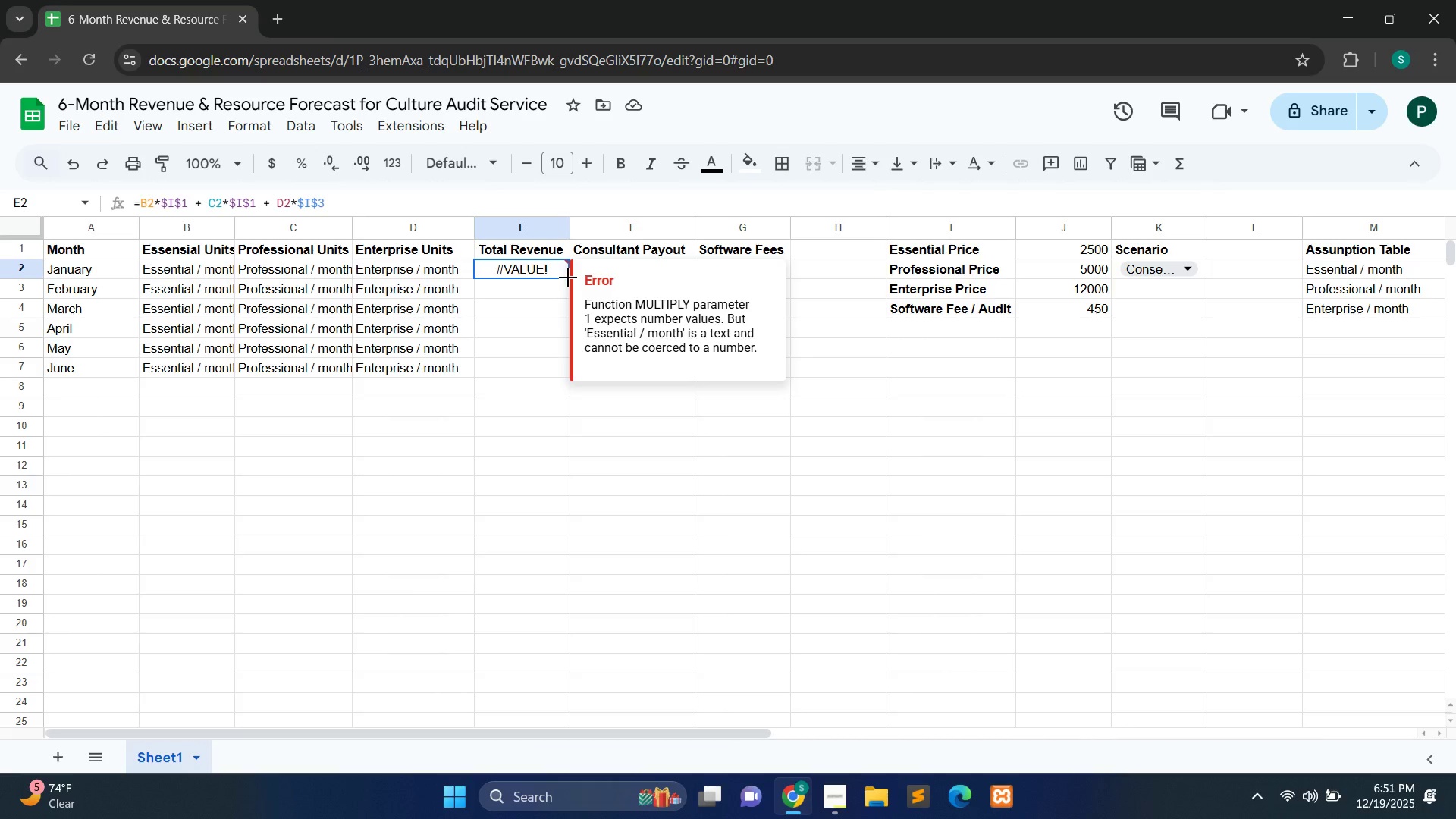 
left_click_drag(start_coordinate=[570, 281], to_coordinate=[566, 280])
 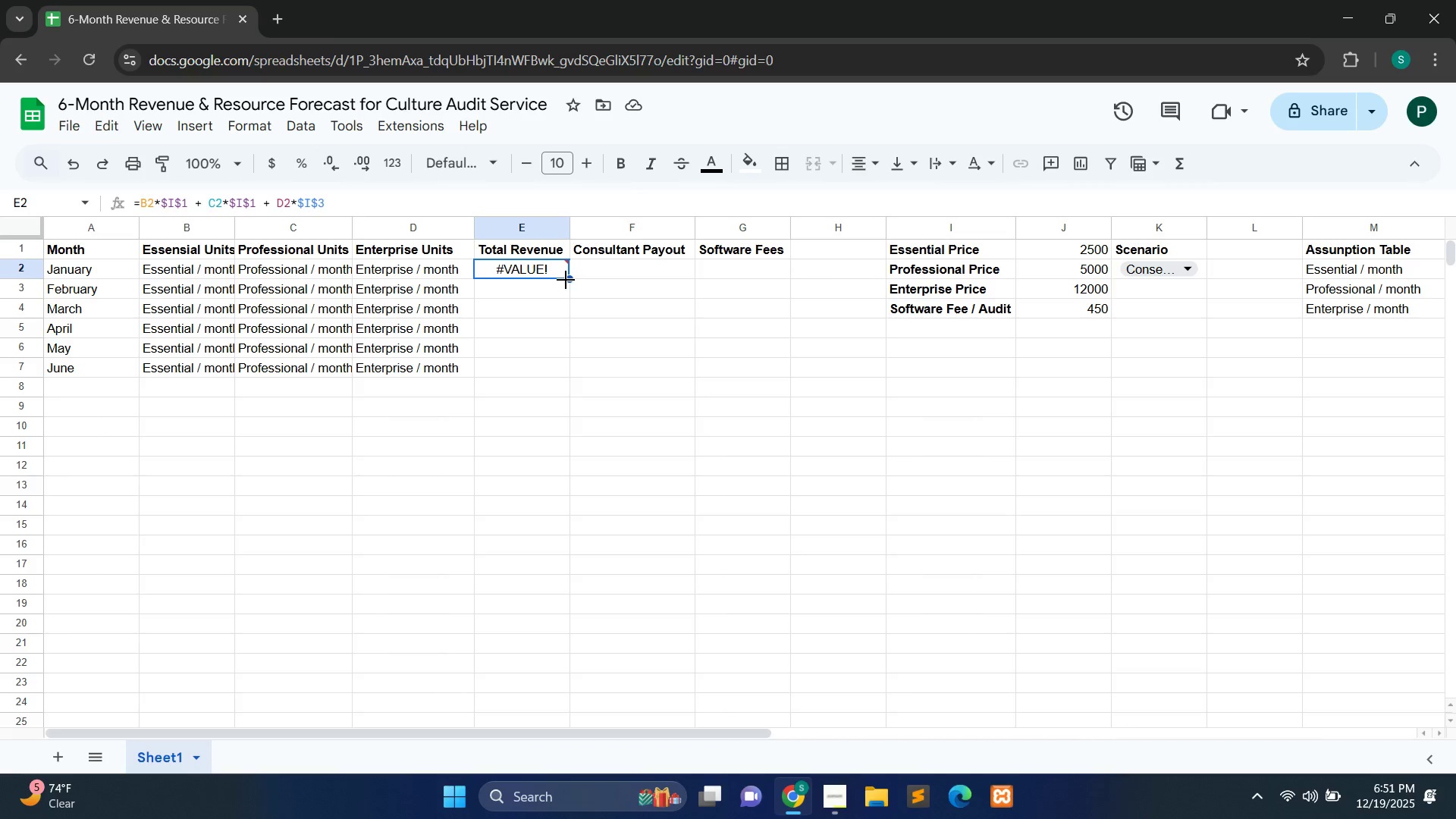 
left_click_drag(start_coordinate=[566, 280], to_coordinate=[565, 370])
 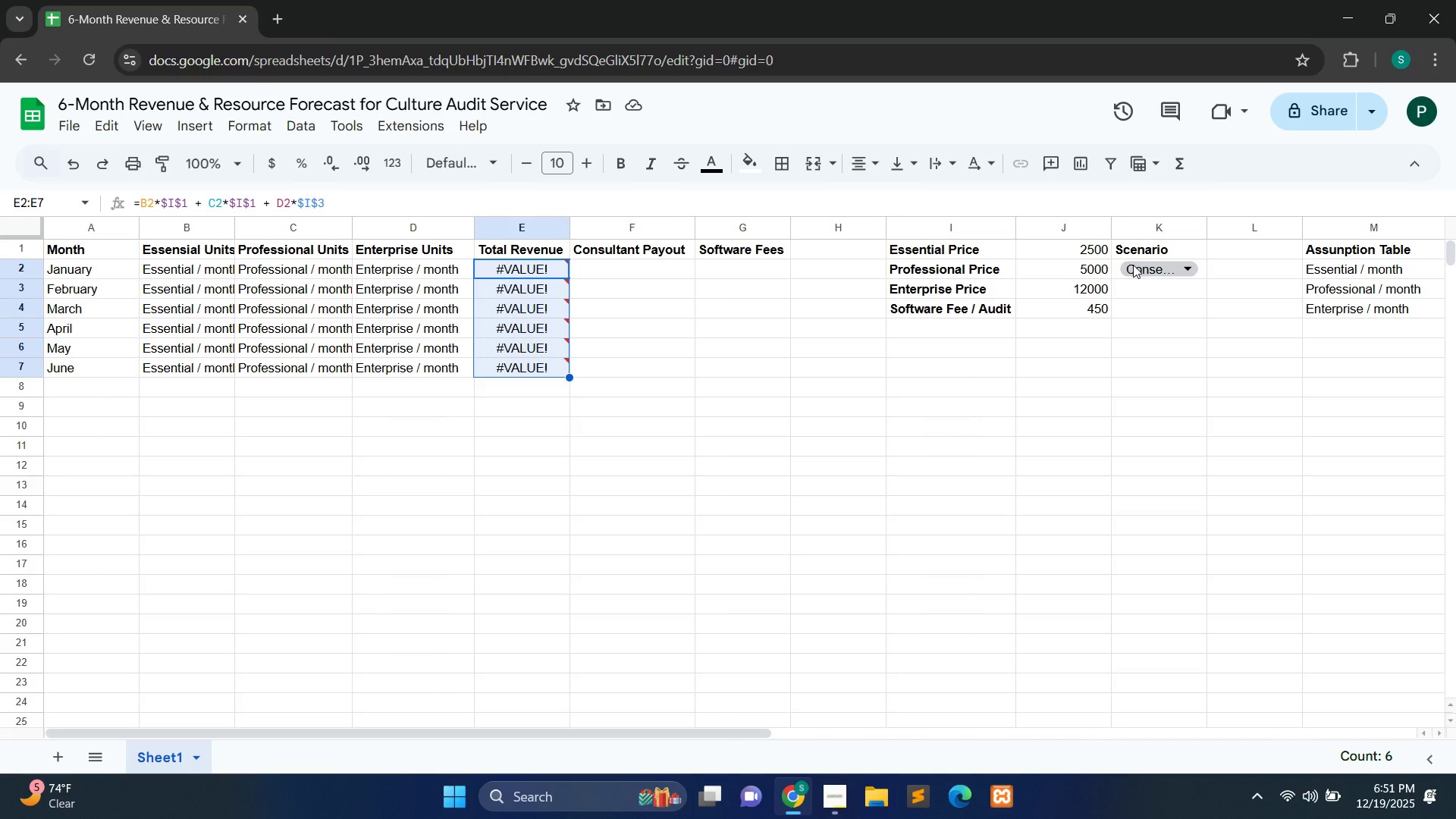 
wait(11.74)
 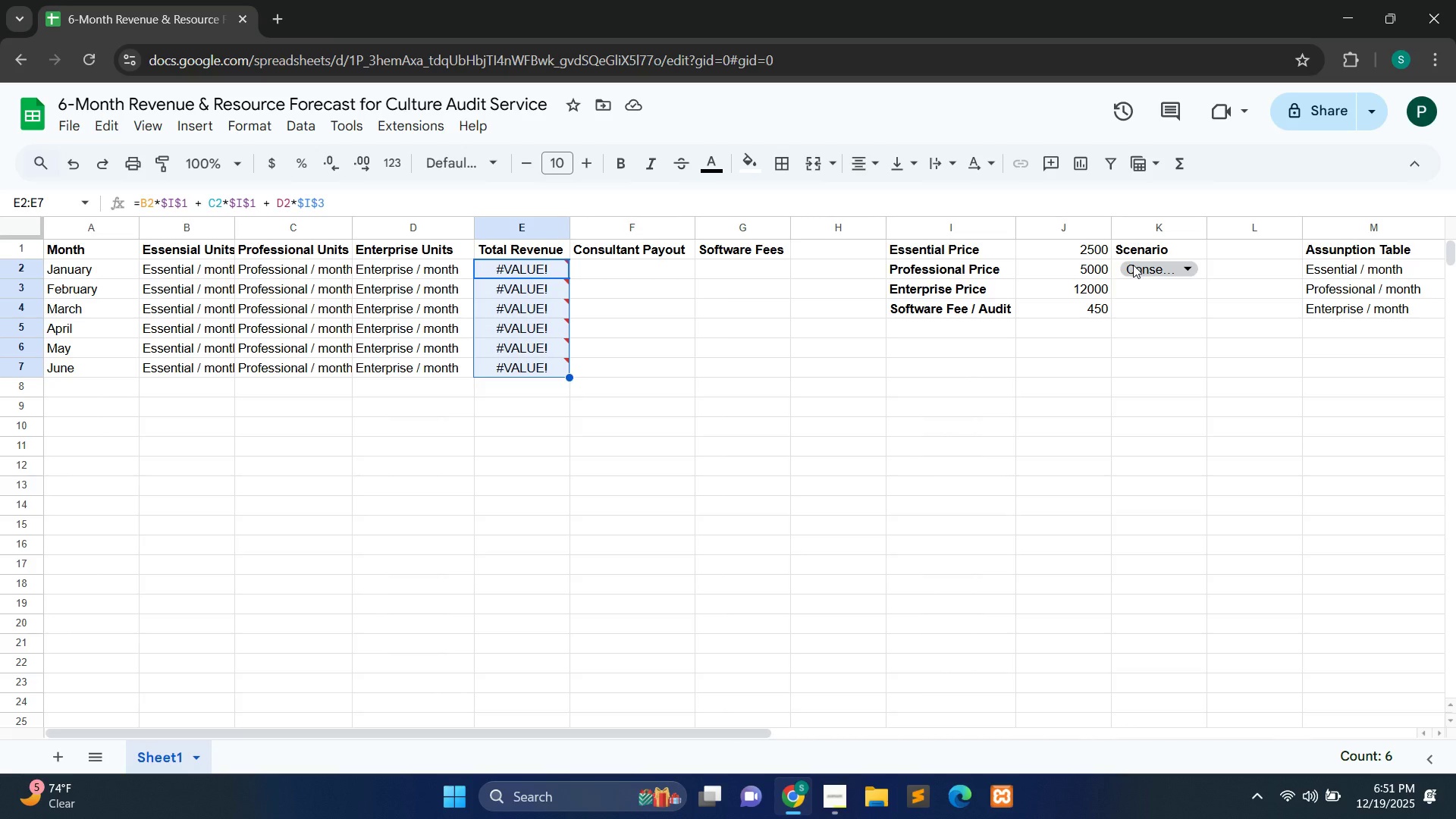 
mouse_move([548, 299])
 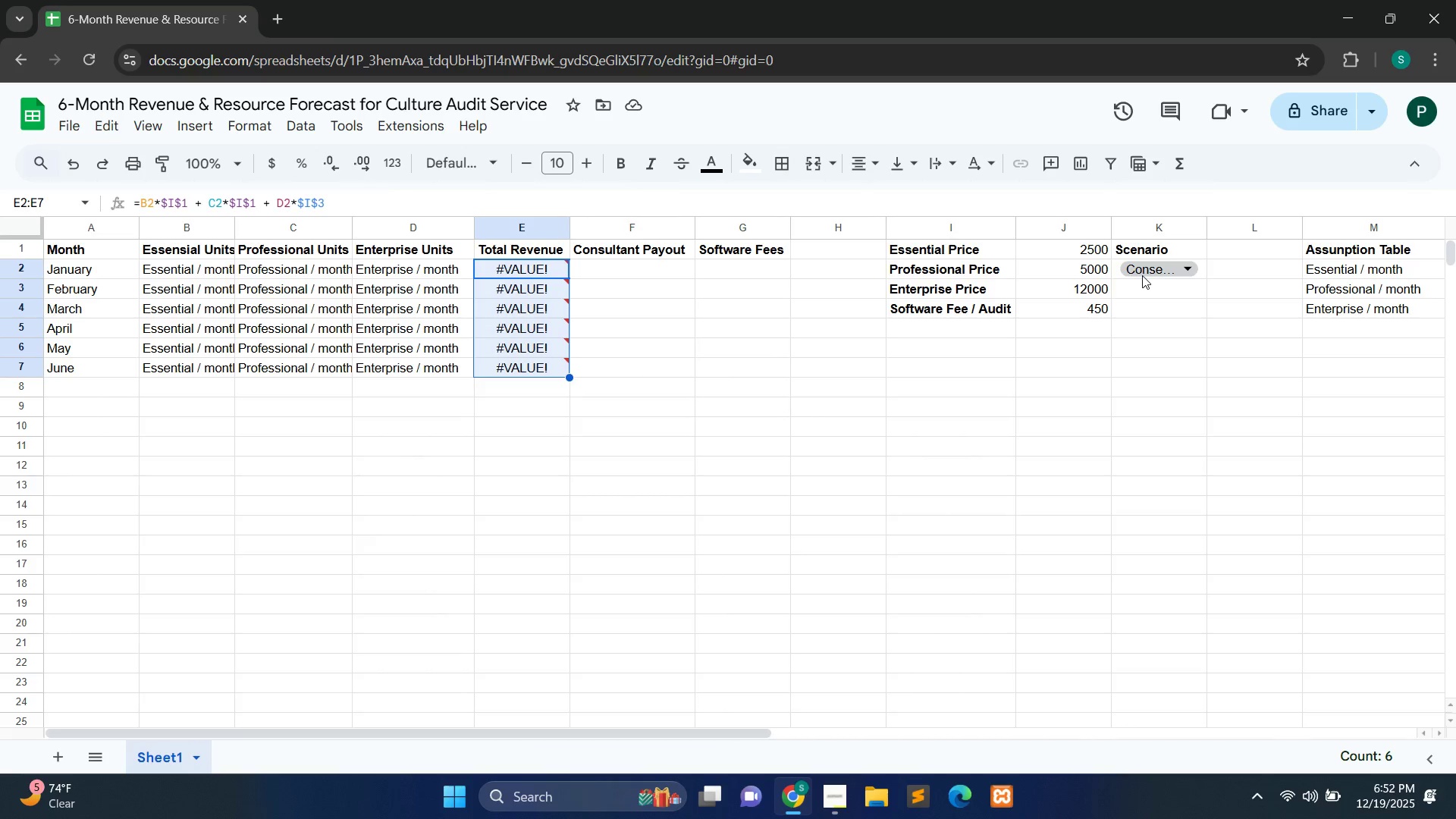 
left_click([1142, 275])
 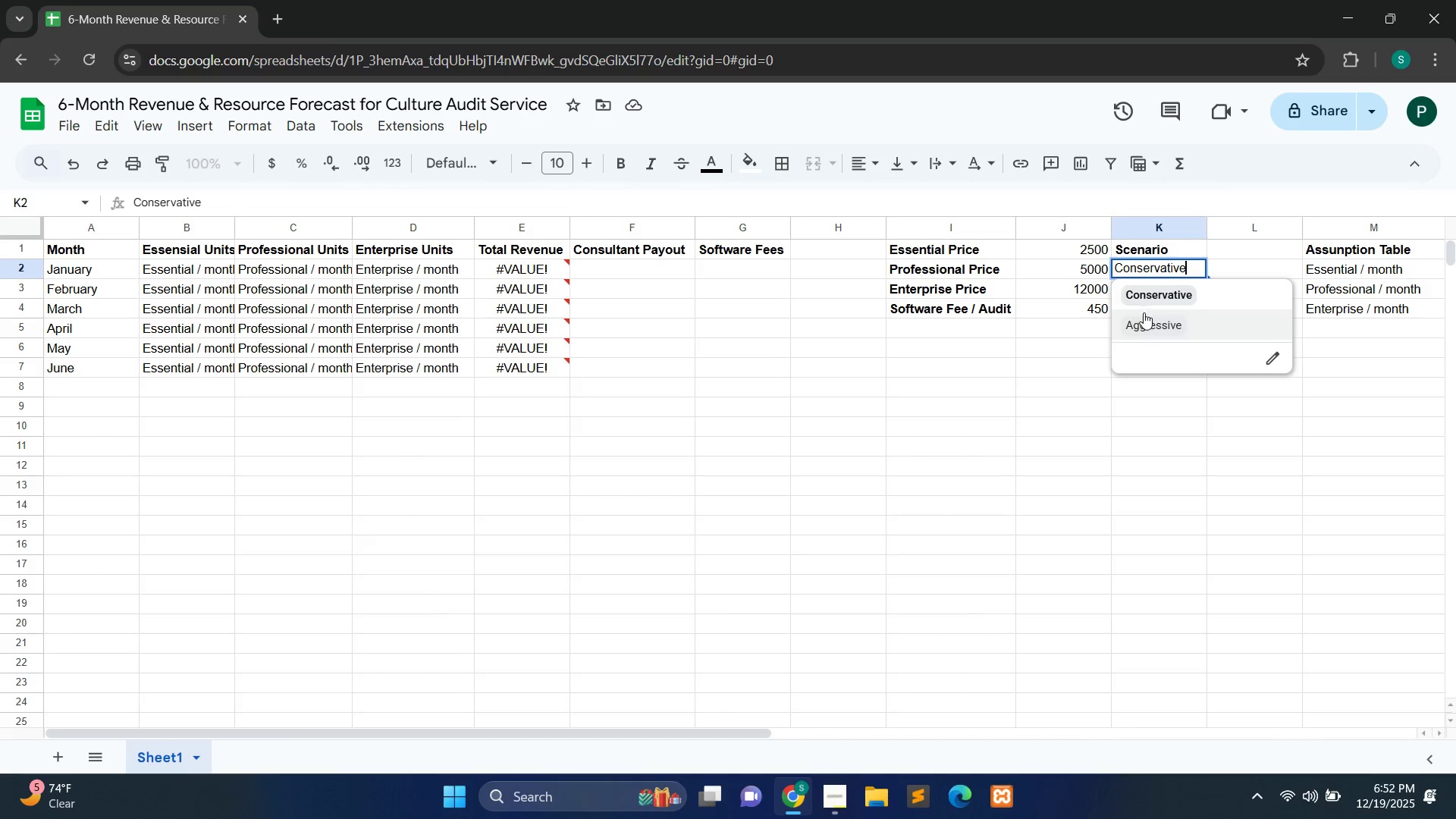 
left_click([1145, 321])
 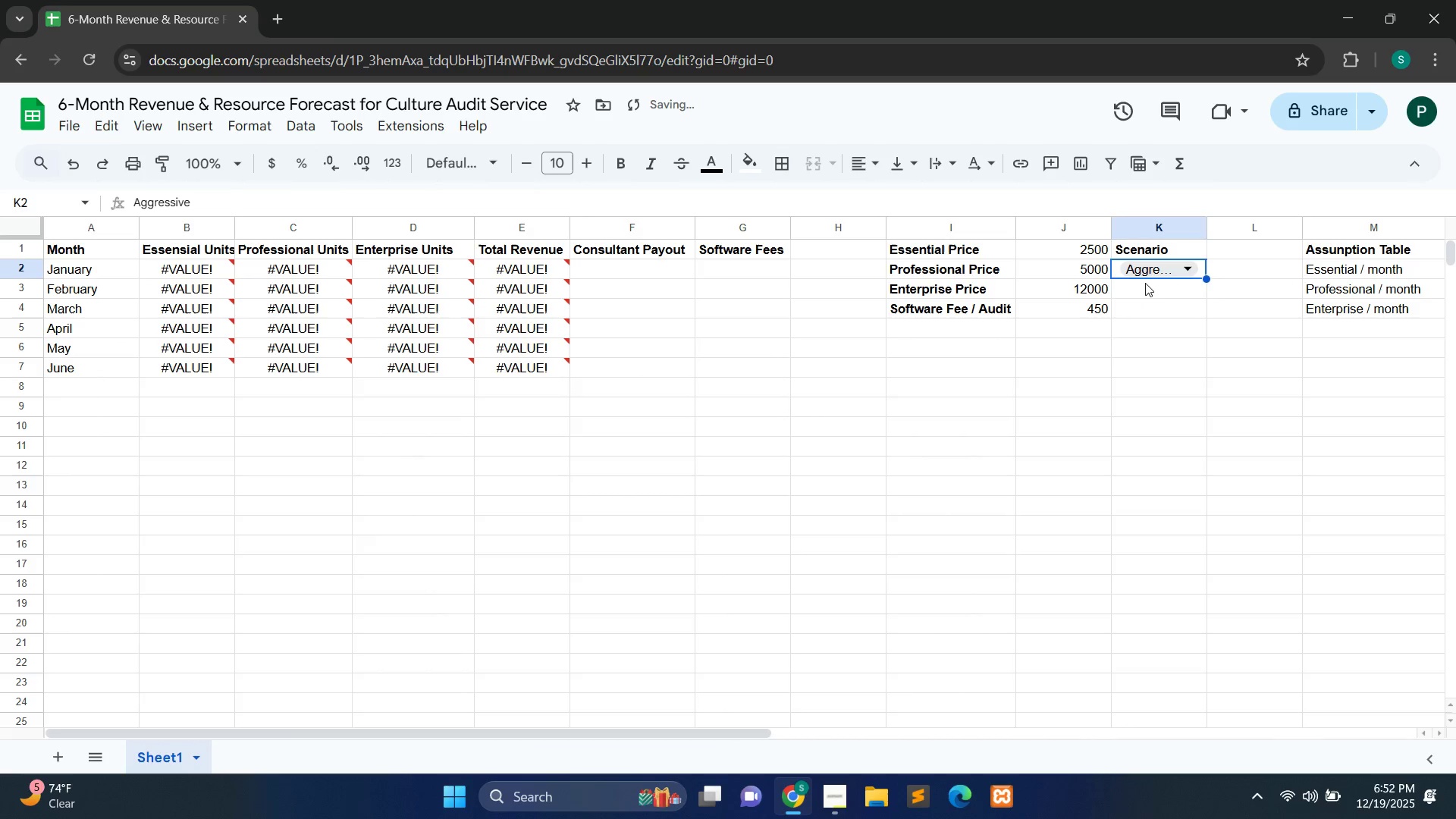 
left_click([1146, 271])
 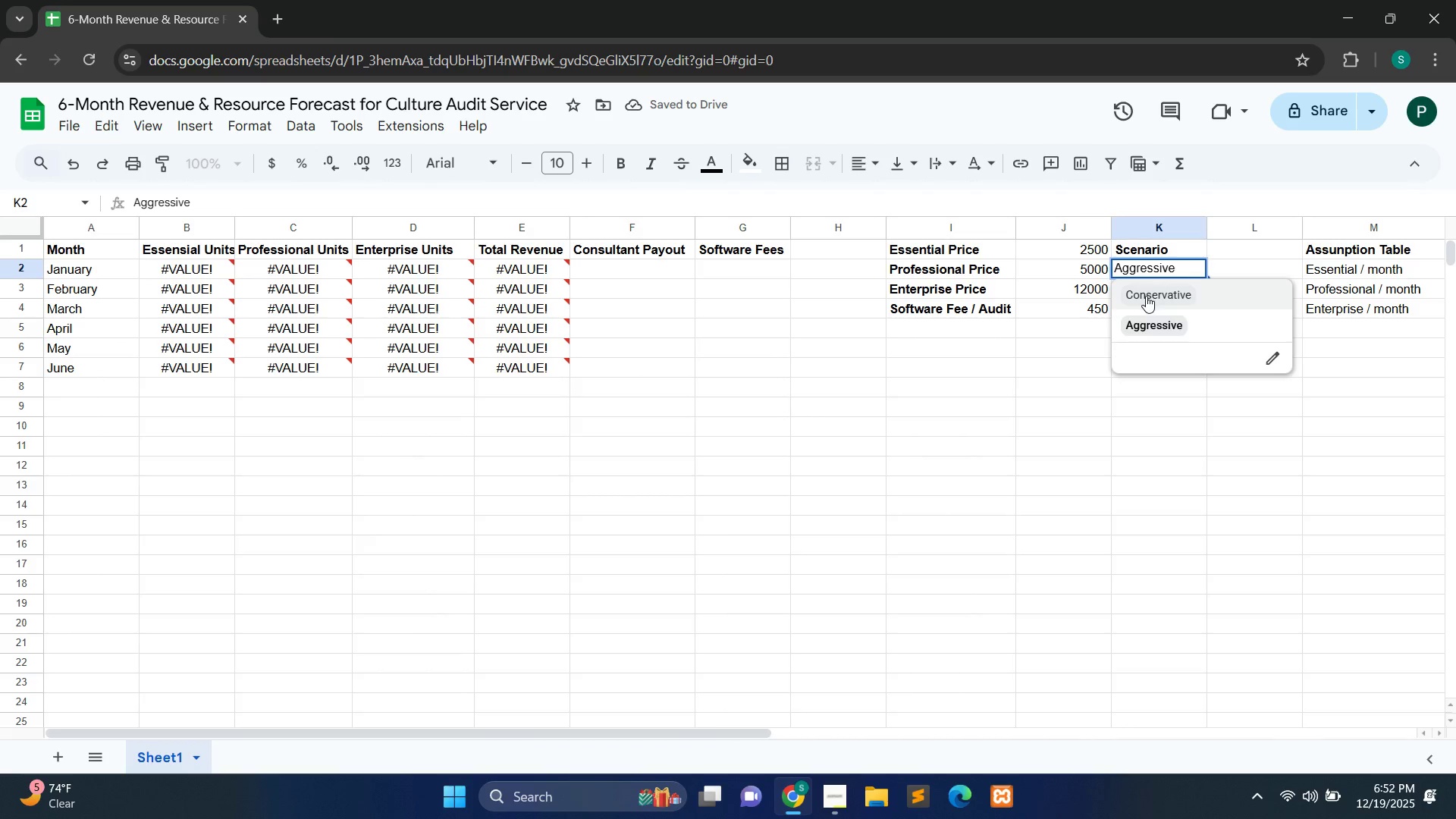 
left_click([1146, 296])
 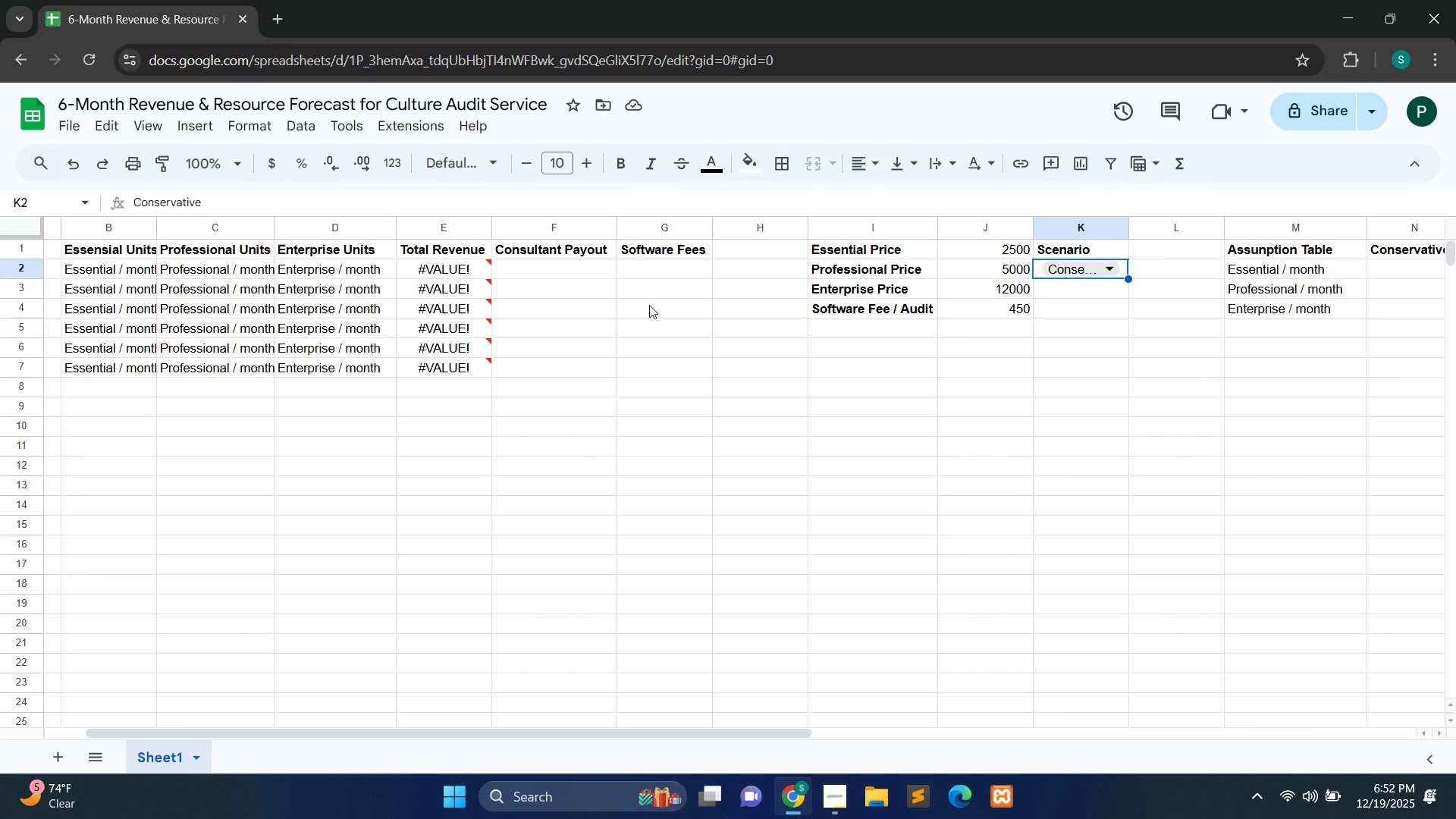 
wait(22.67)
 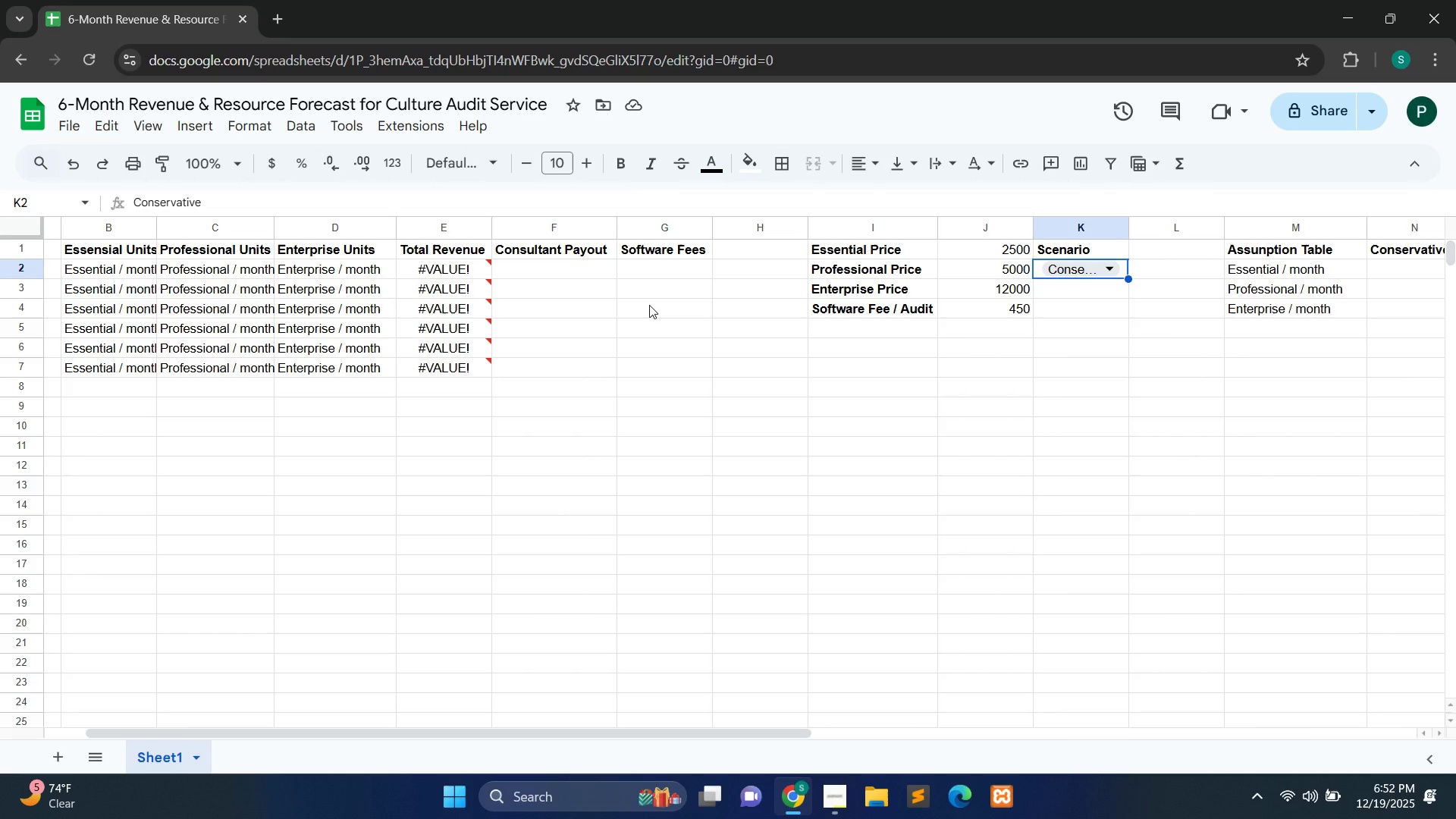 
left_click([560, 264])
 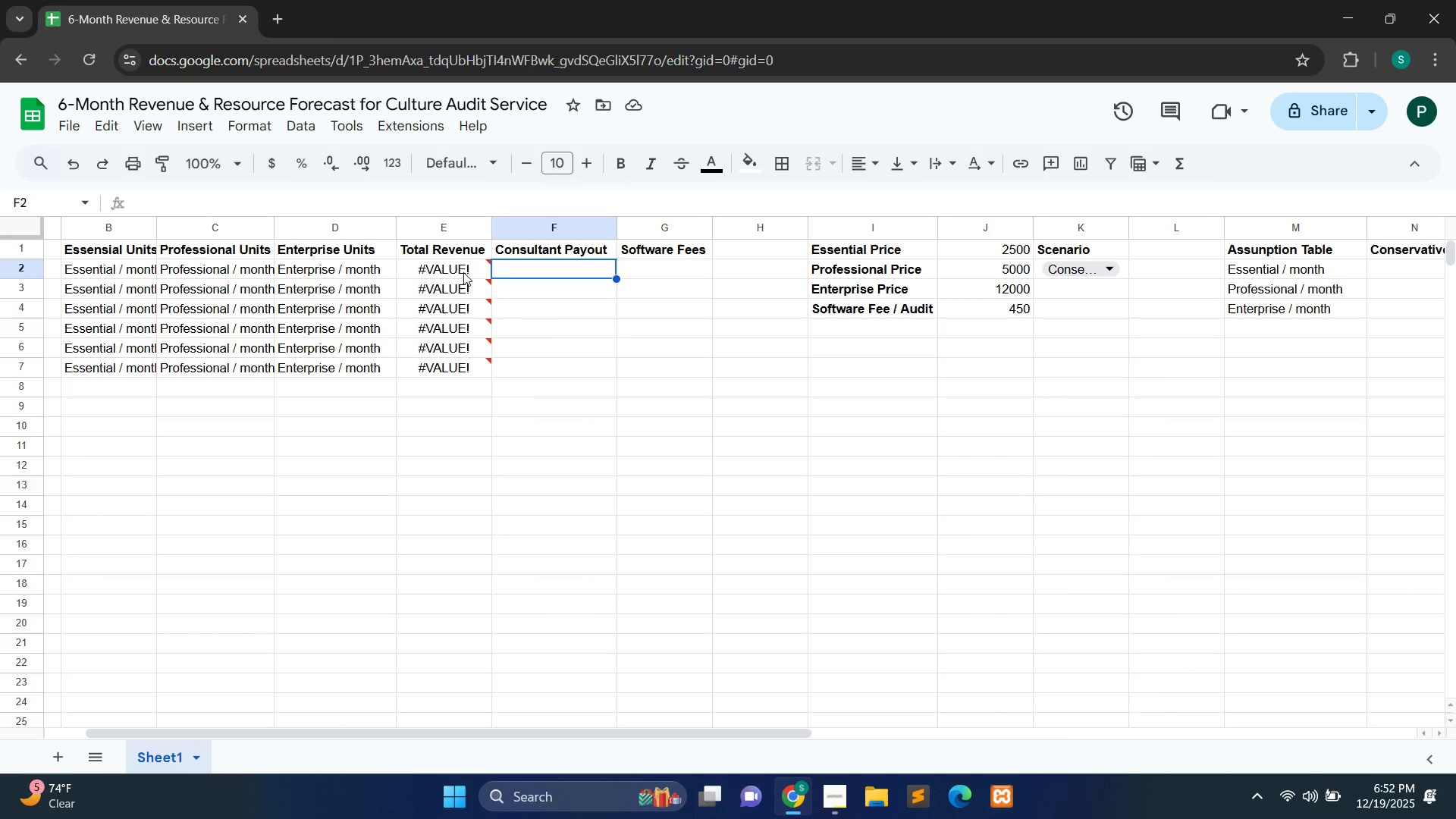 
double_click([463, 272])
 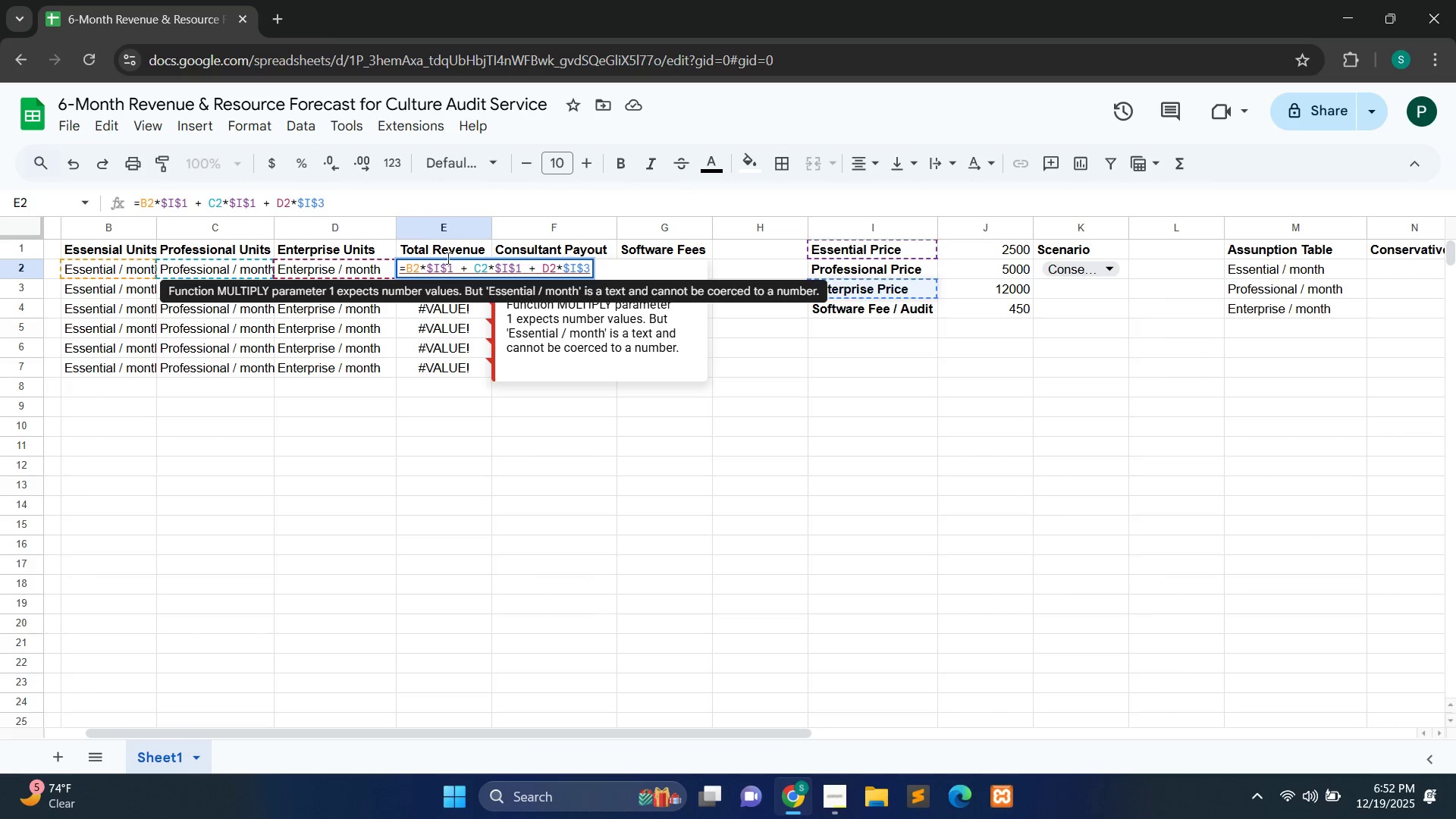 
wait(5.39)
 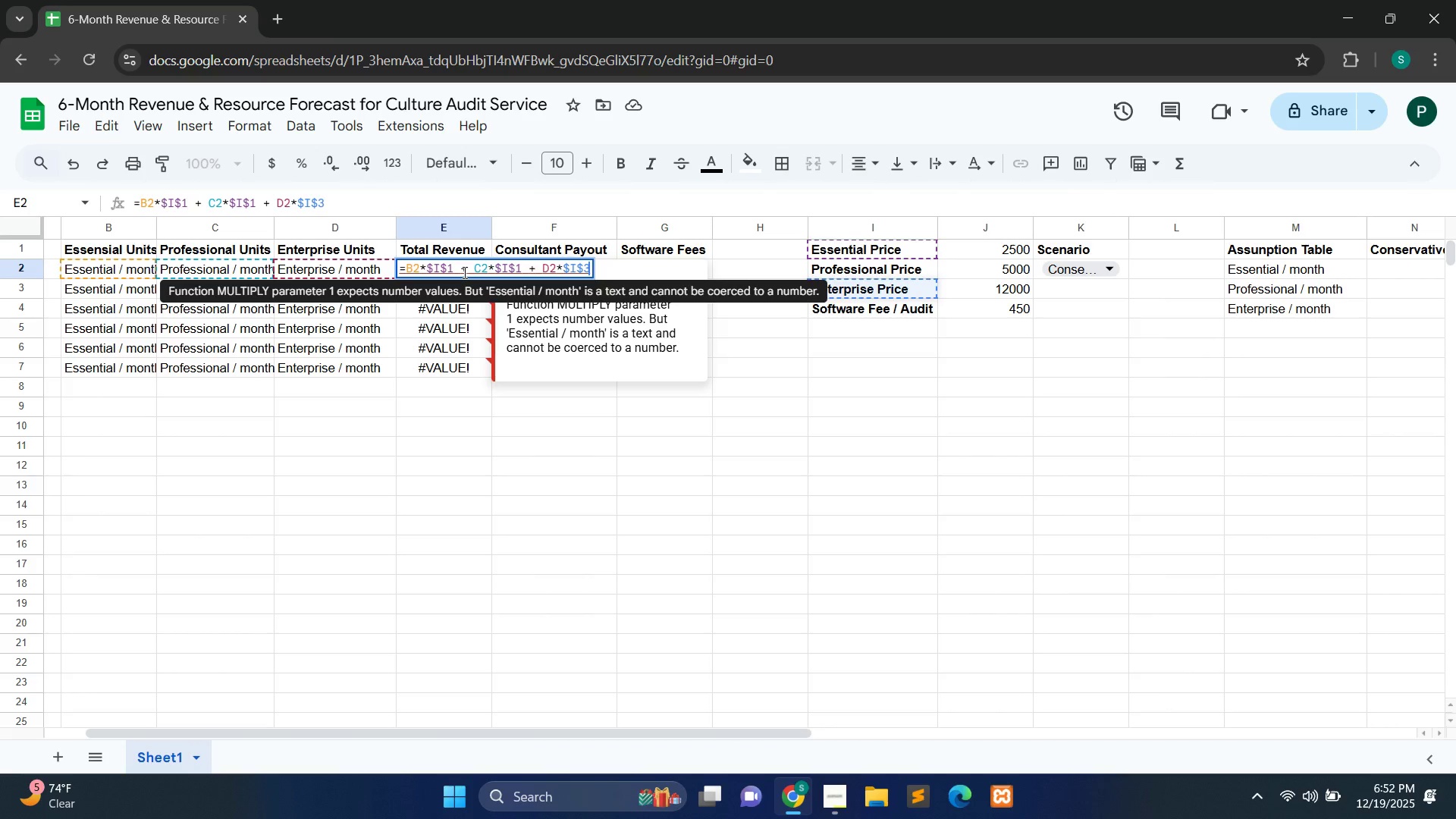 
left_click([405, 275])
 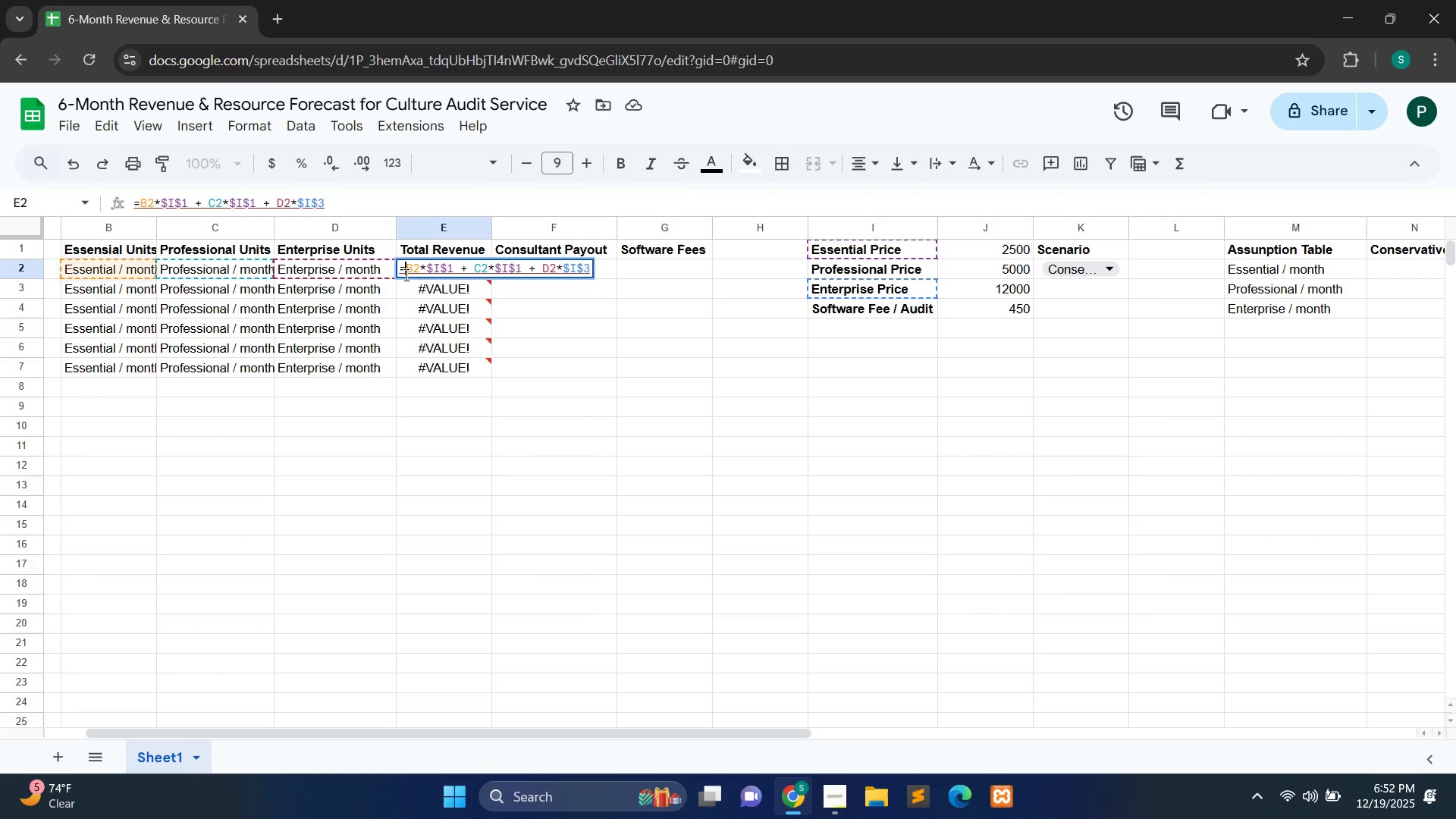 
key(Space)
 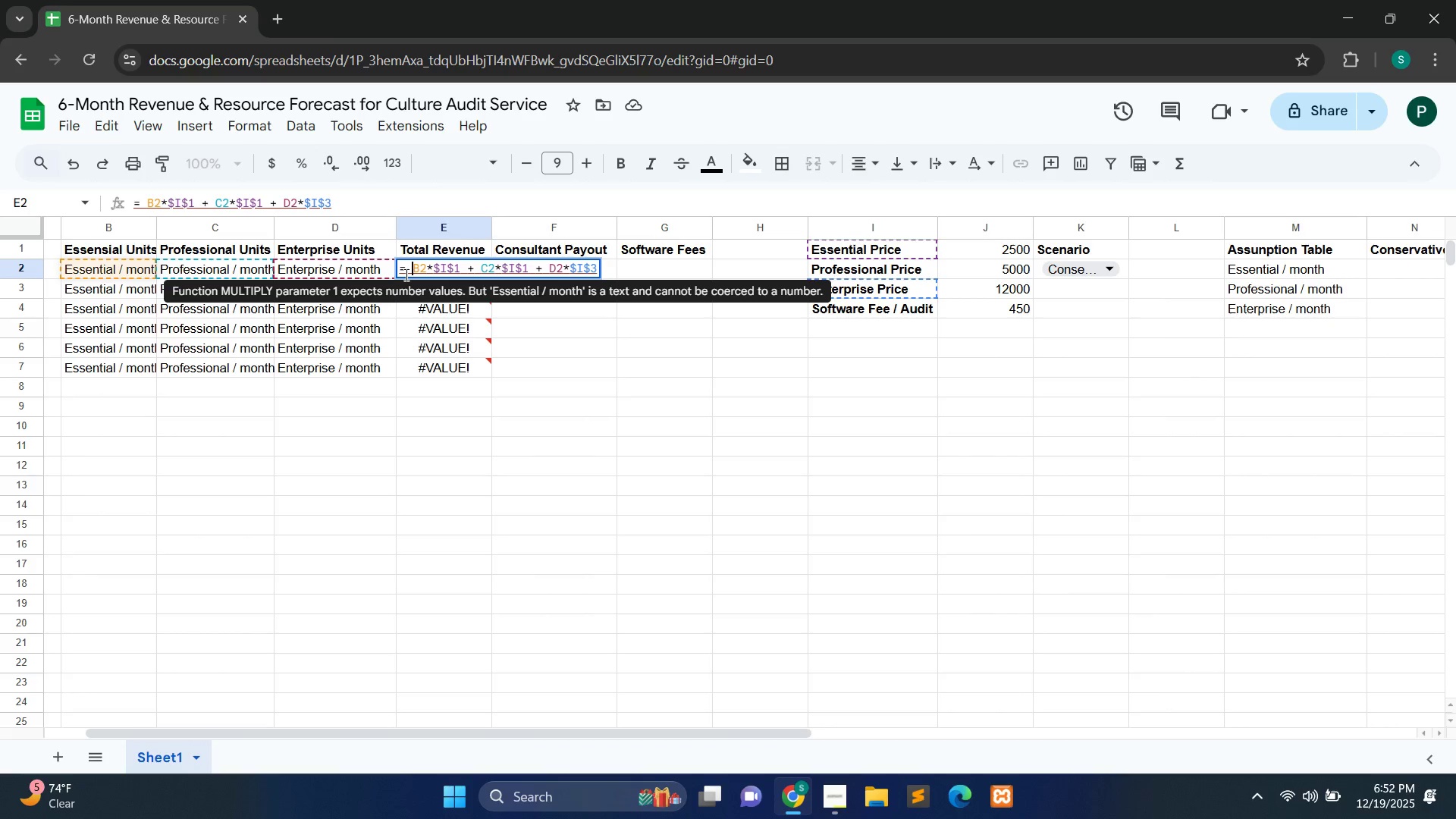 
key(Enter)
 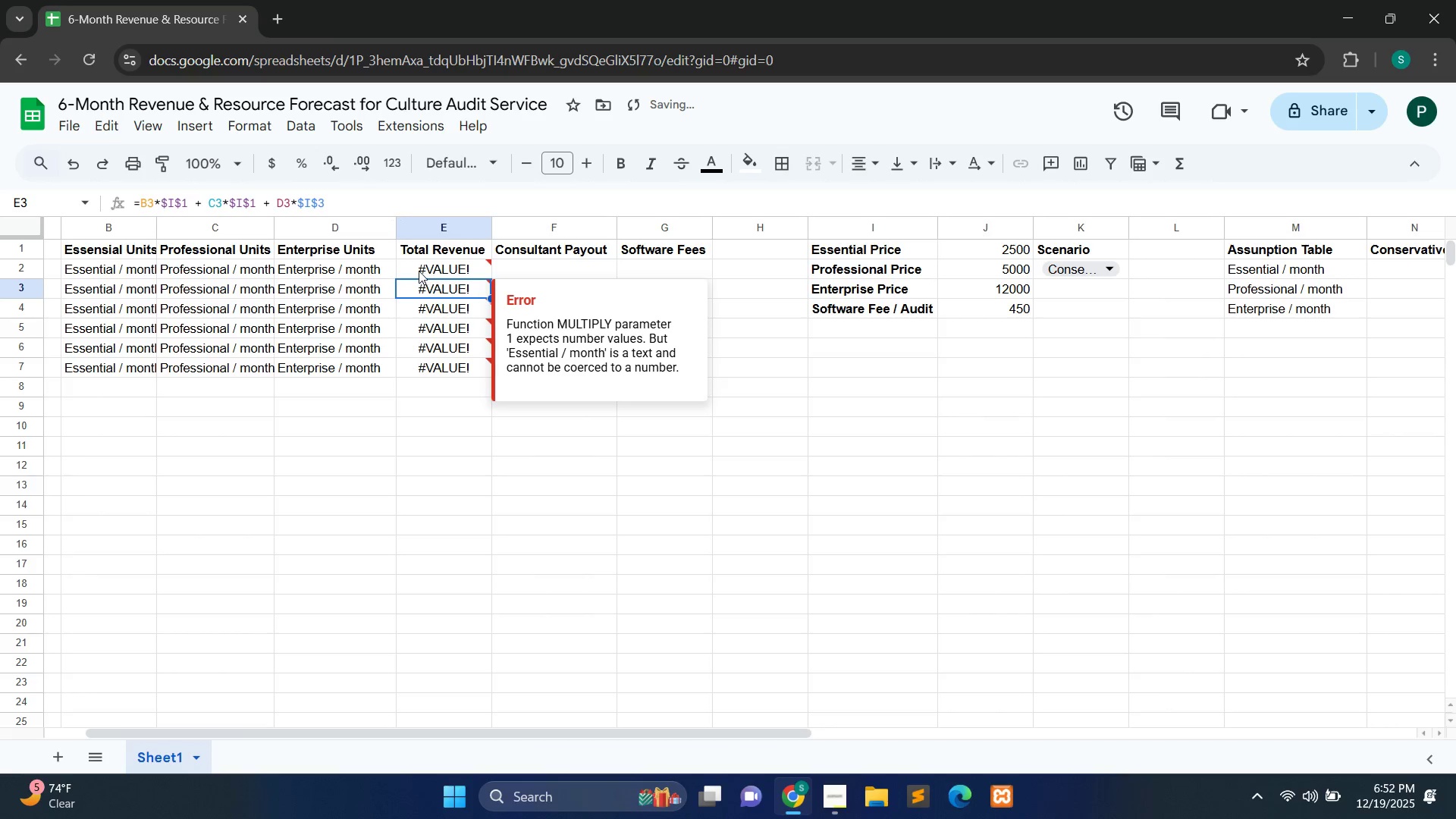 
double_click([425, 265])
 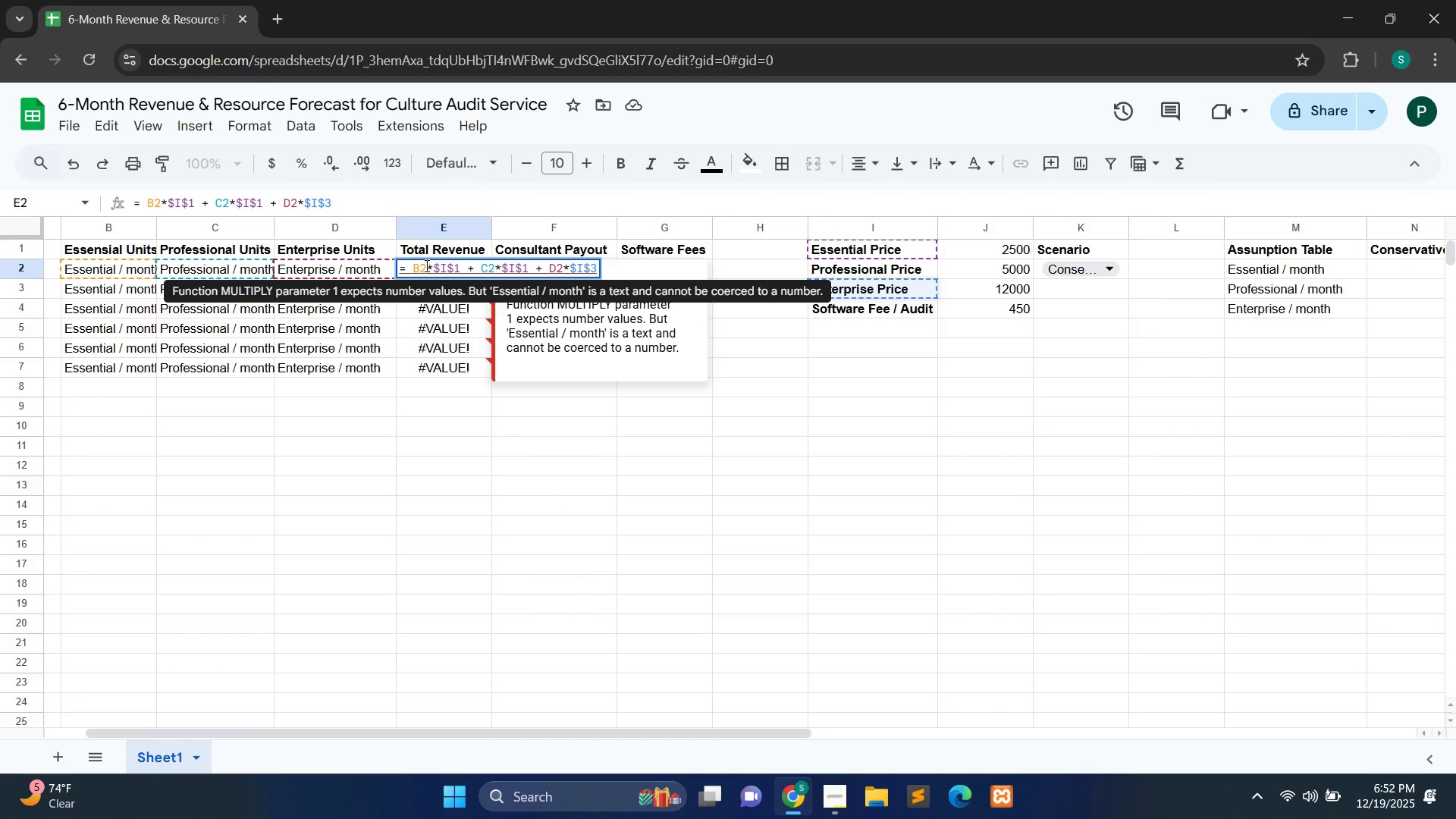 
wait(9.05)
 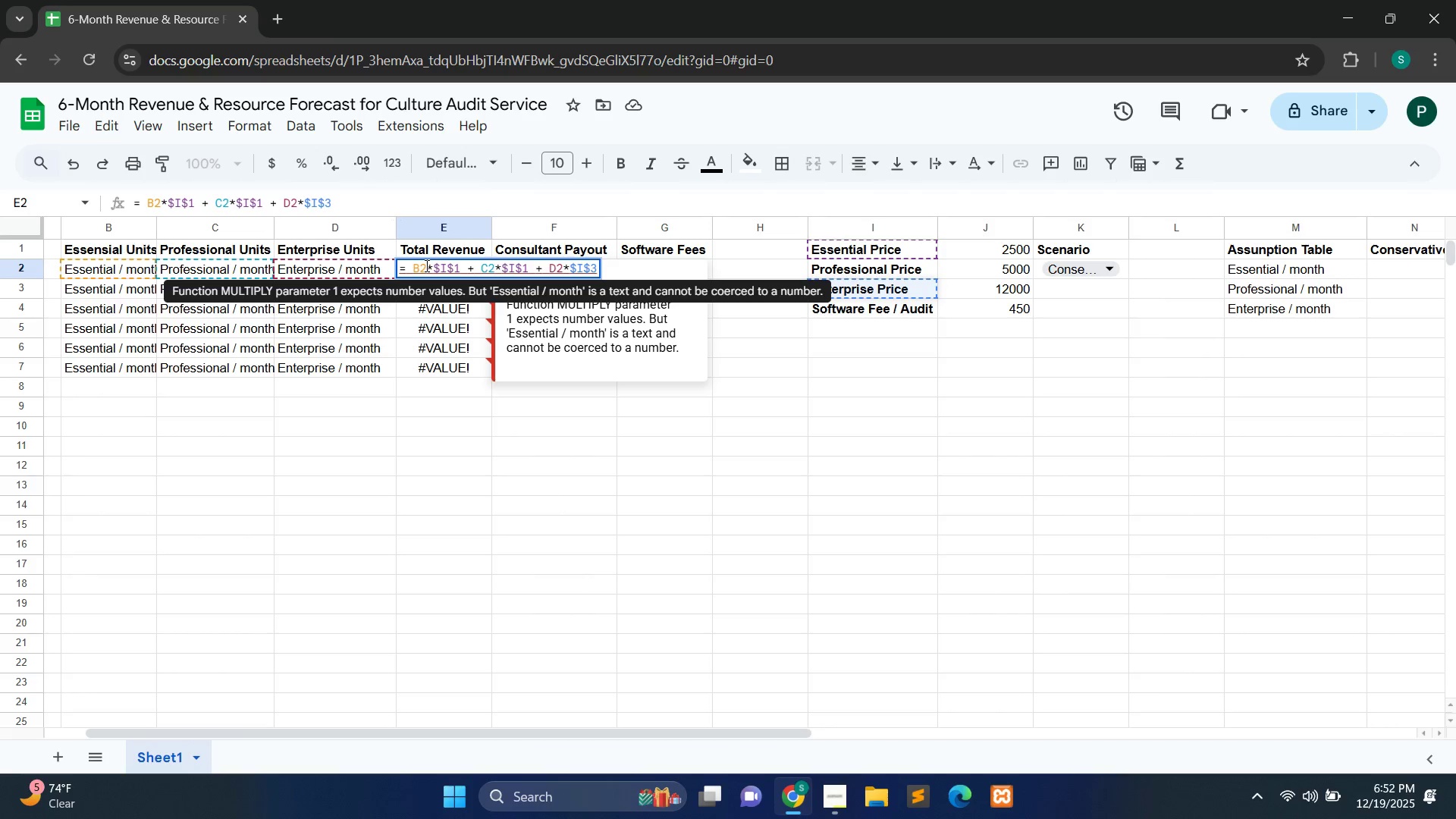 
left_click([526, 269])
 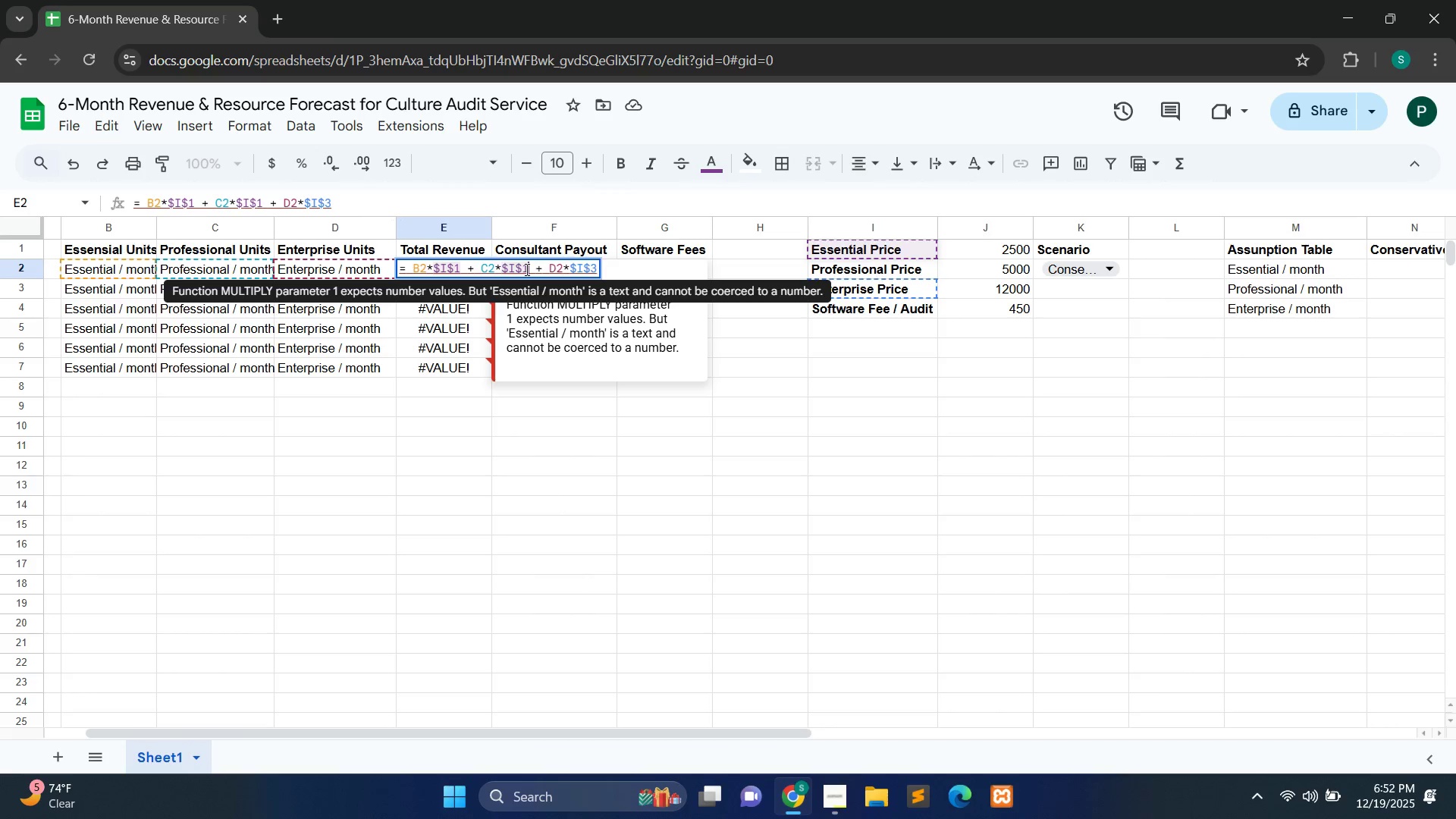 
key(Backspace)
 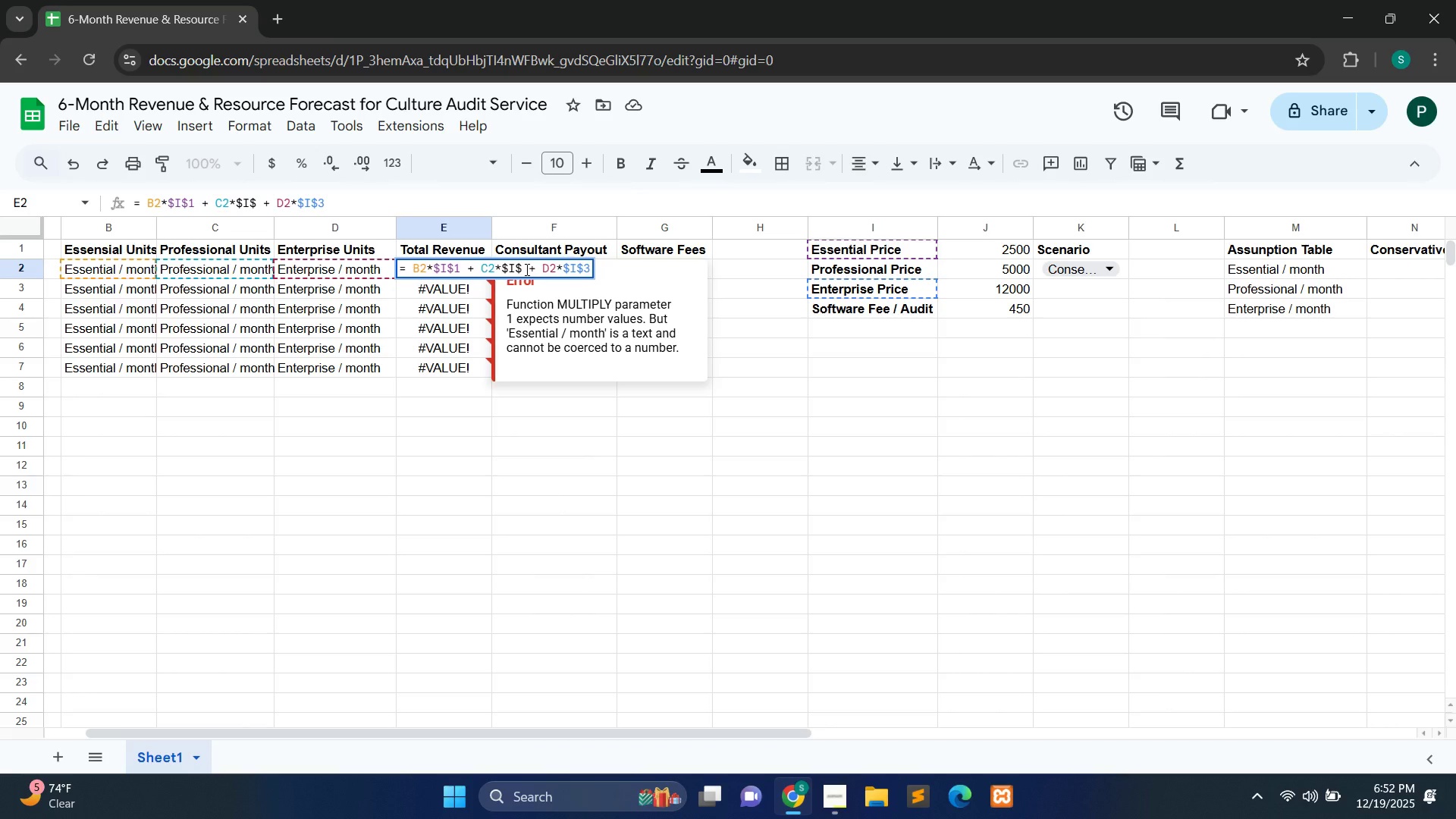 
key(2)
 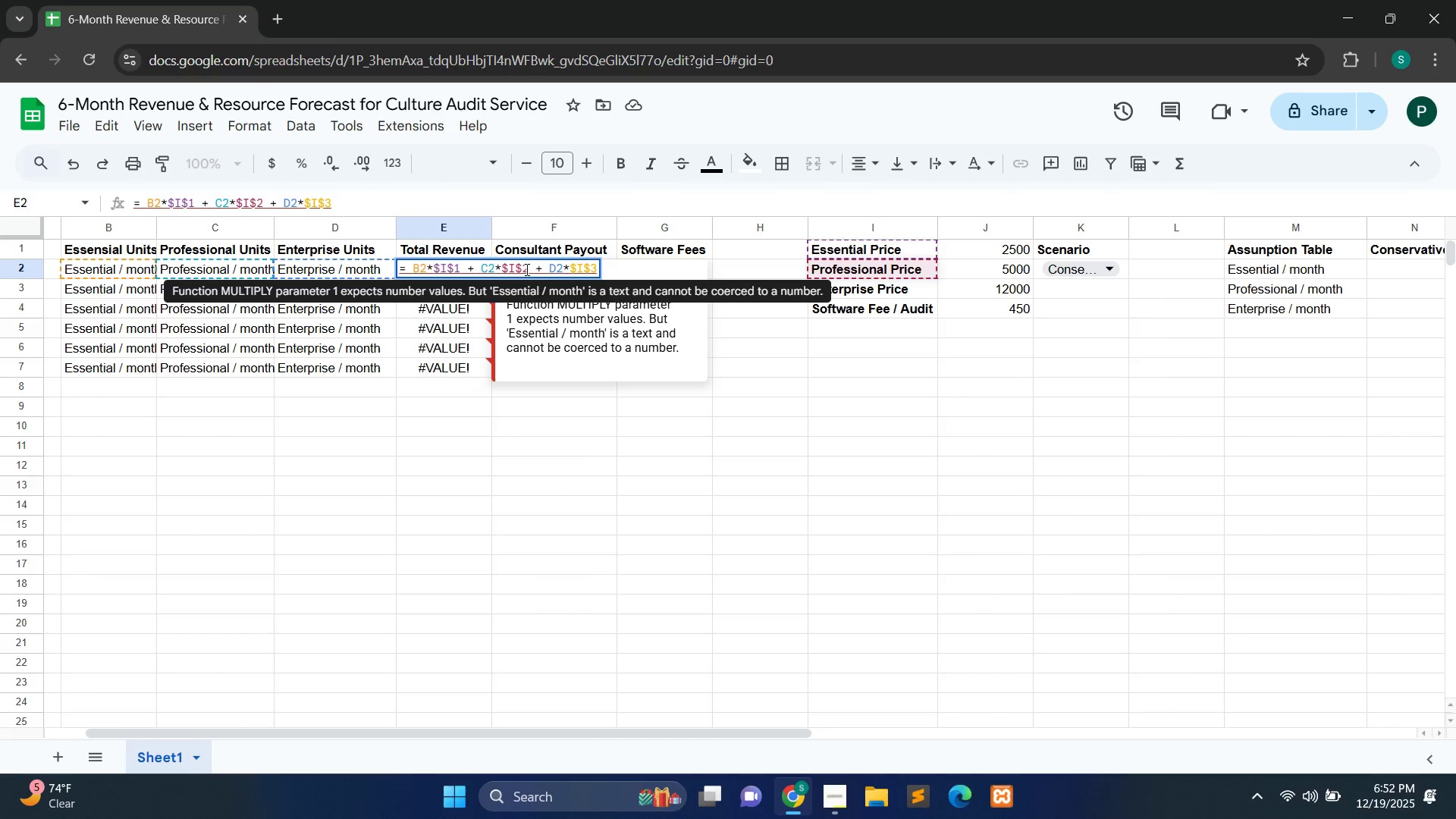 
key(Enter)
 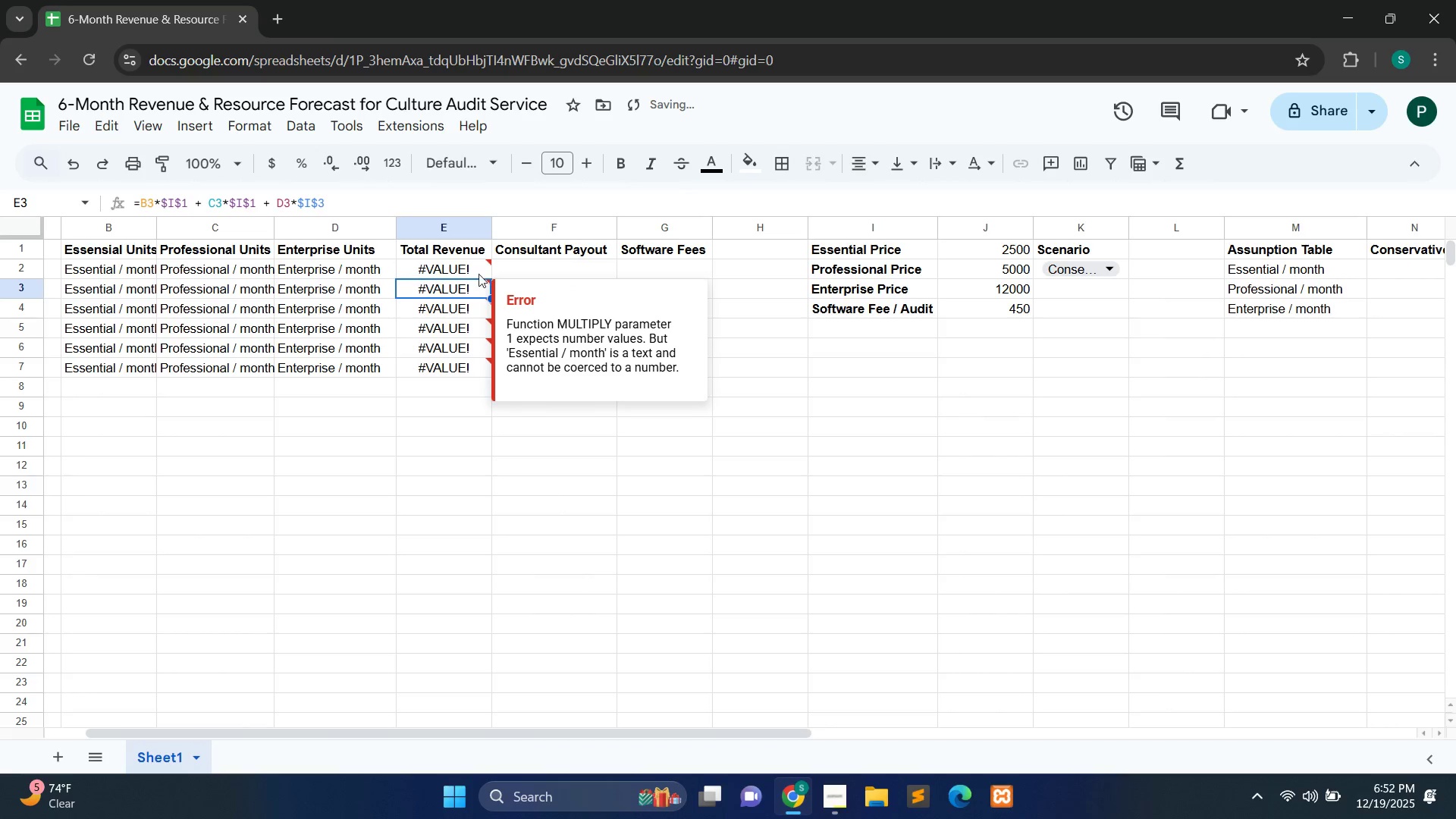 
double_click([472, 275])
 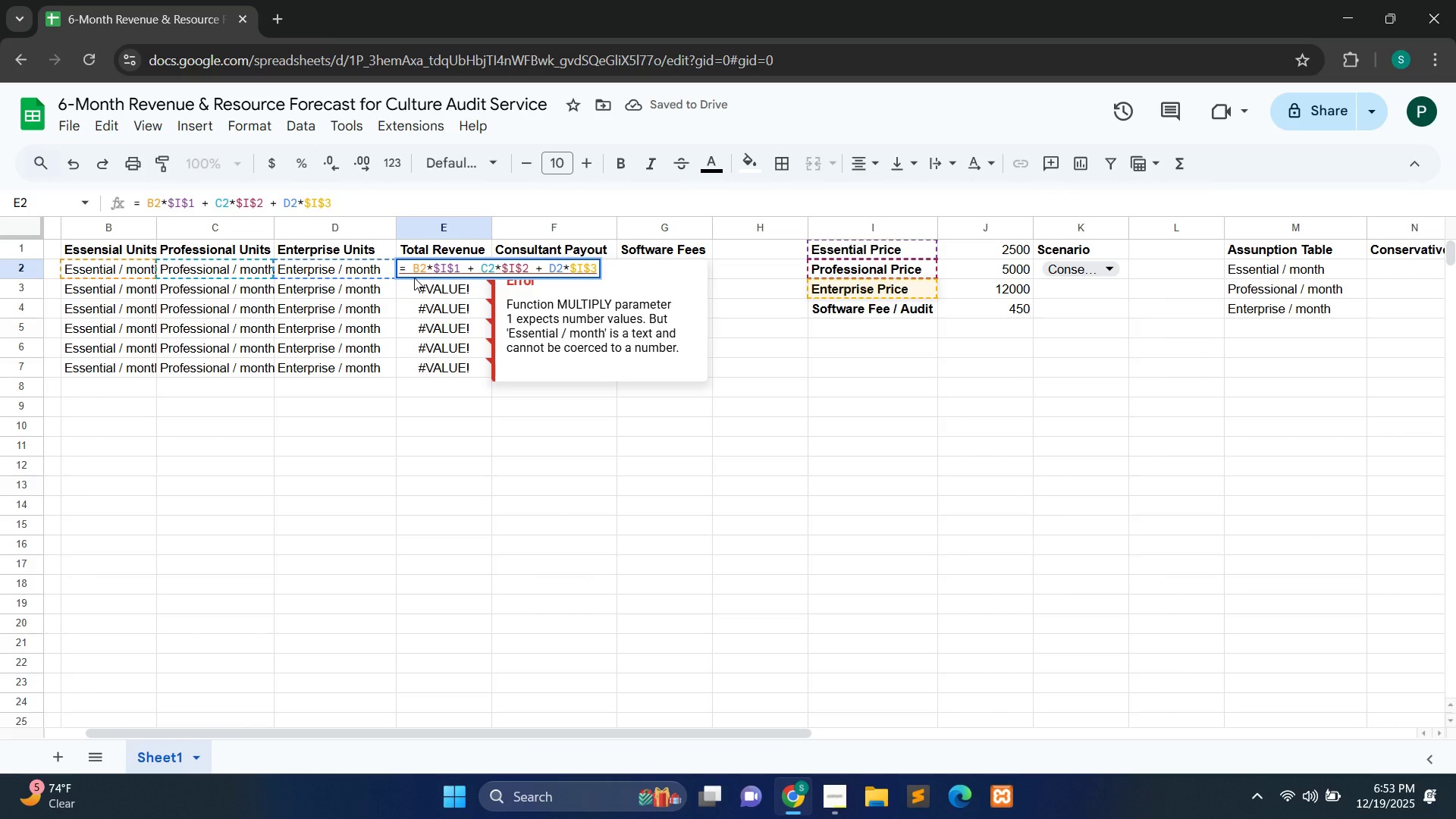 
left_click([414, 273])
 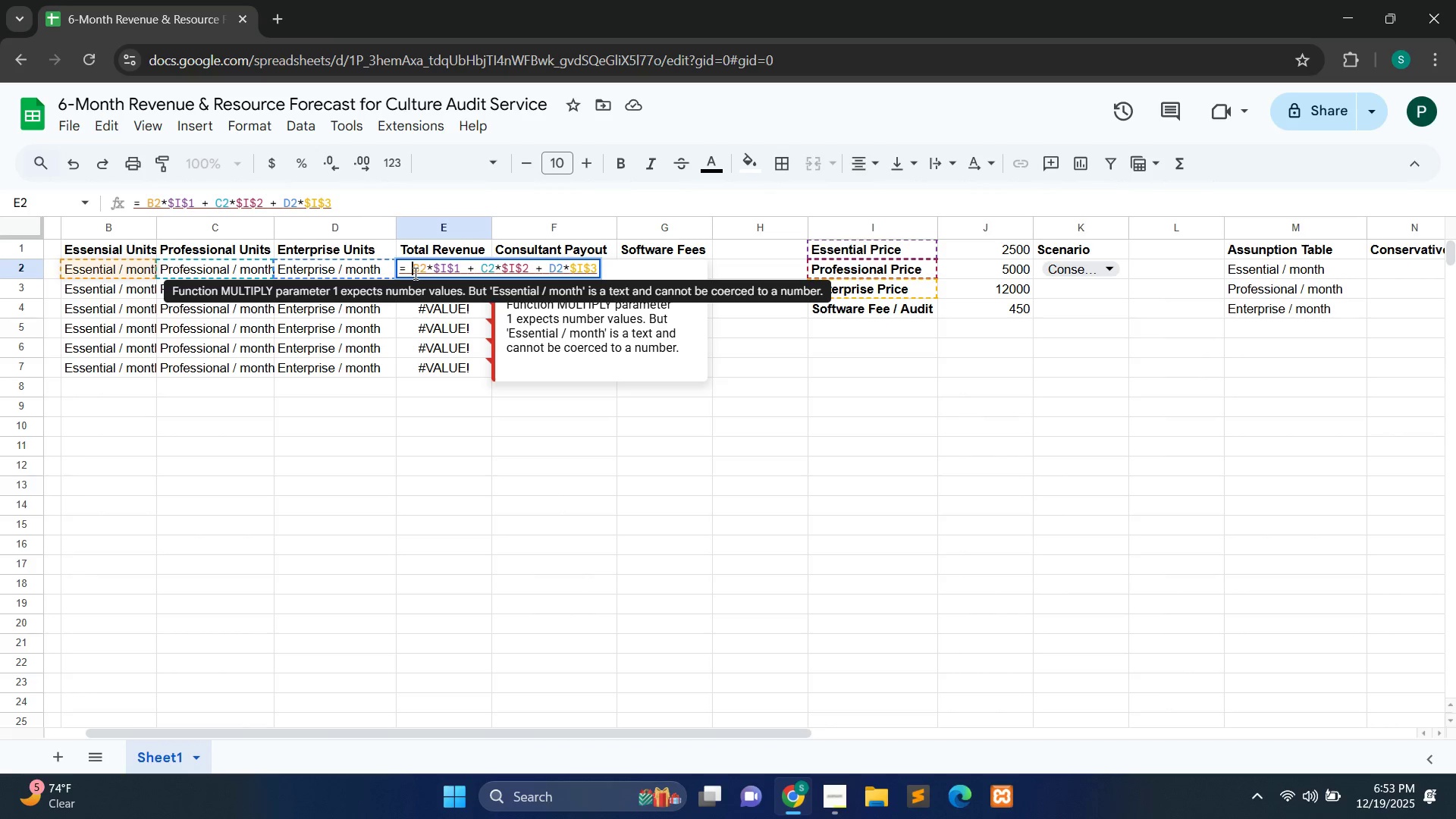 
key(Backspace)
 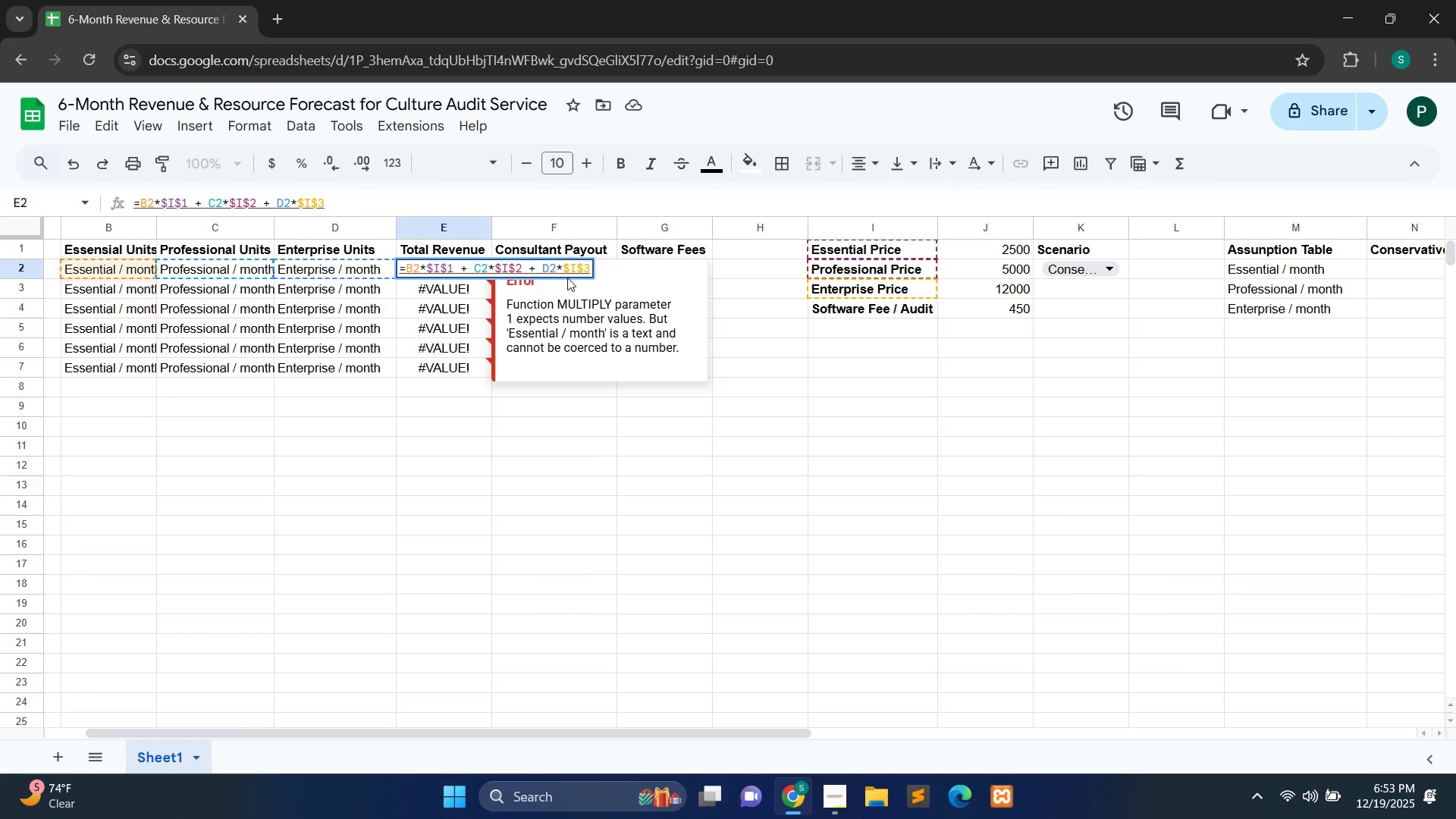 
wait(11.31)
 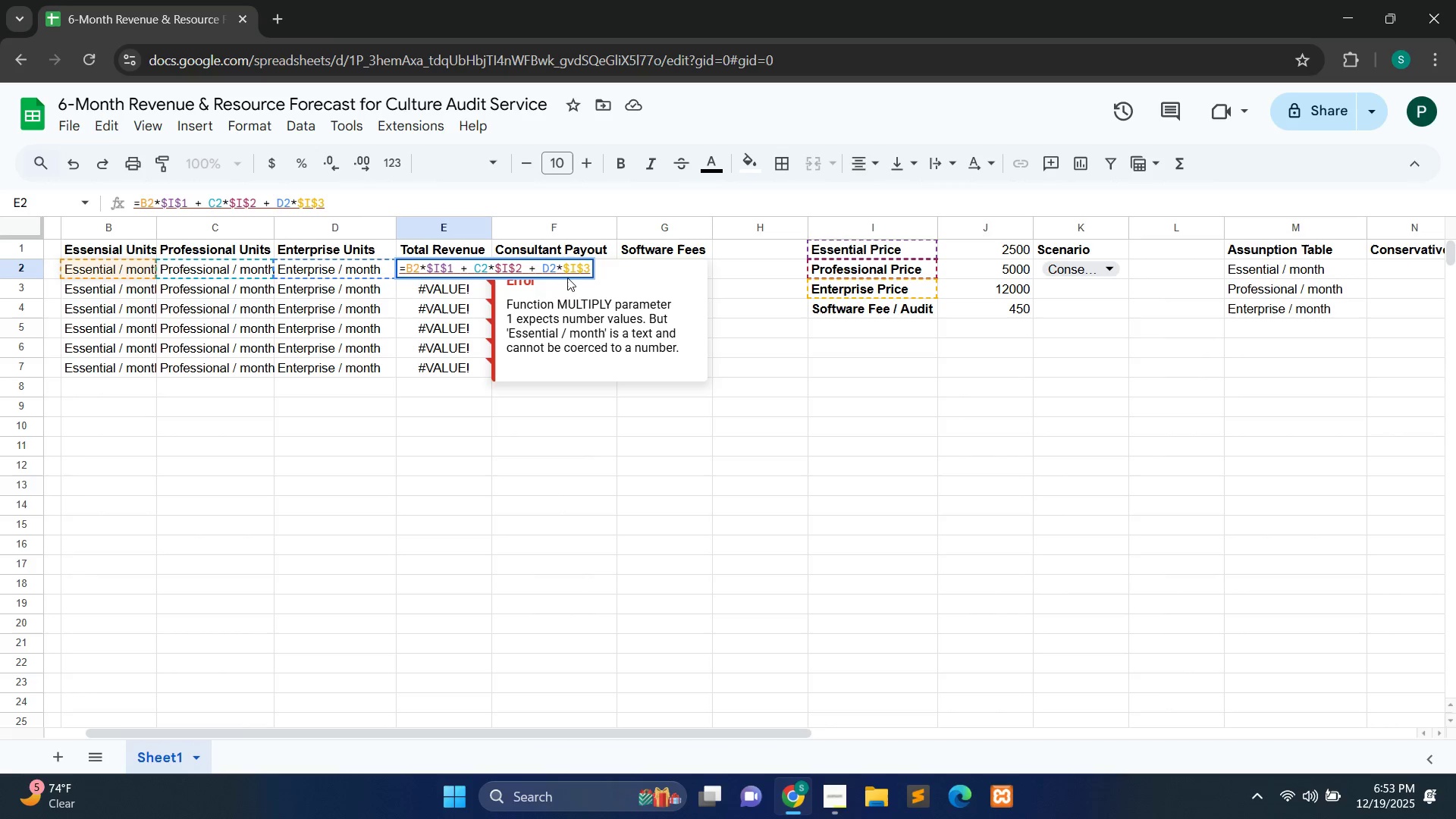 
left_click([449, 312])
 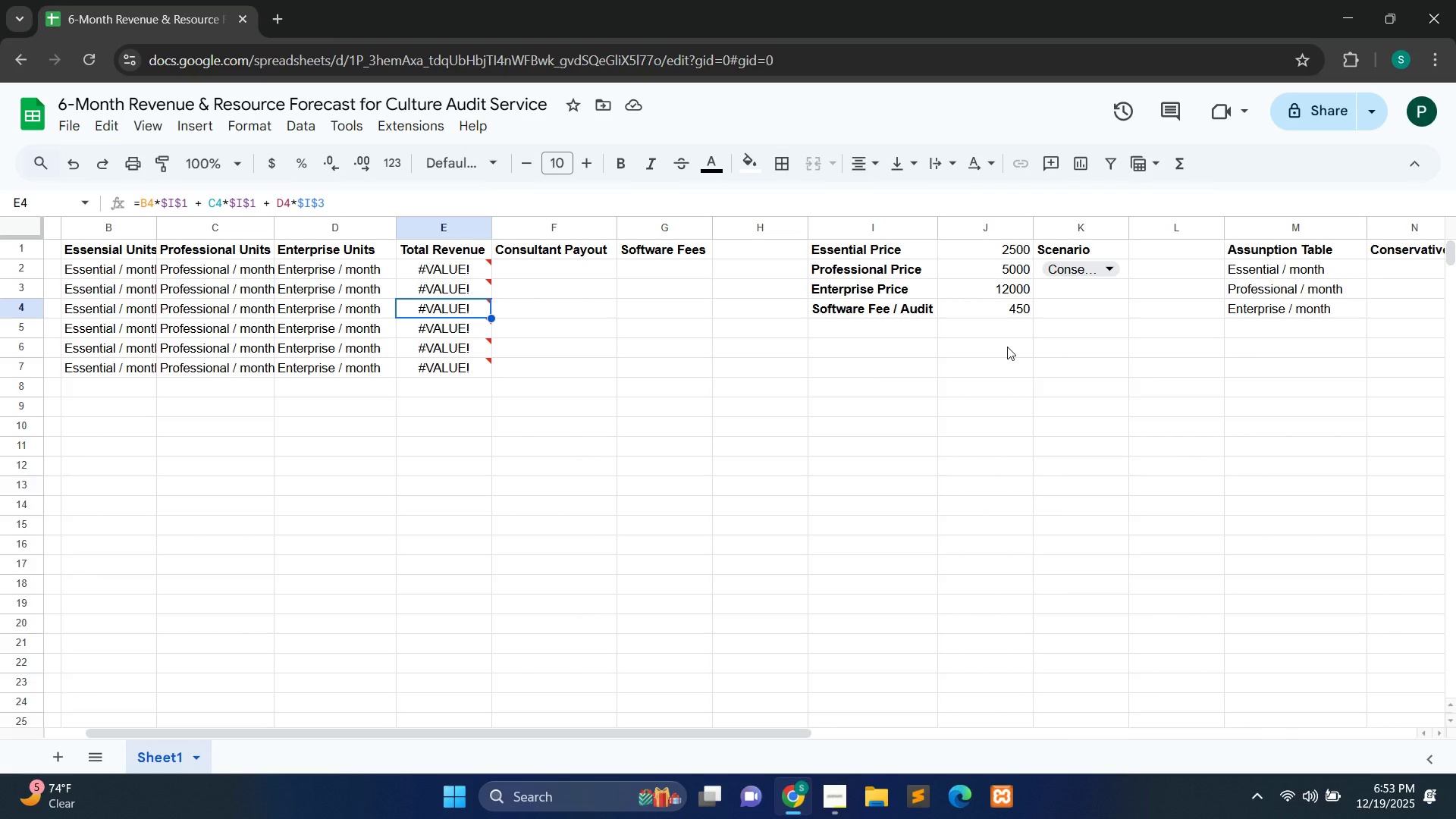 
wait(25.31)
 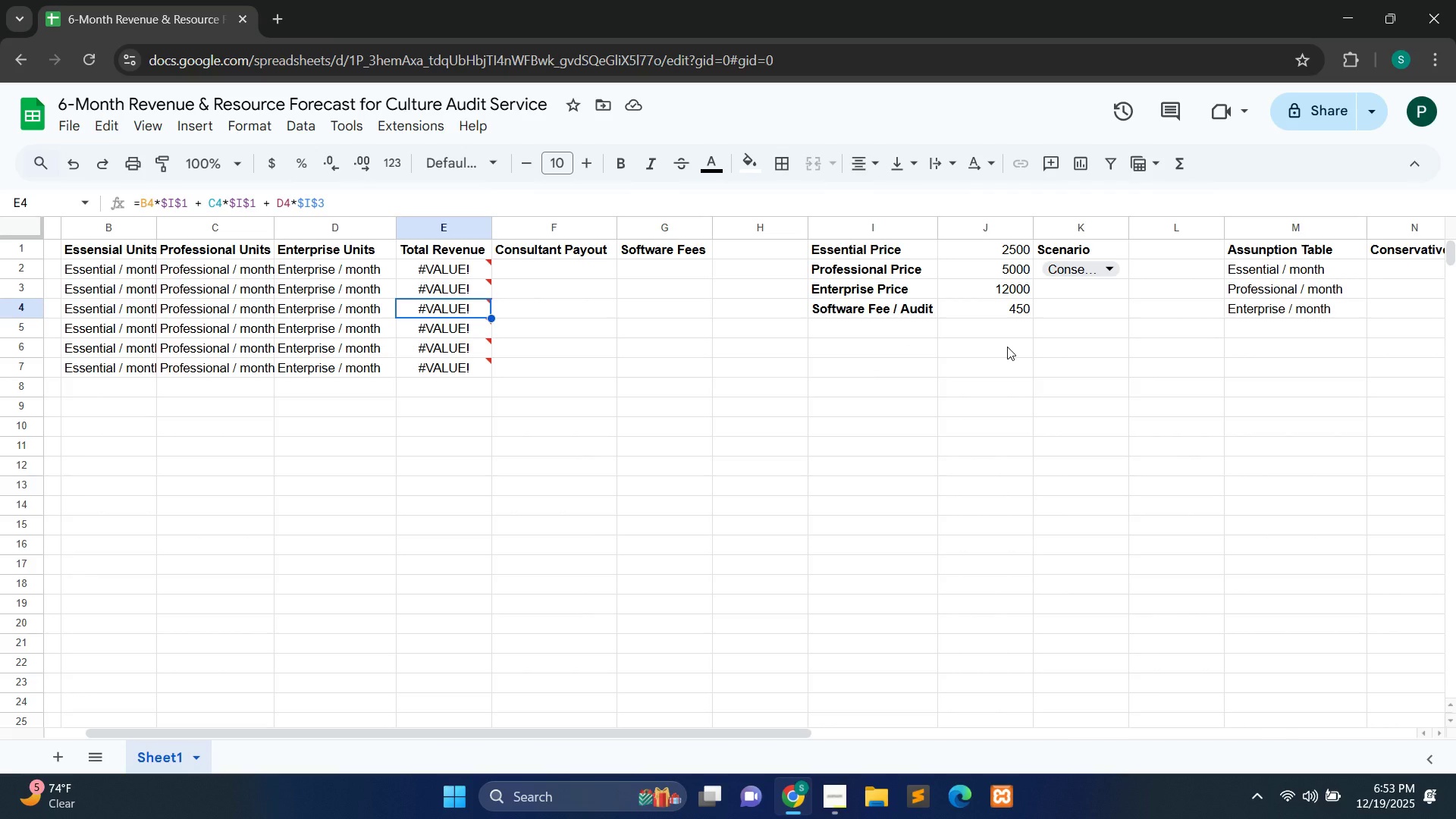 
double_click([997, 251])
 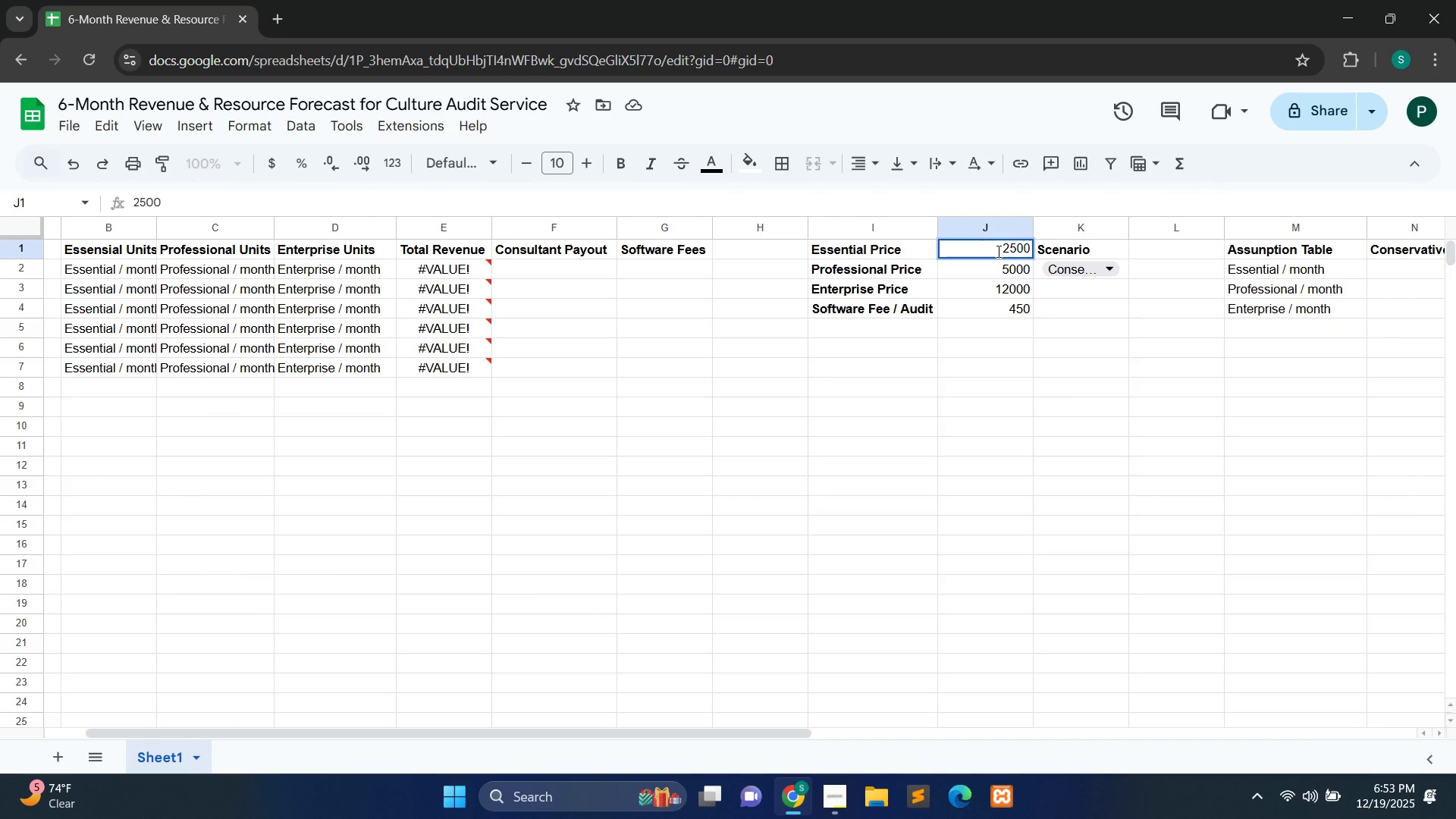 
key(Control+A)
 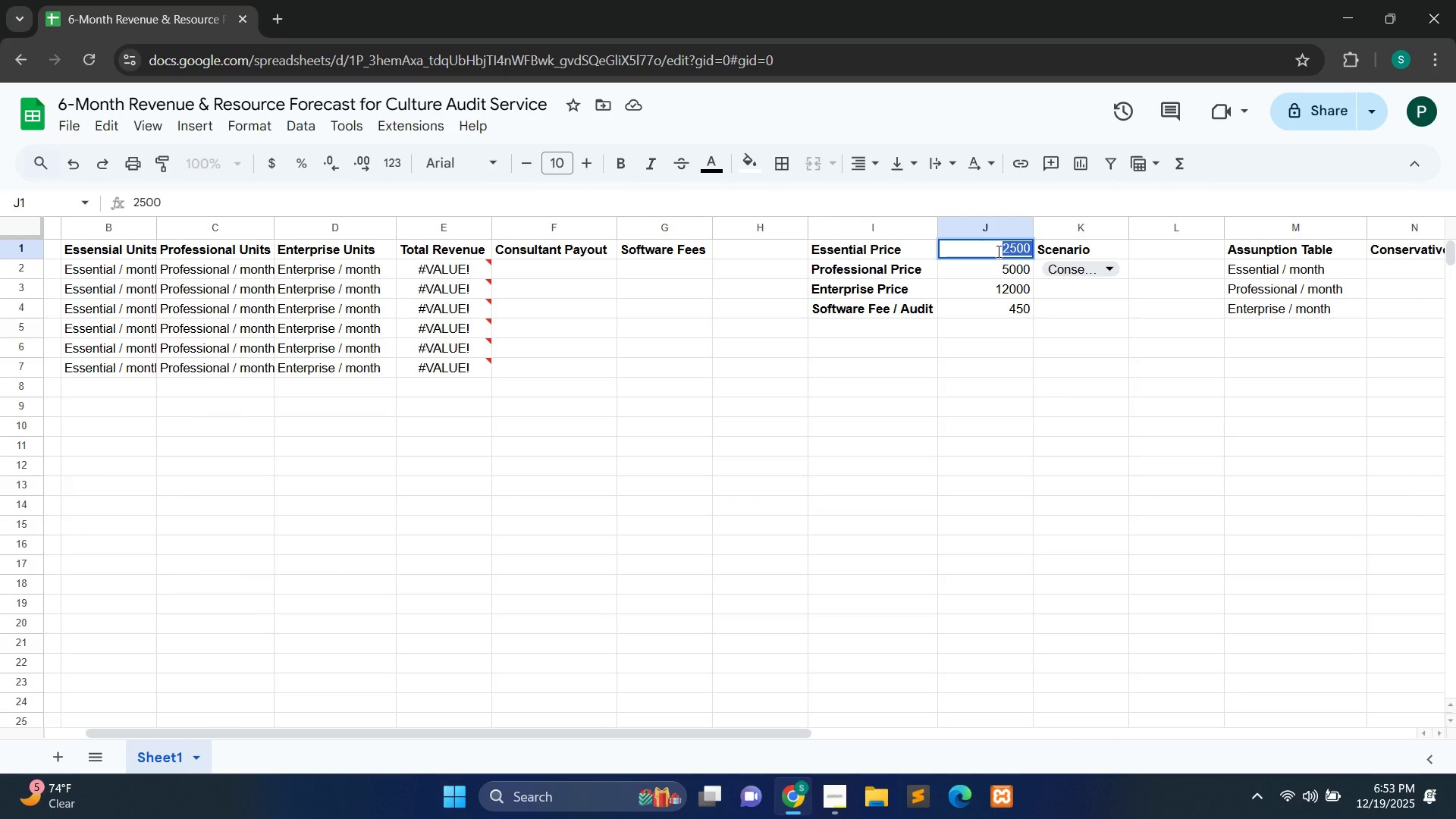 
key(Control+C)
 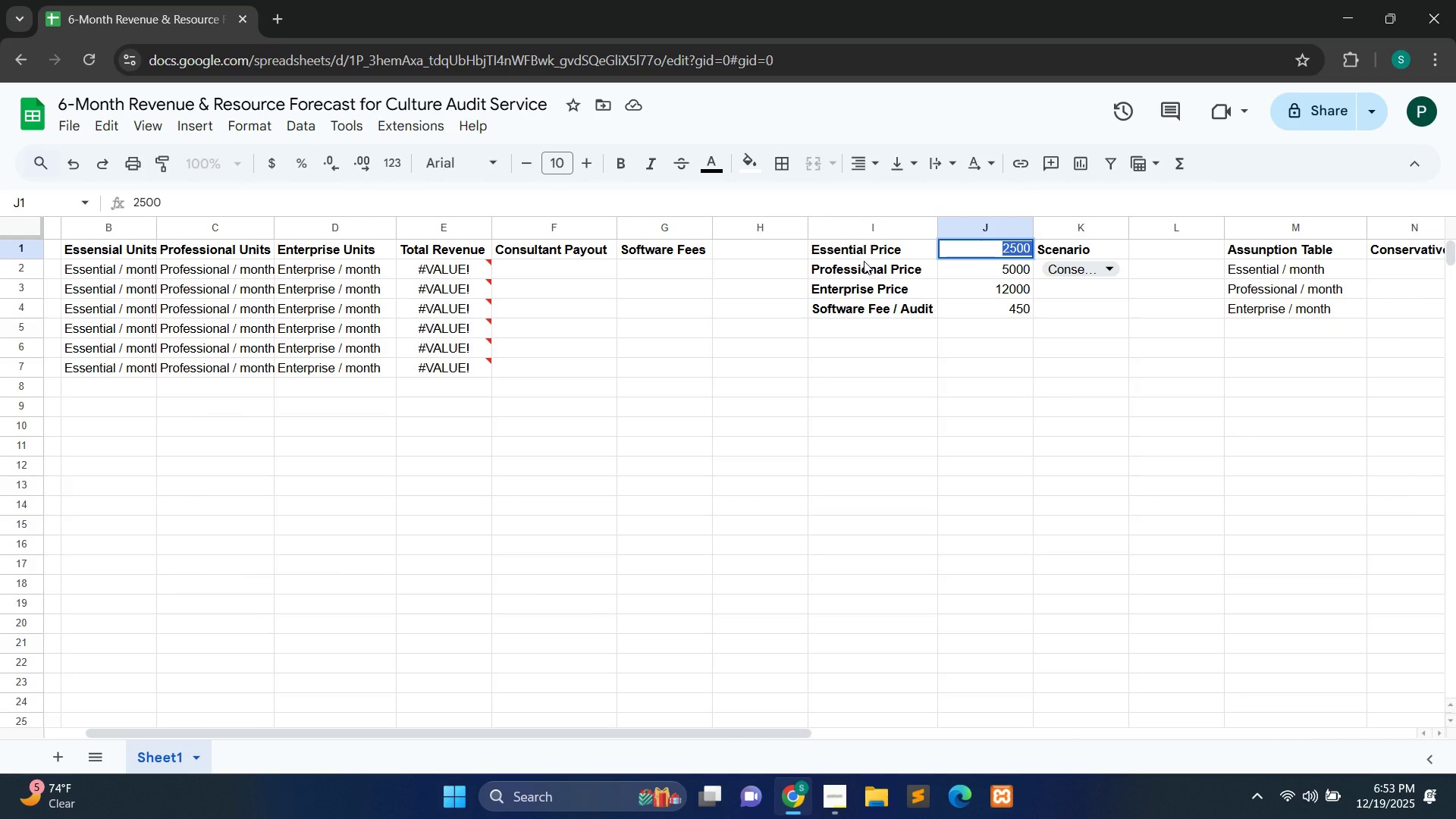 
double_click([864, 254])
 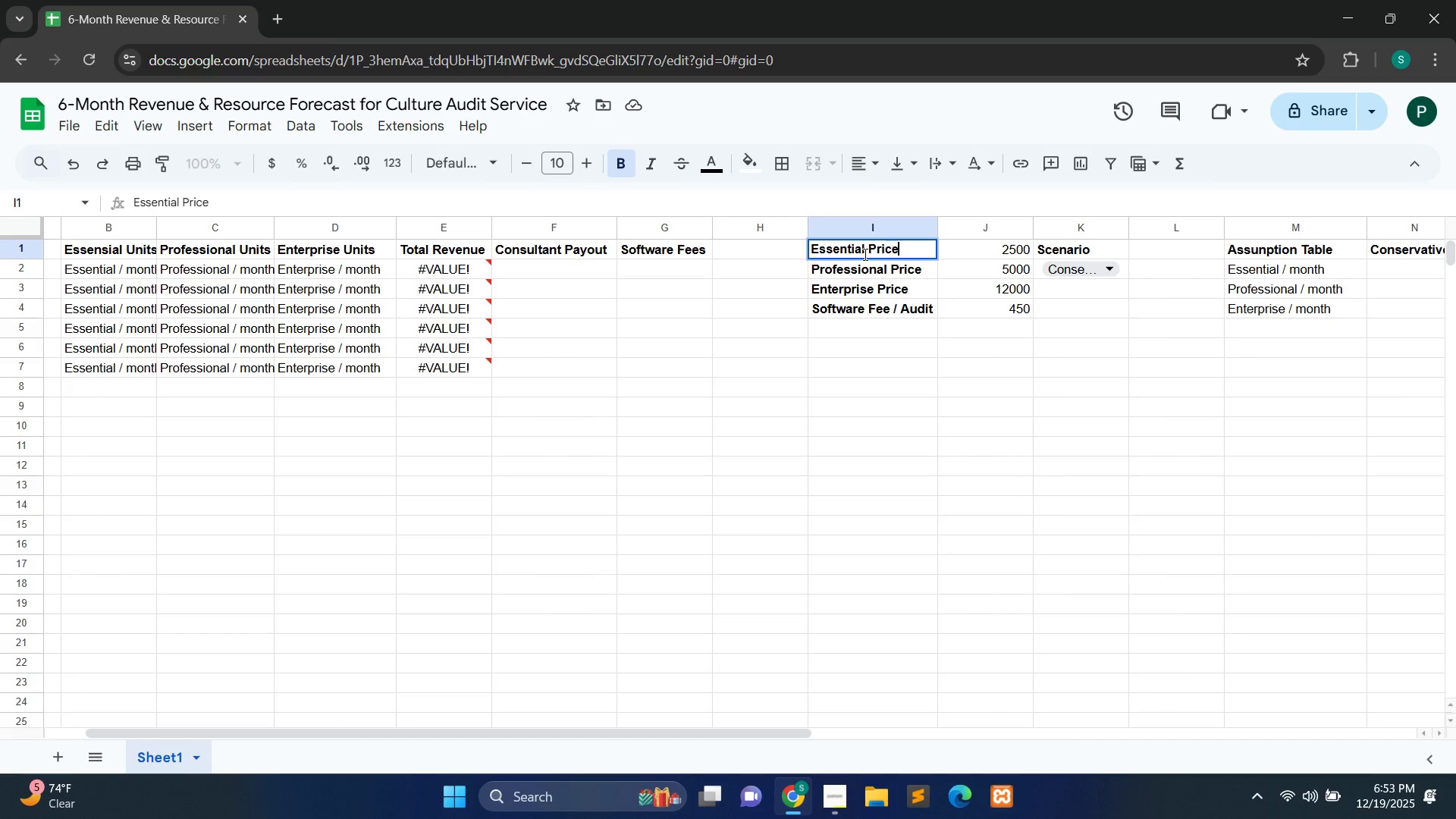 
key(Control+A)
 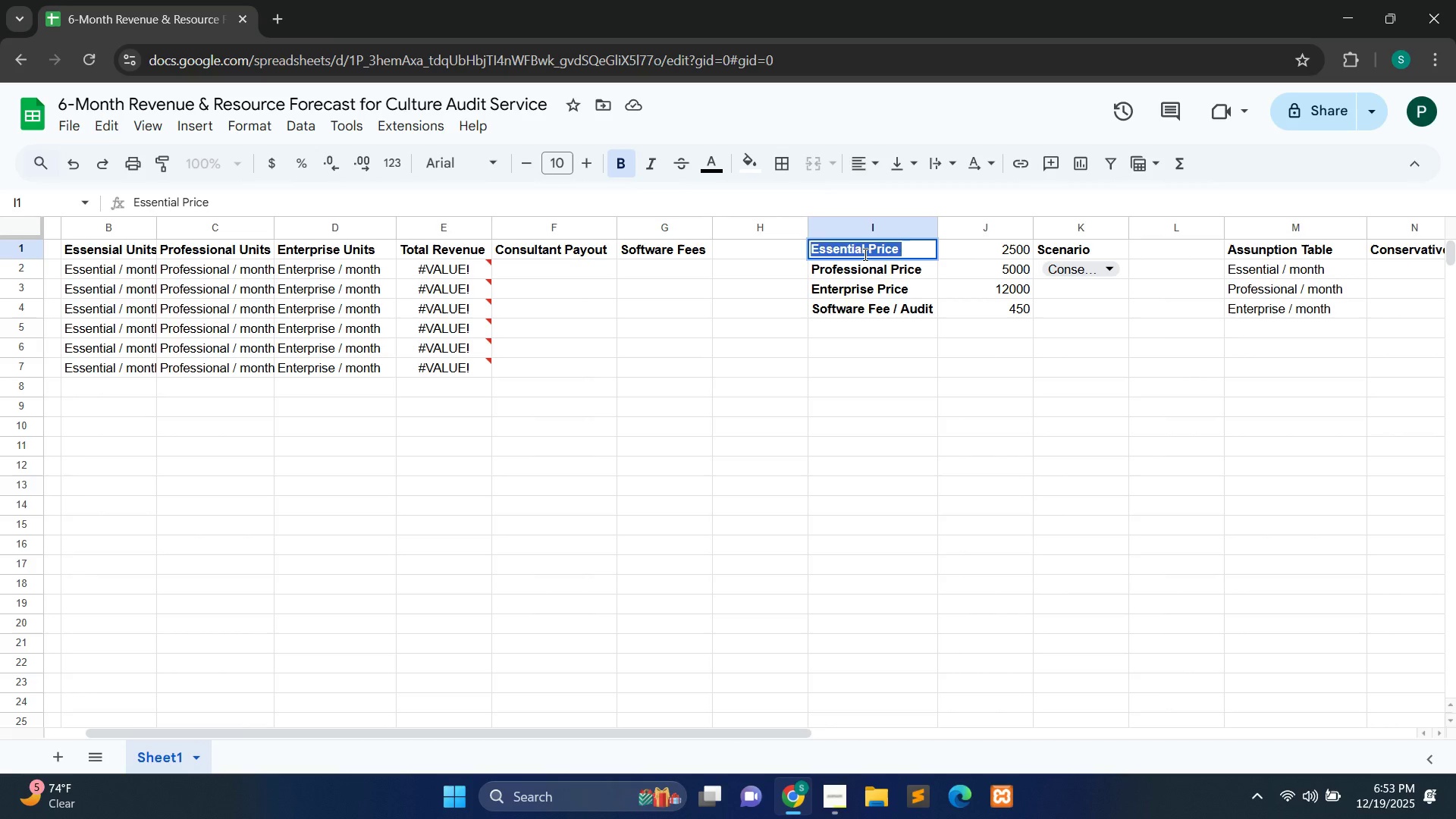 
key(Control+V)
 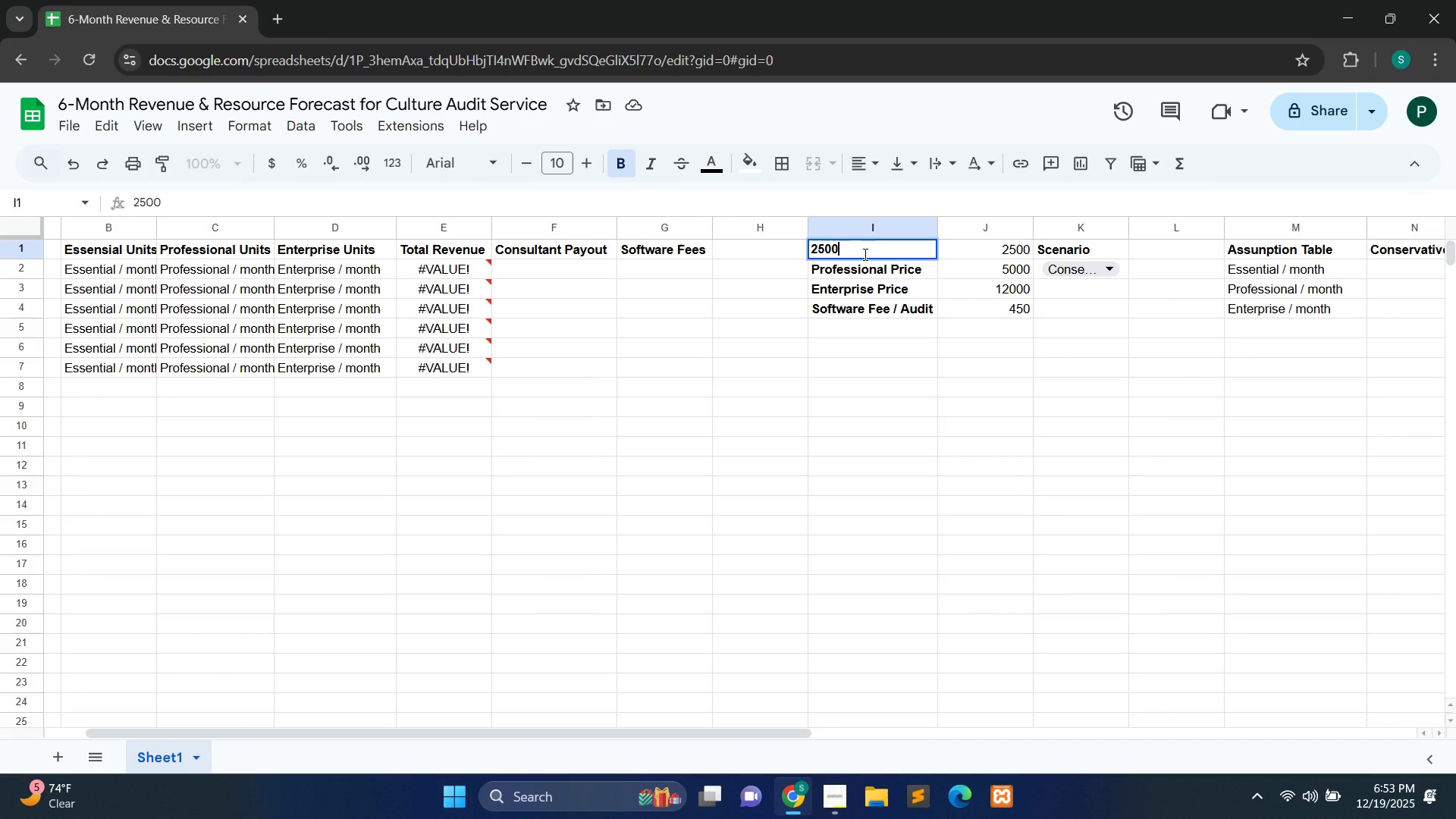 
left_click([918, 373])
 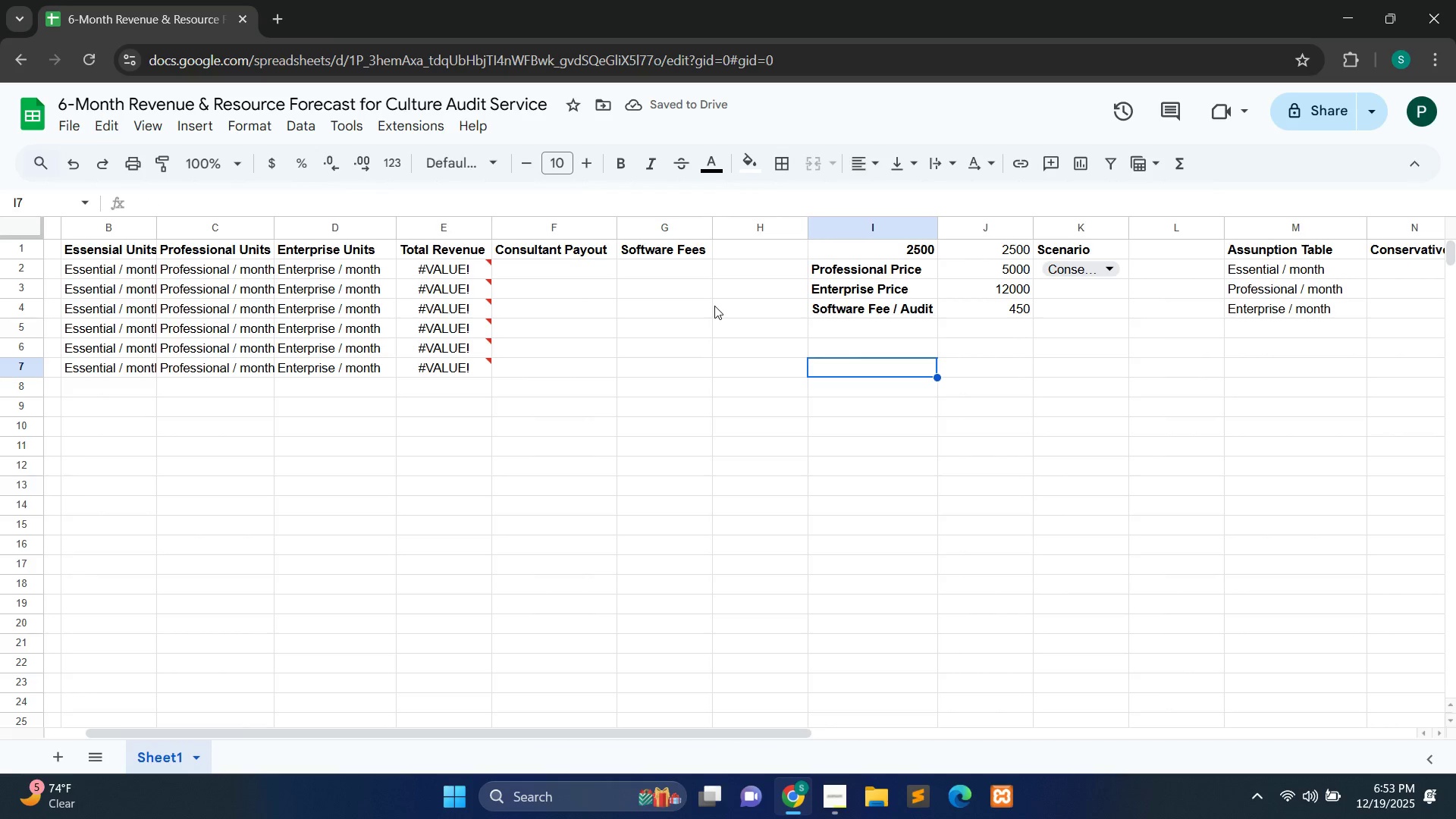 
key(Control+Z)
 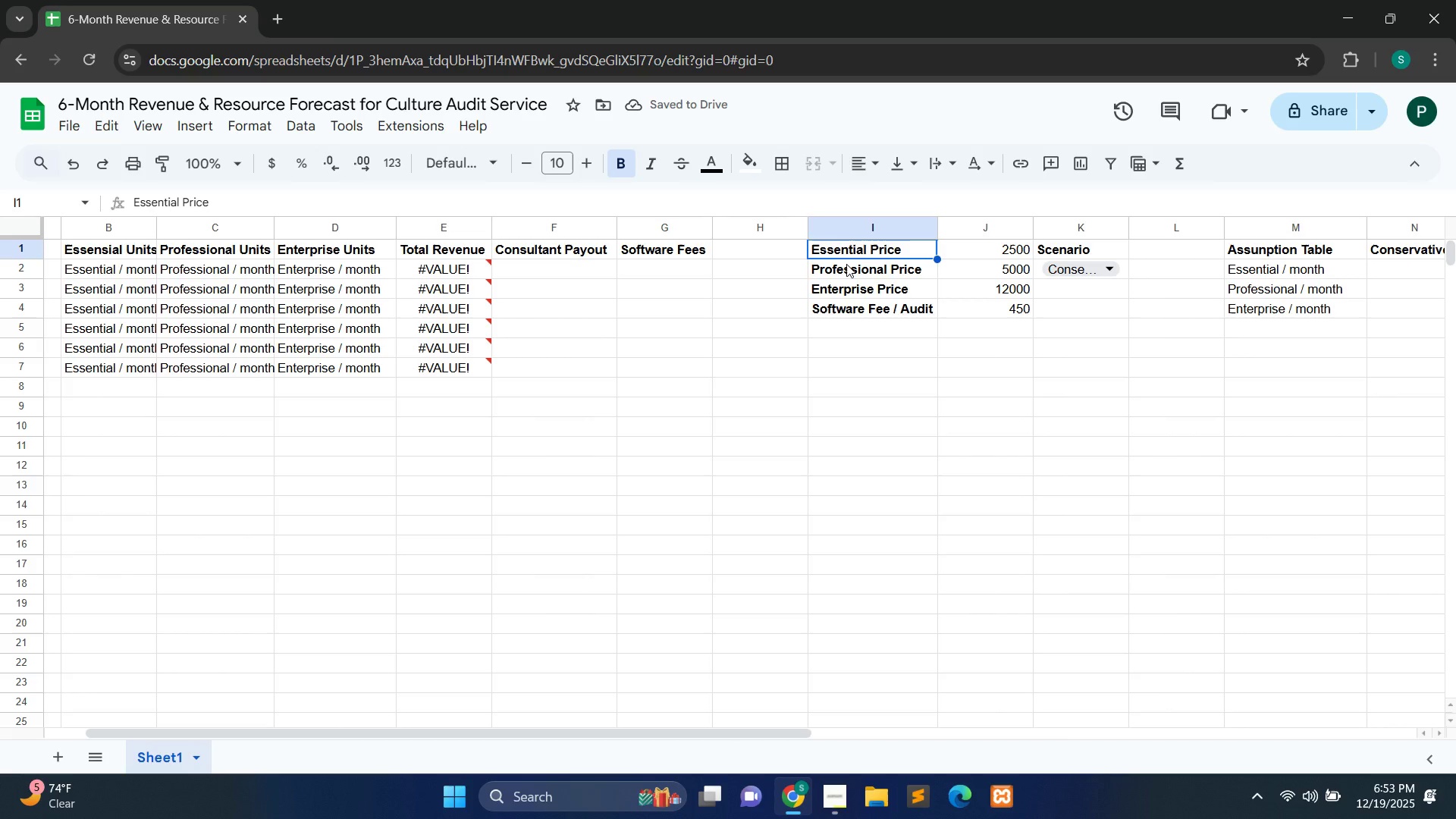 
double_click([849, 266])
 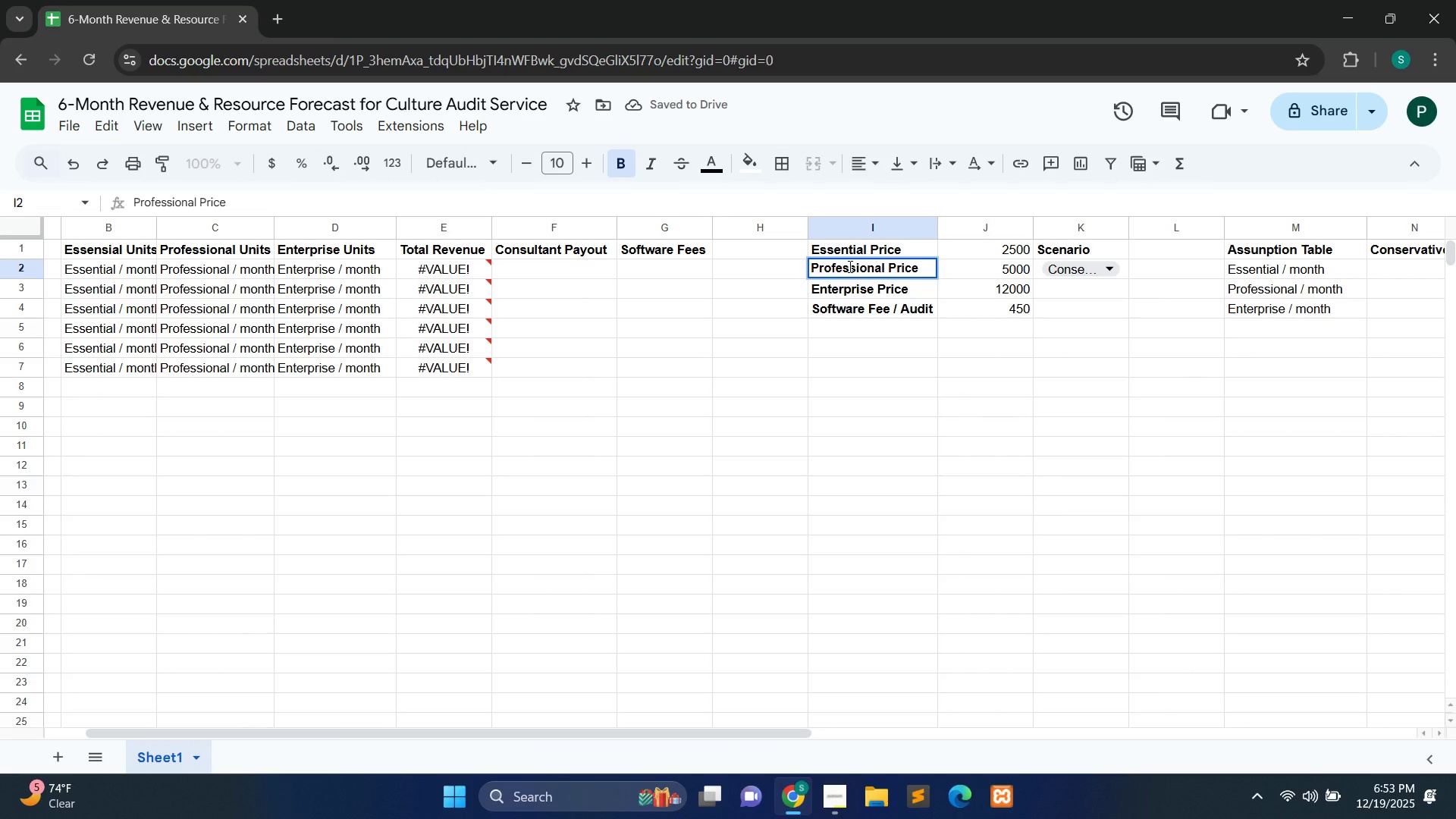 
key(Control+A)
 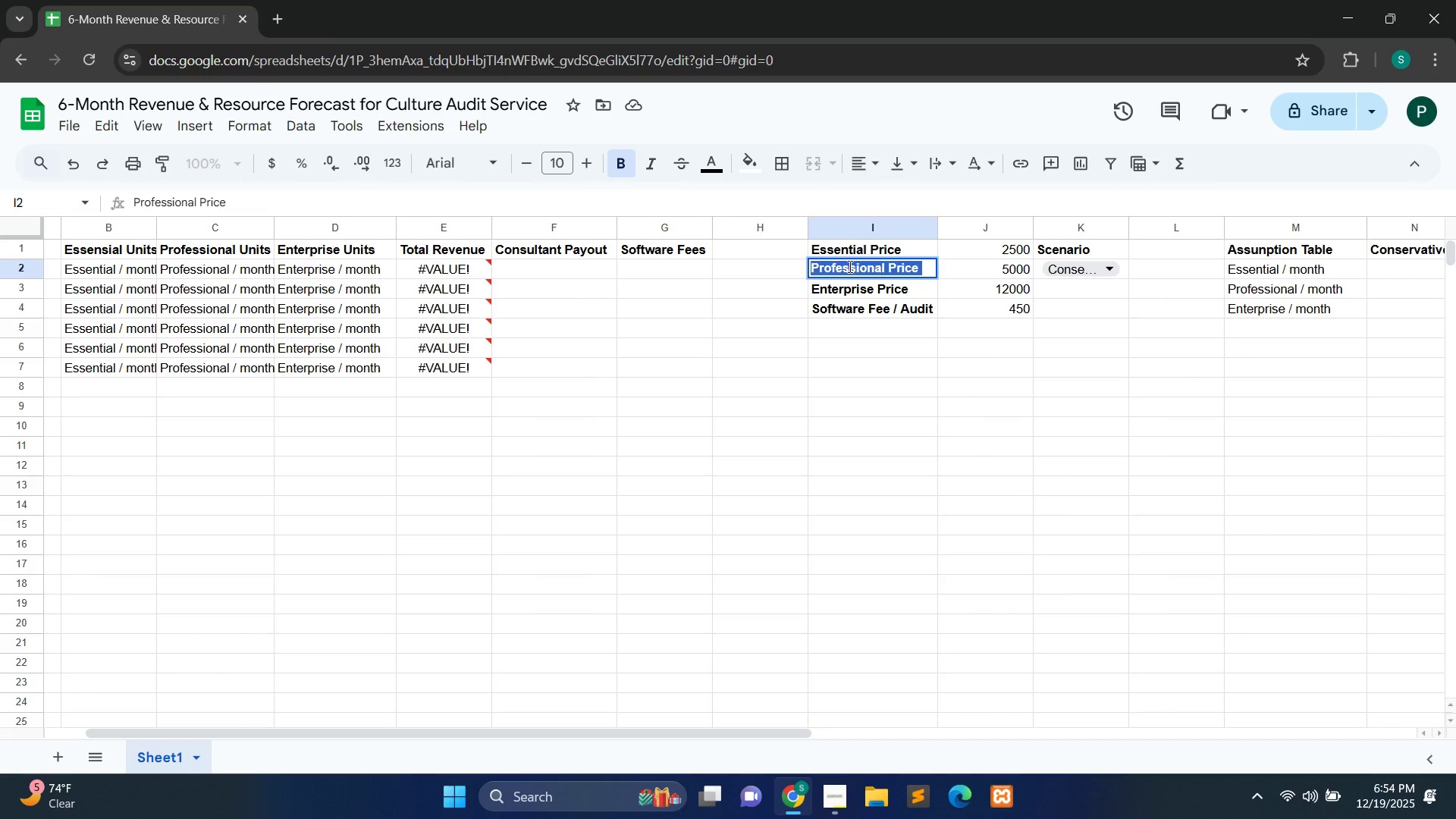 
key(Control+V)
 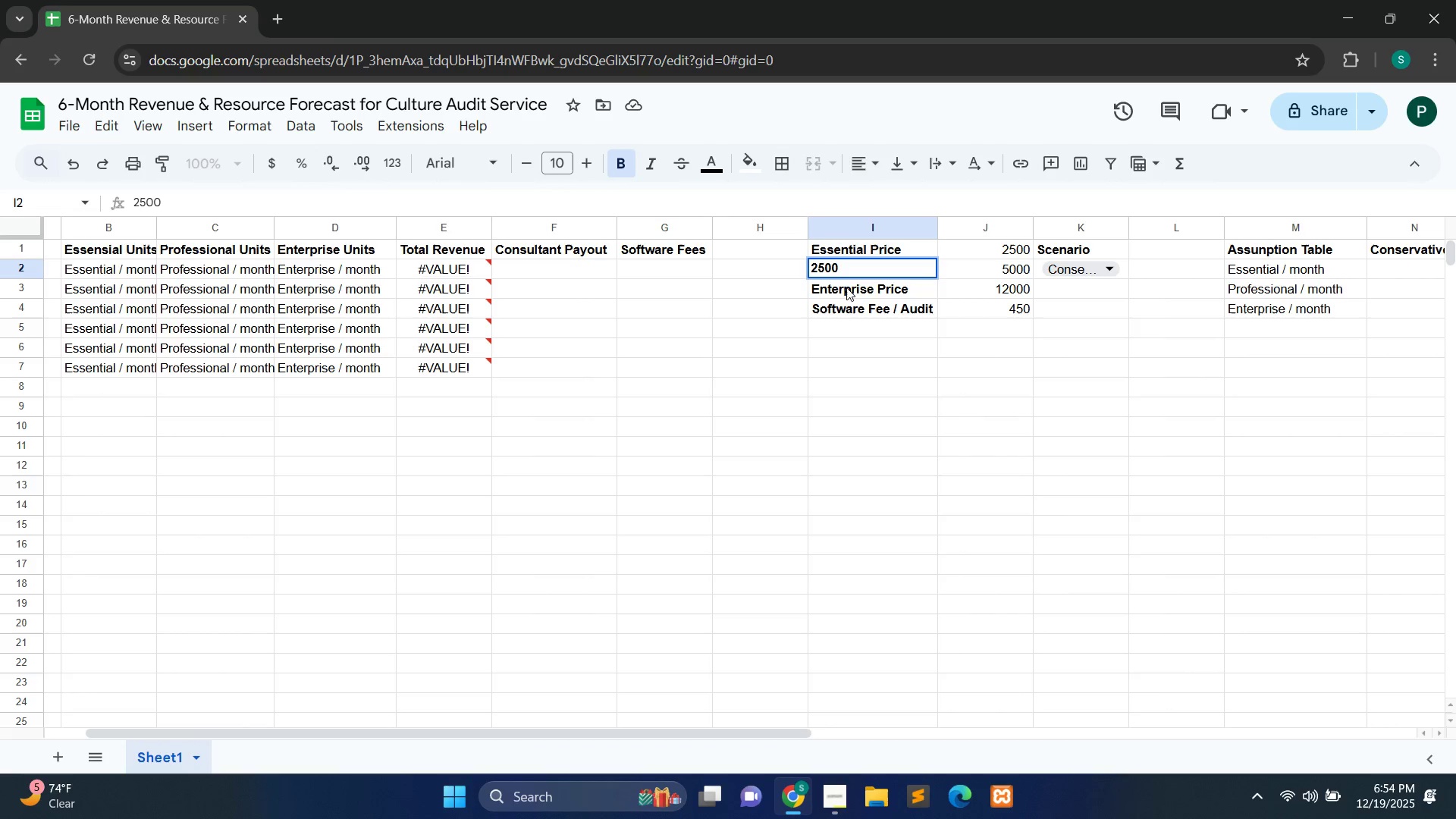 
left_click([851, 347])
 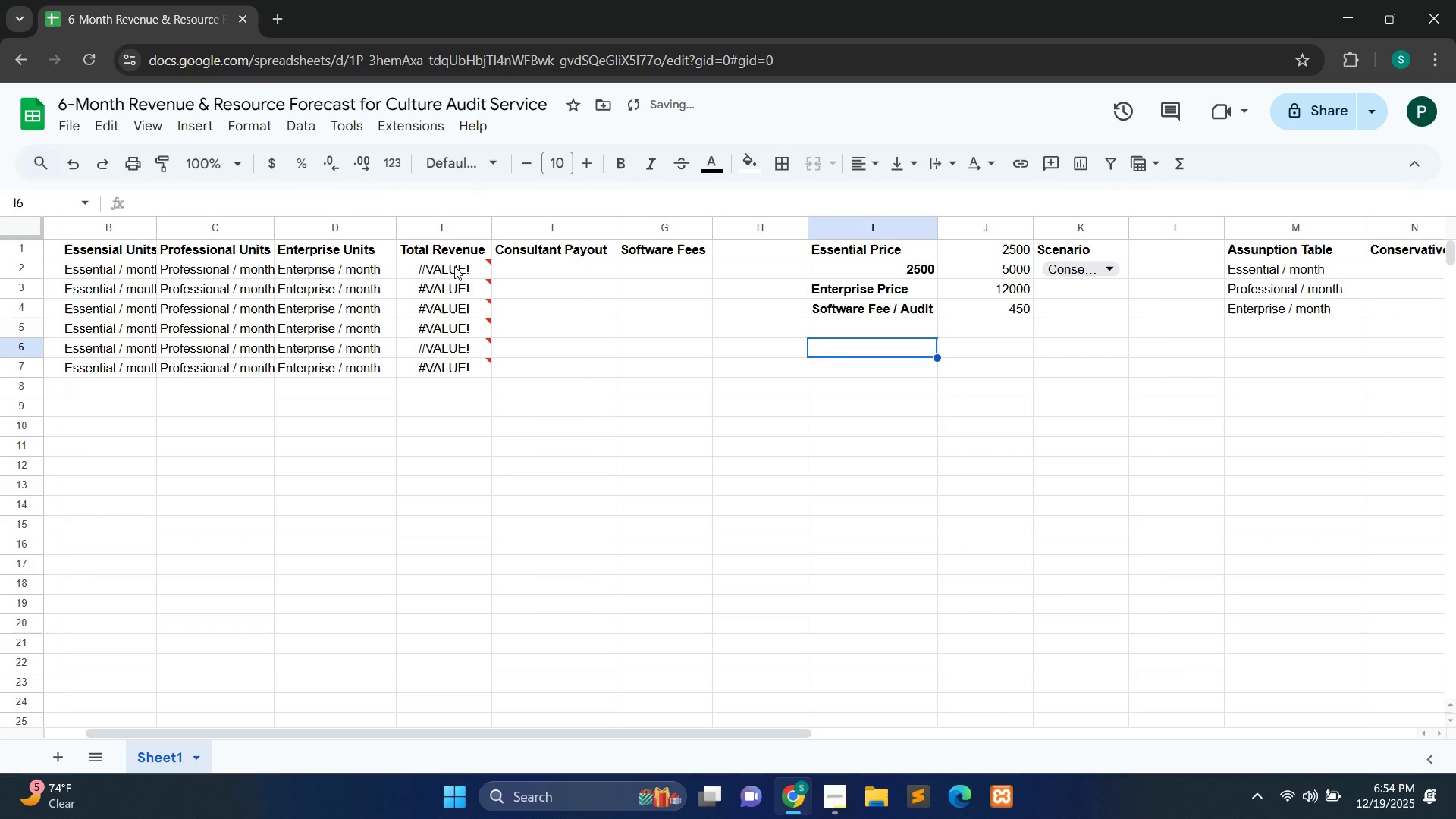 
double_click([460, 274])
 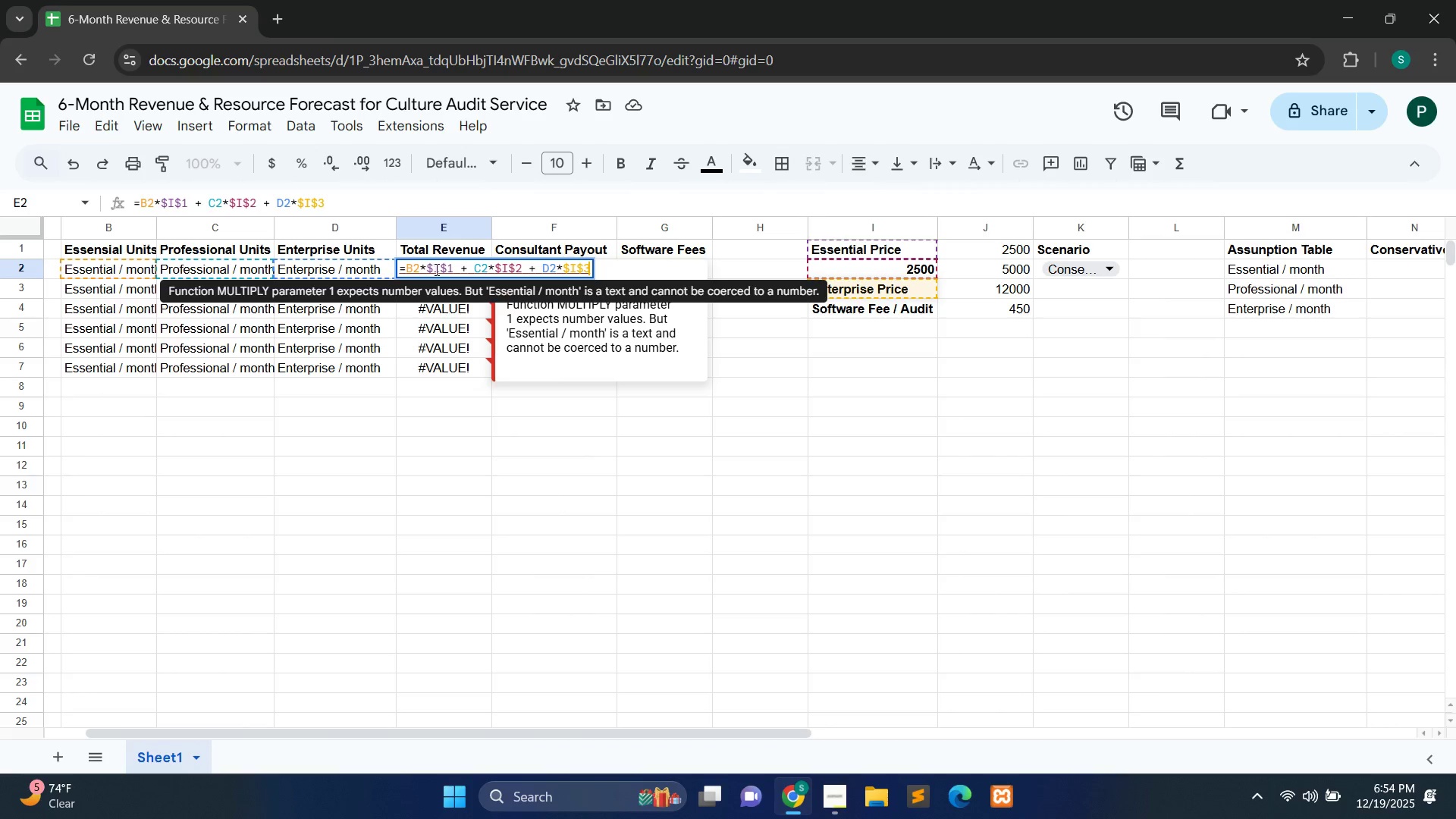 
wait(8.77)
 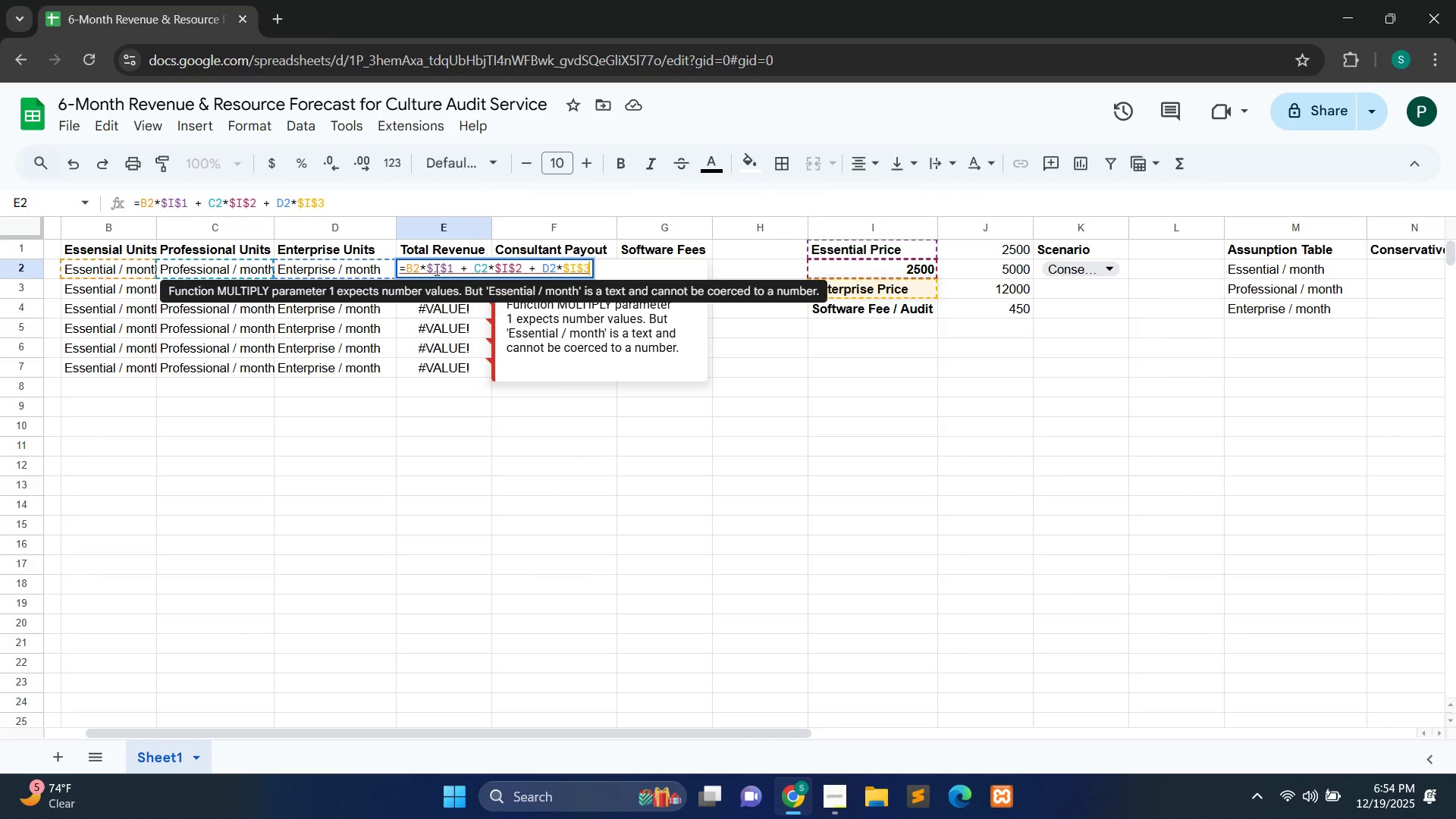 
left_click([865, 276])
 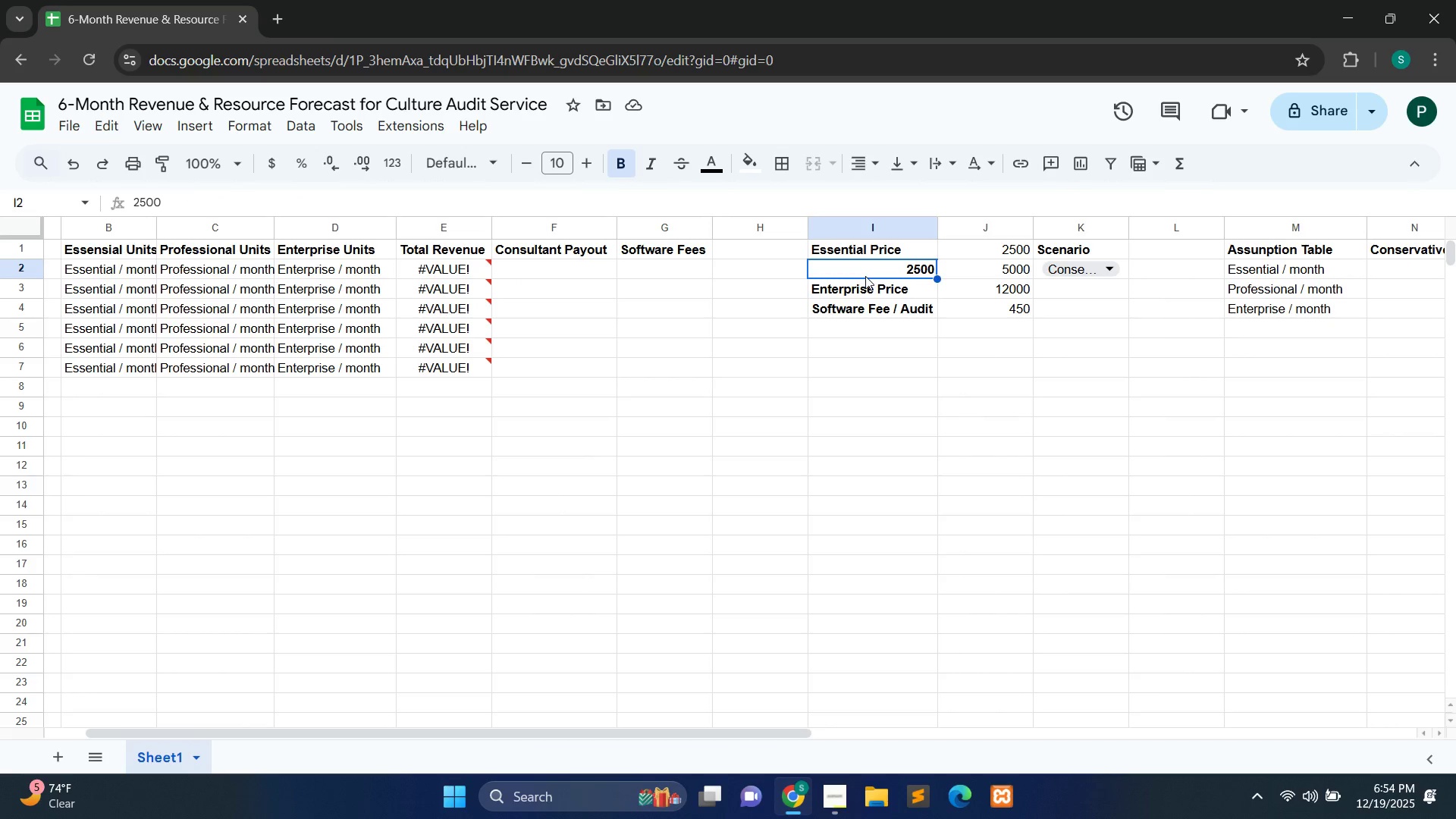 
key(Control+Z)
 